 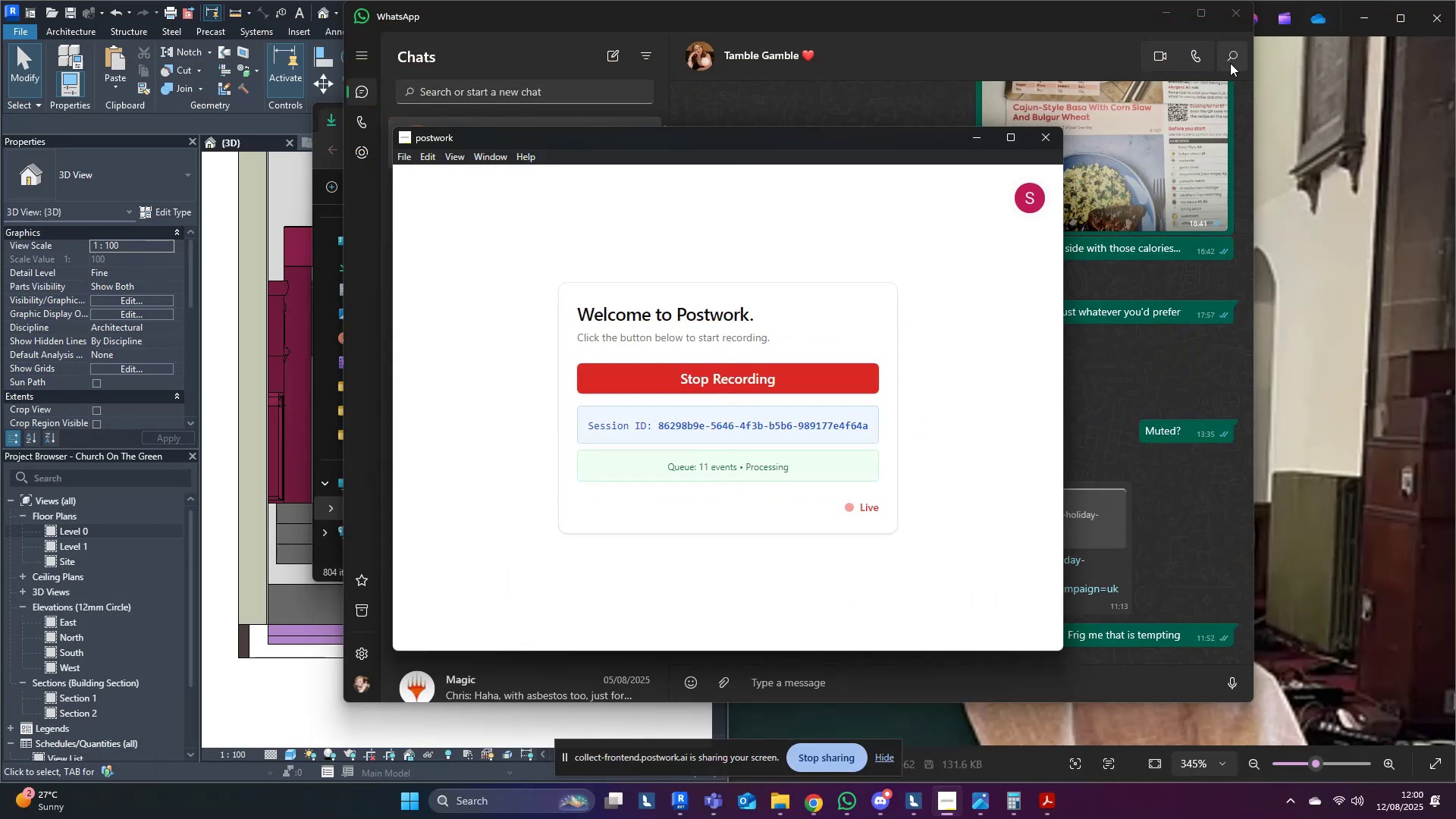 
left_click([1323, 93])
 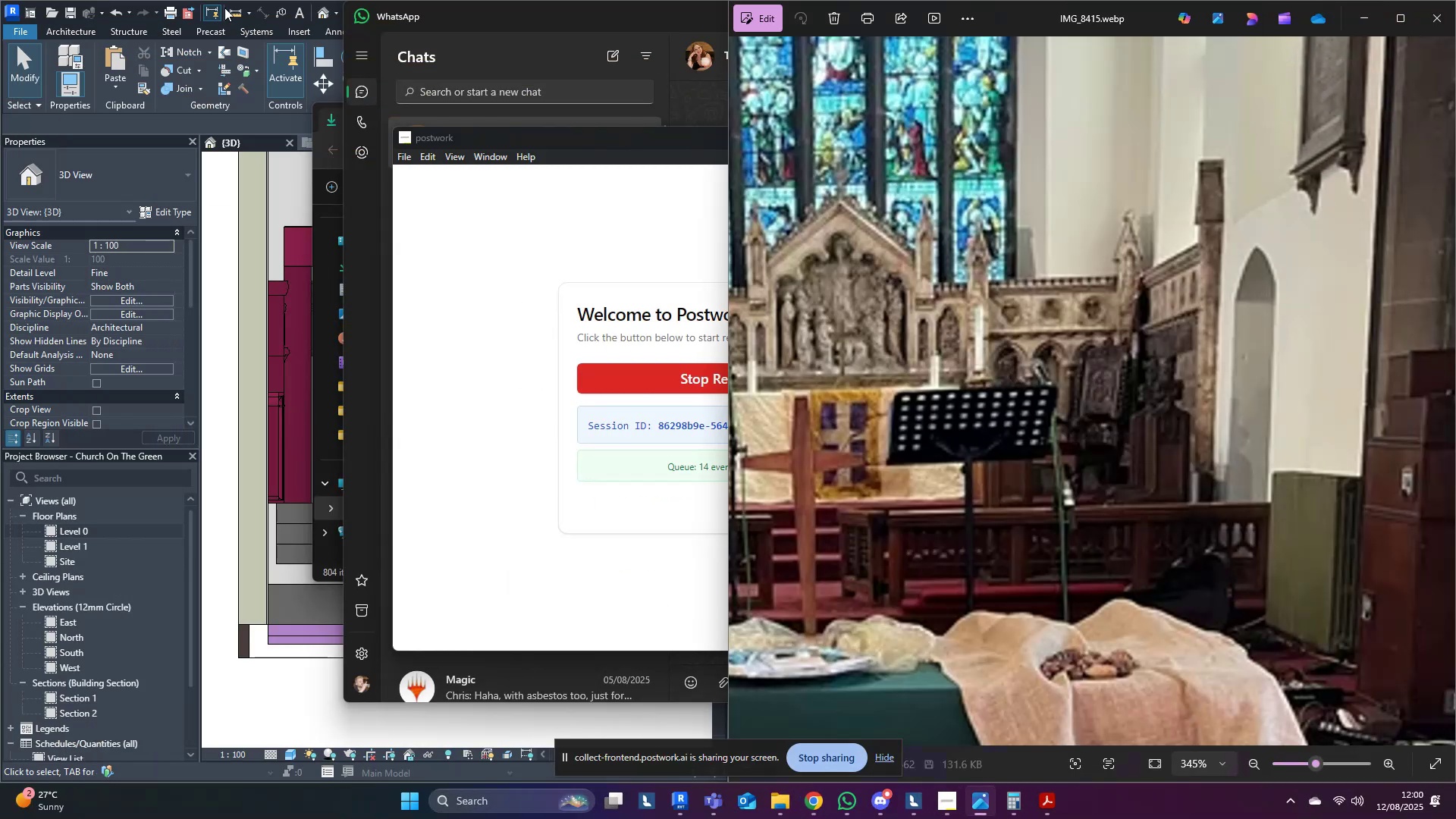 
left_click([358, 0])
 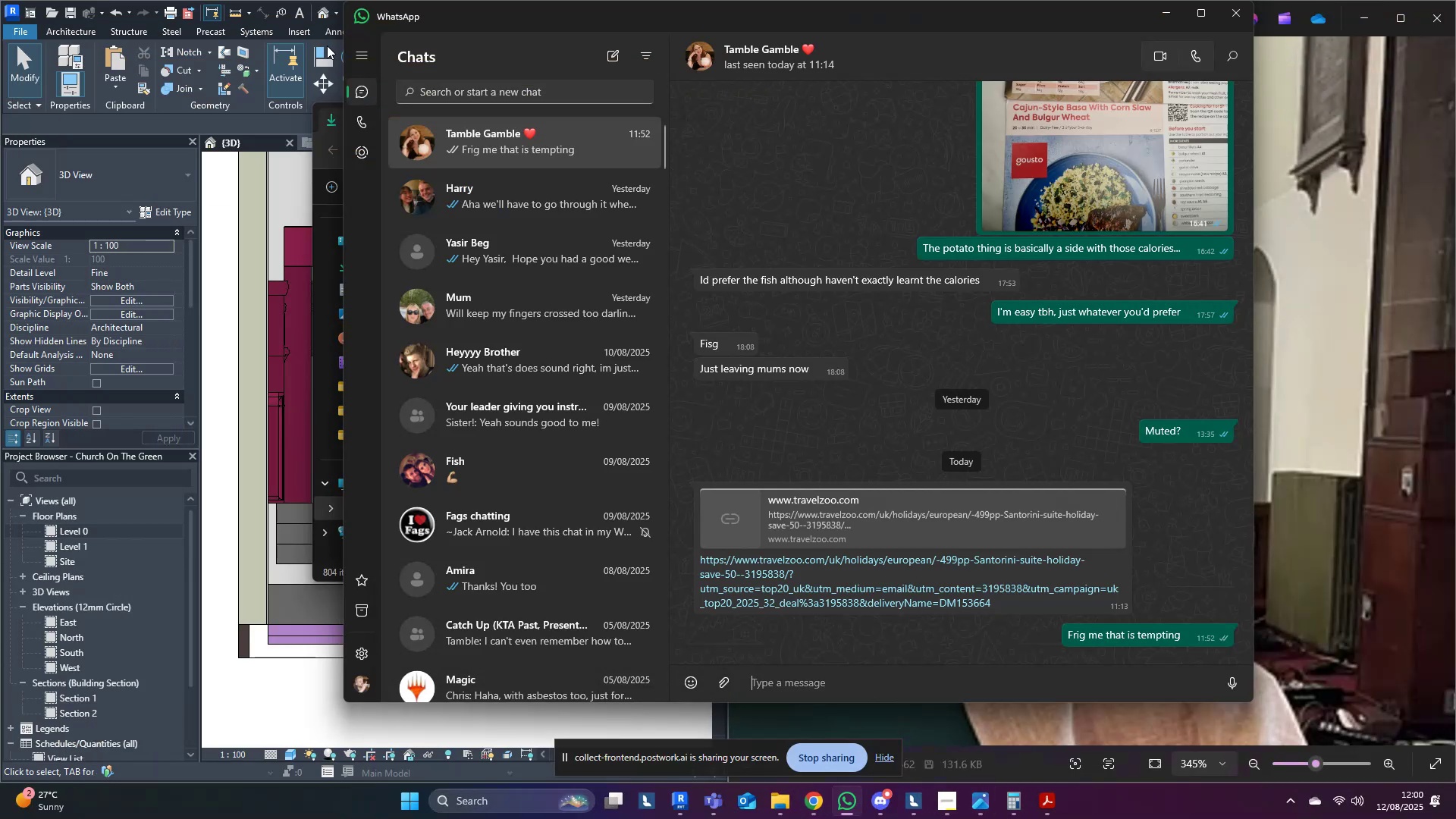 
left_click([228, 357])
 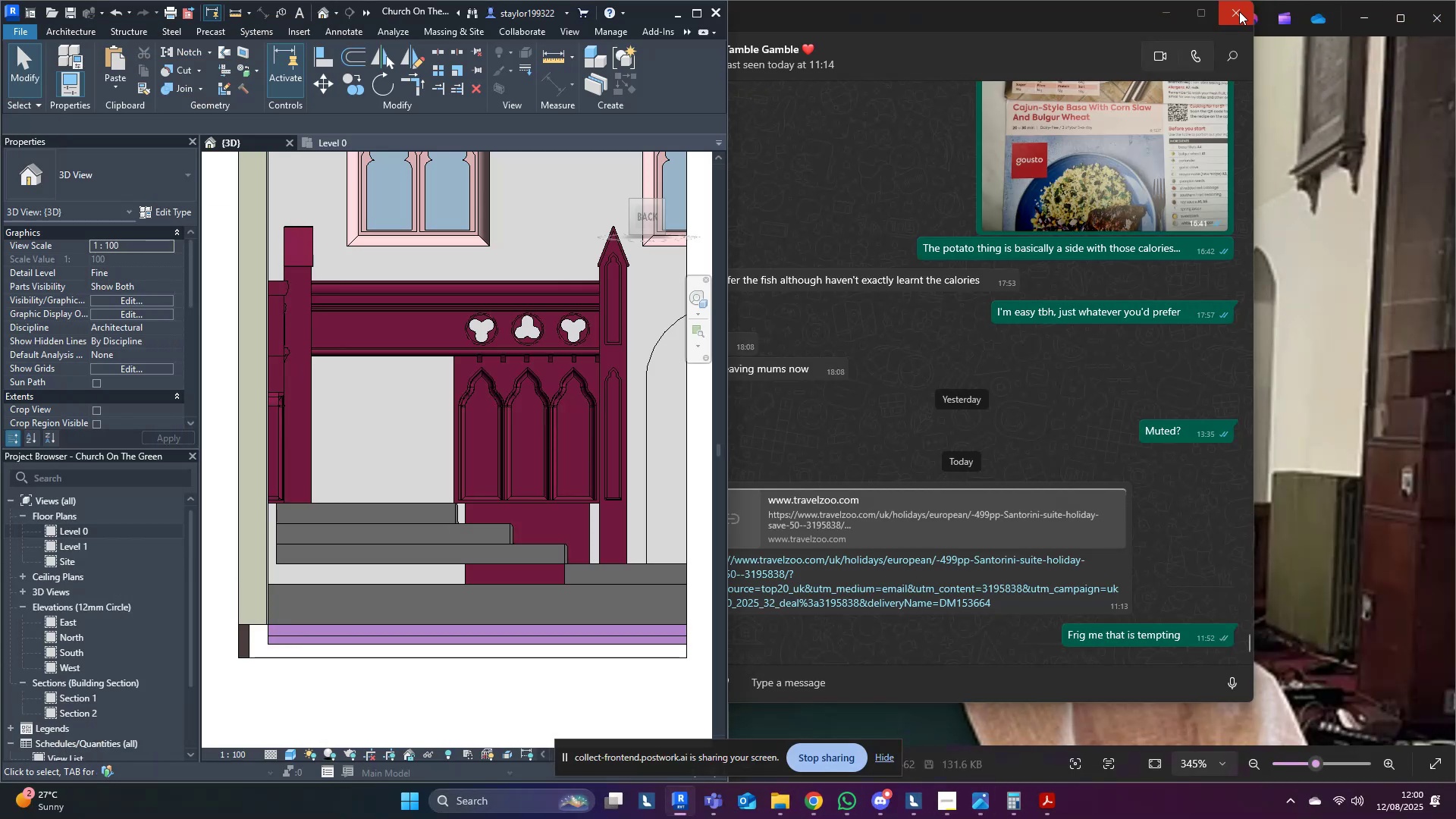 
left_click([1239, 14])
 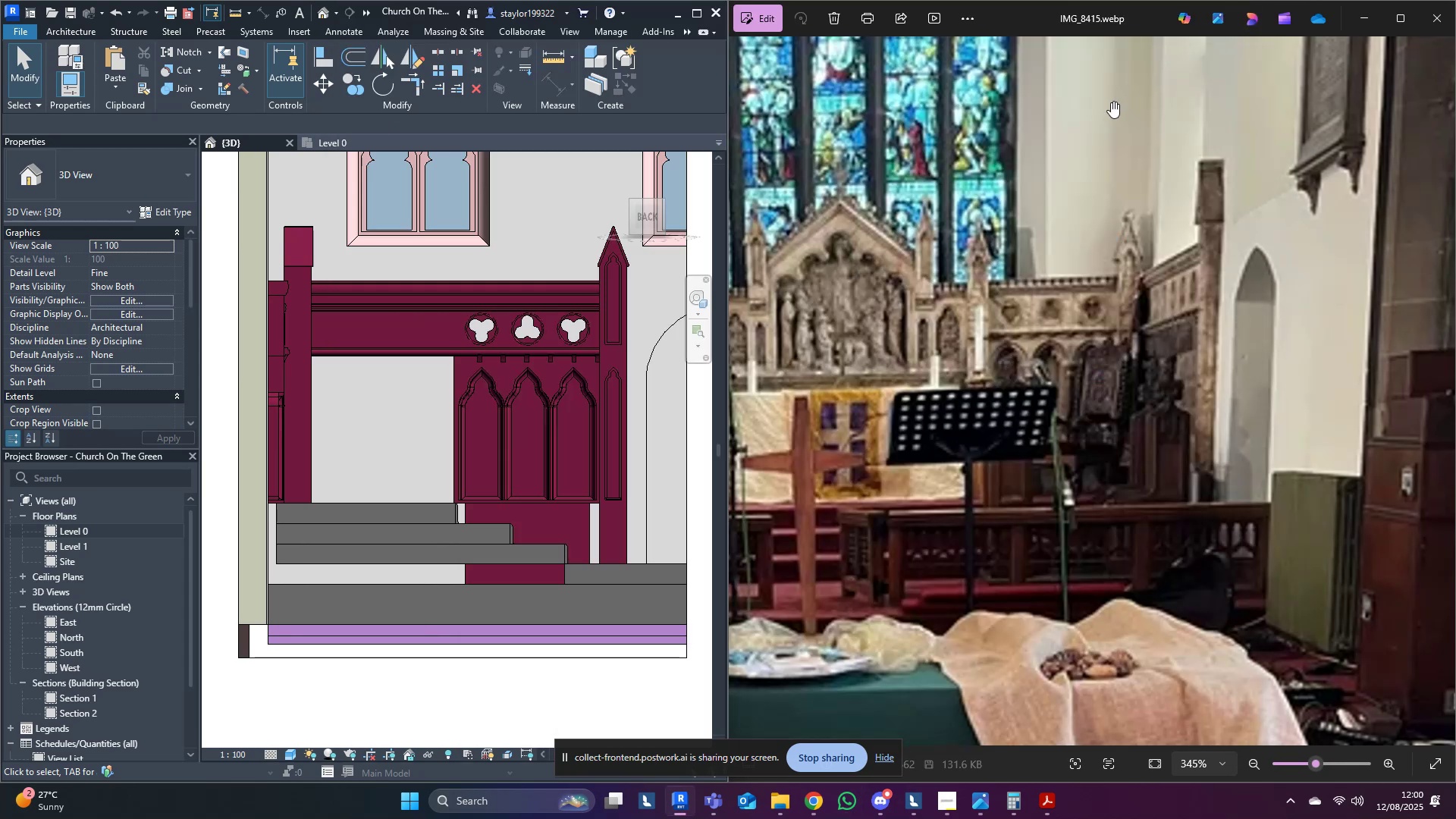 
left_click_drag(start_coordinate=[1201, 438], to_coordinate=[1173, 438])
 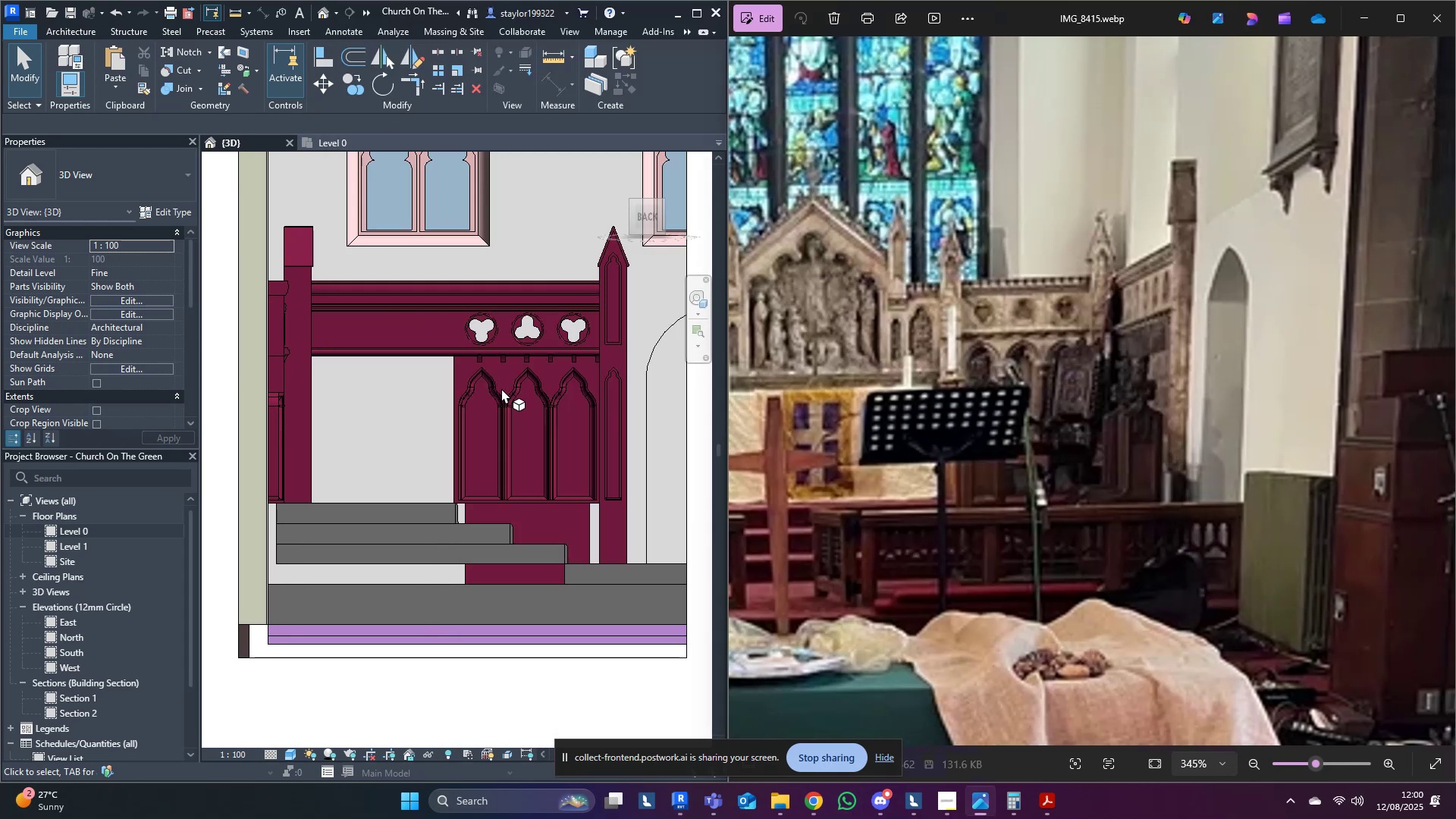 
middle_click([501, 387])
 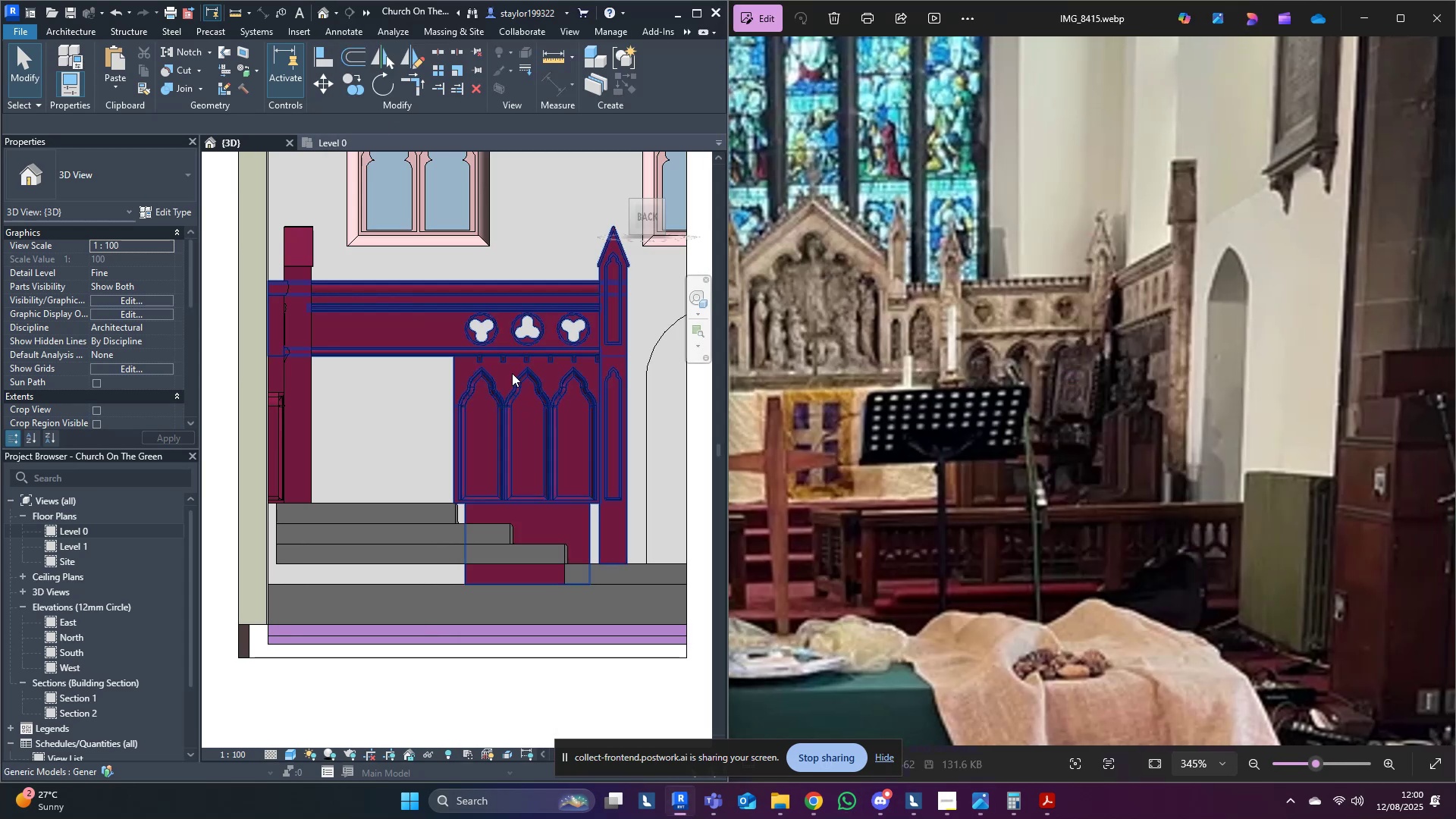 
mouse_move([537, 351])
 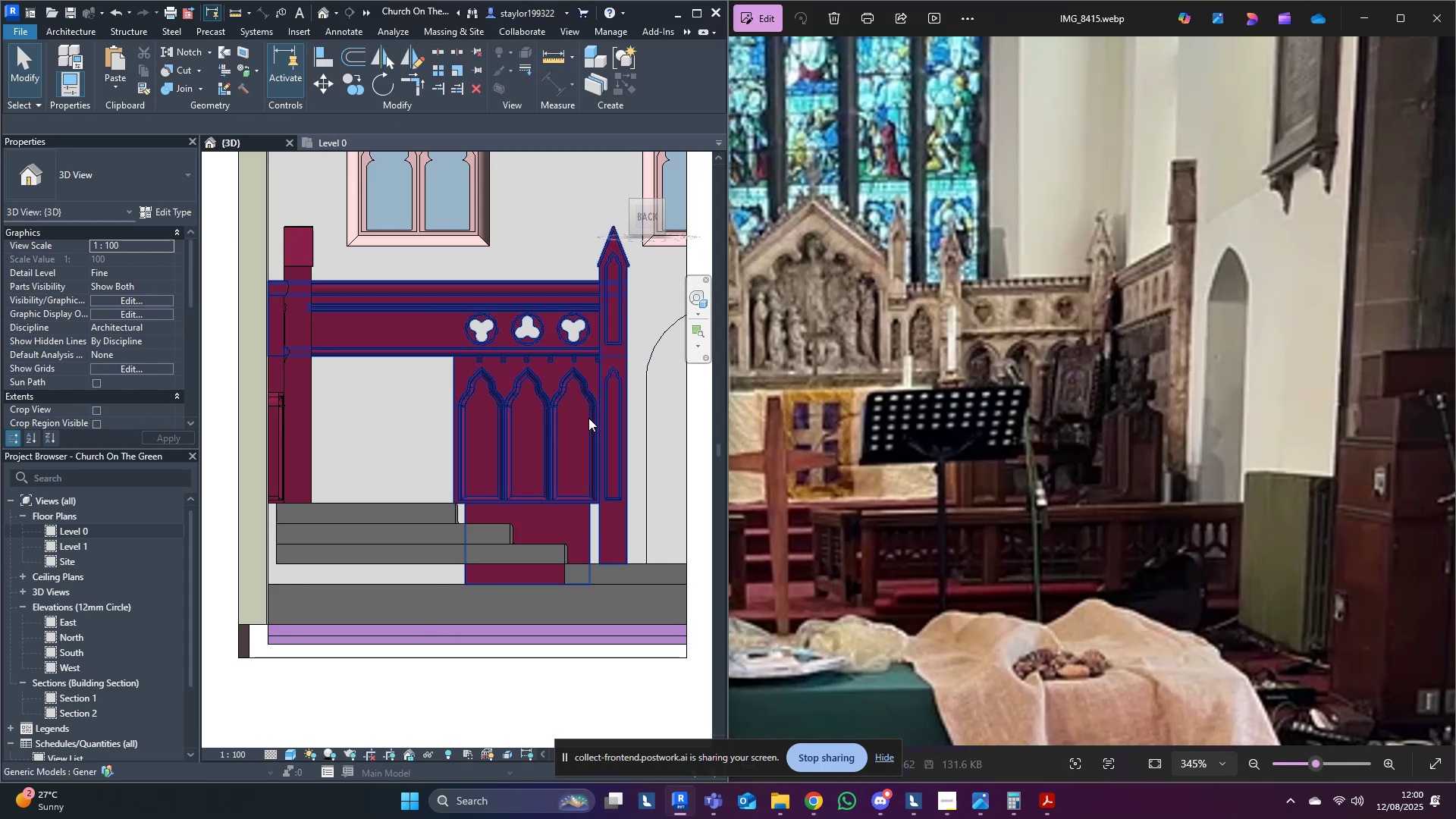 
hold_key(key=ShiftLeft, duration=0.64)
 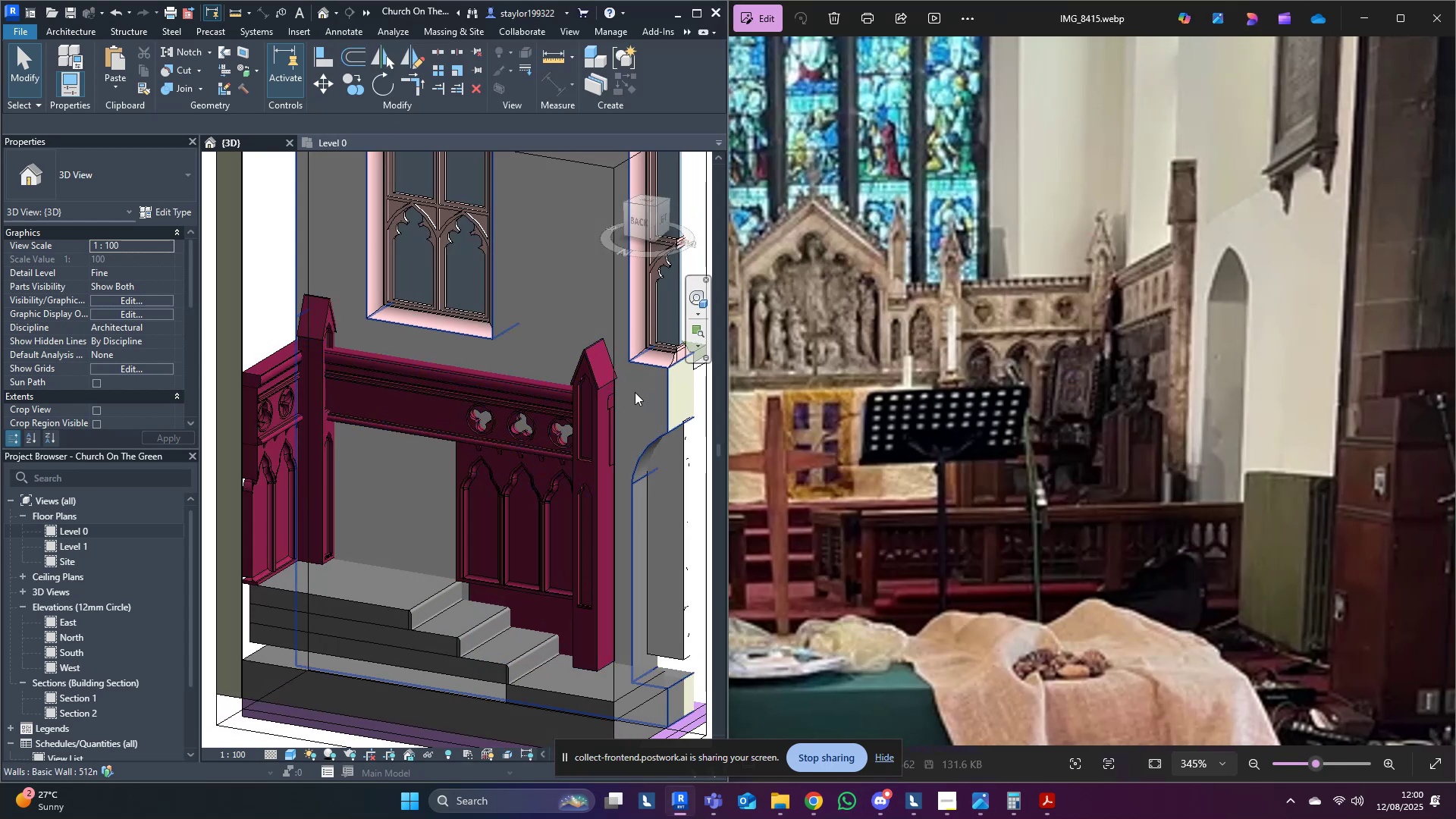 
hold_key(key=ShiftLeft, duration=0.34)
 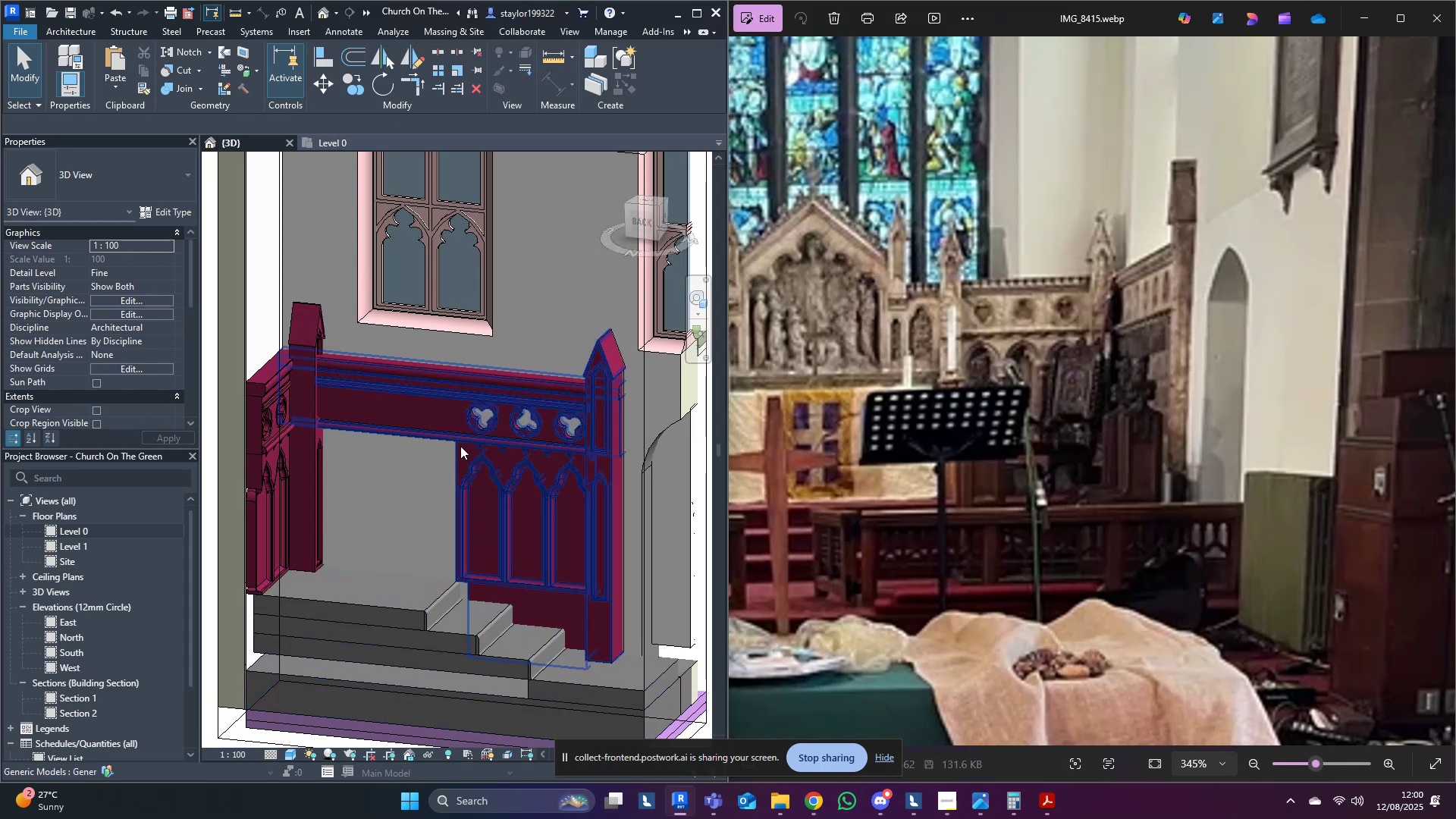 
left_click([460, 446])
 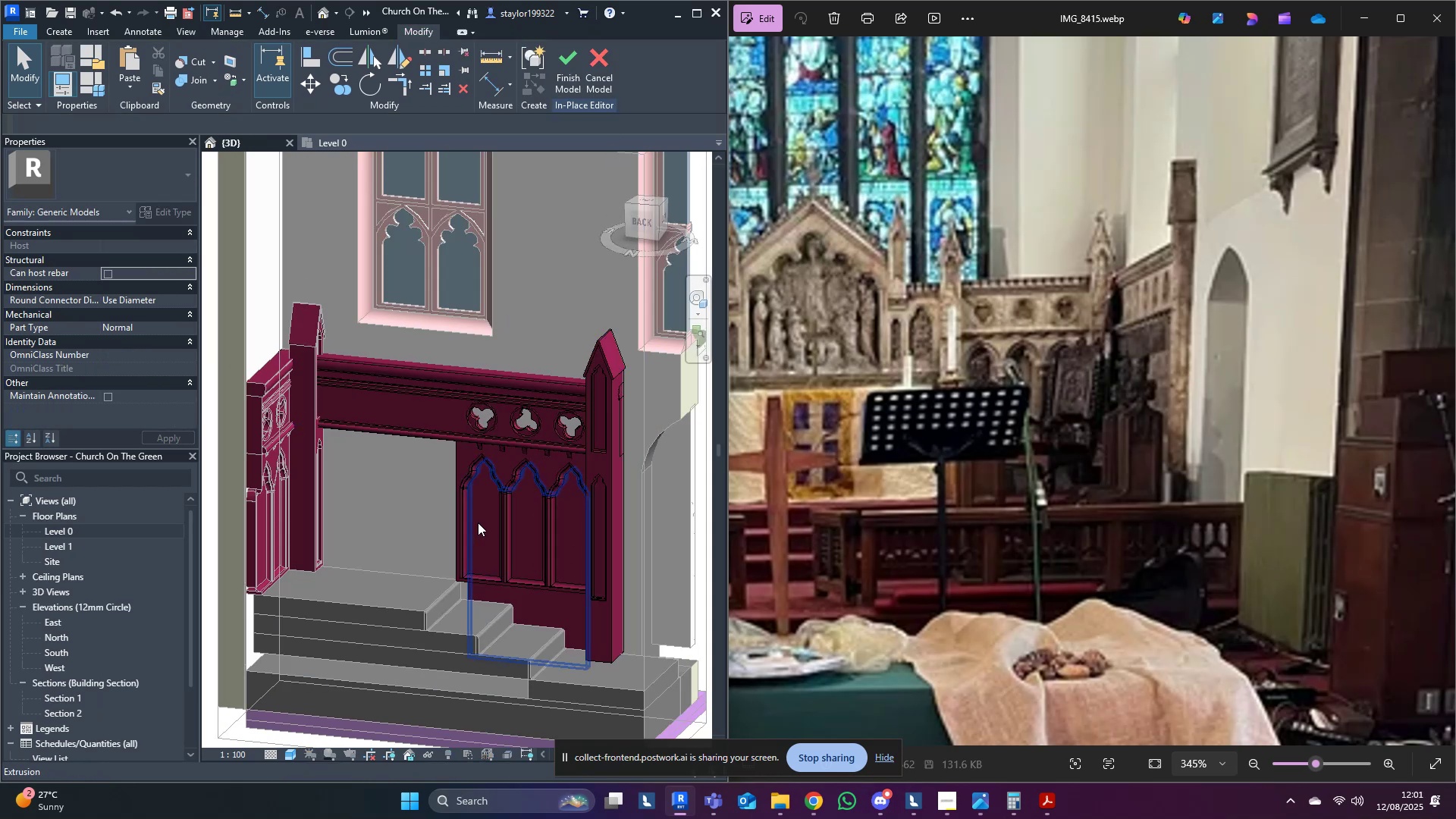 
hold_key(key=ShiftLeft, duration=0.45)
 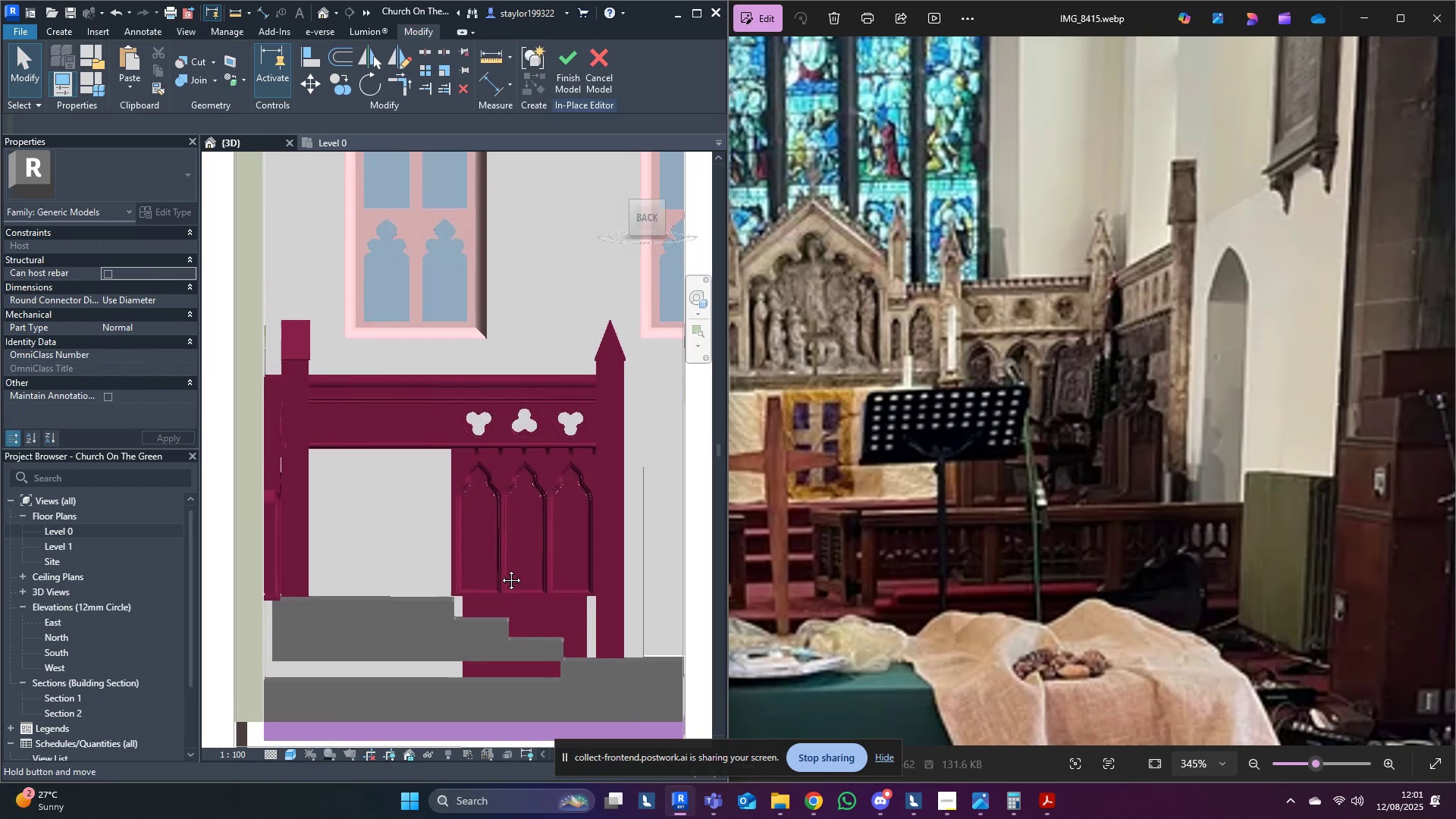 
scroll: coordinate [497, 589], scroll_direction: up, amount: 2.0
 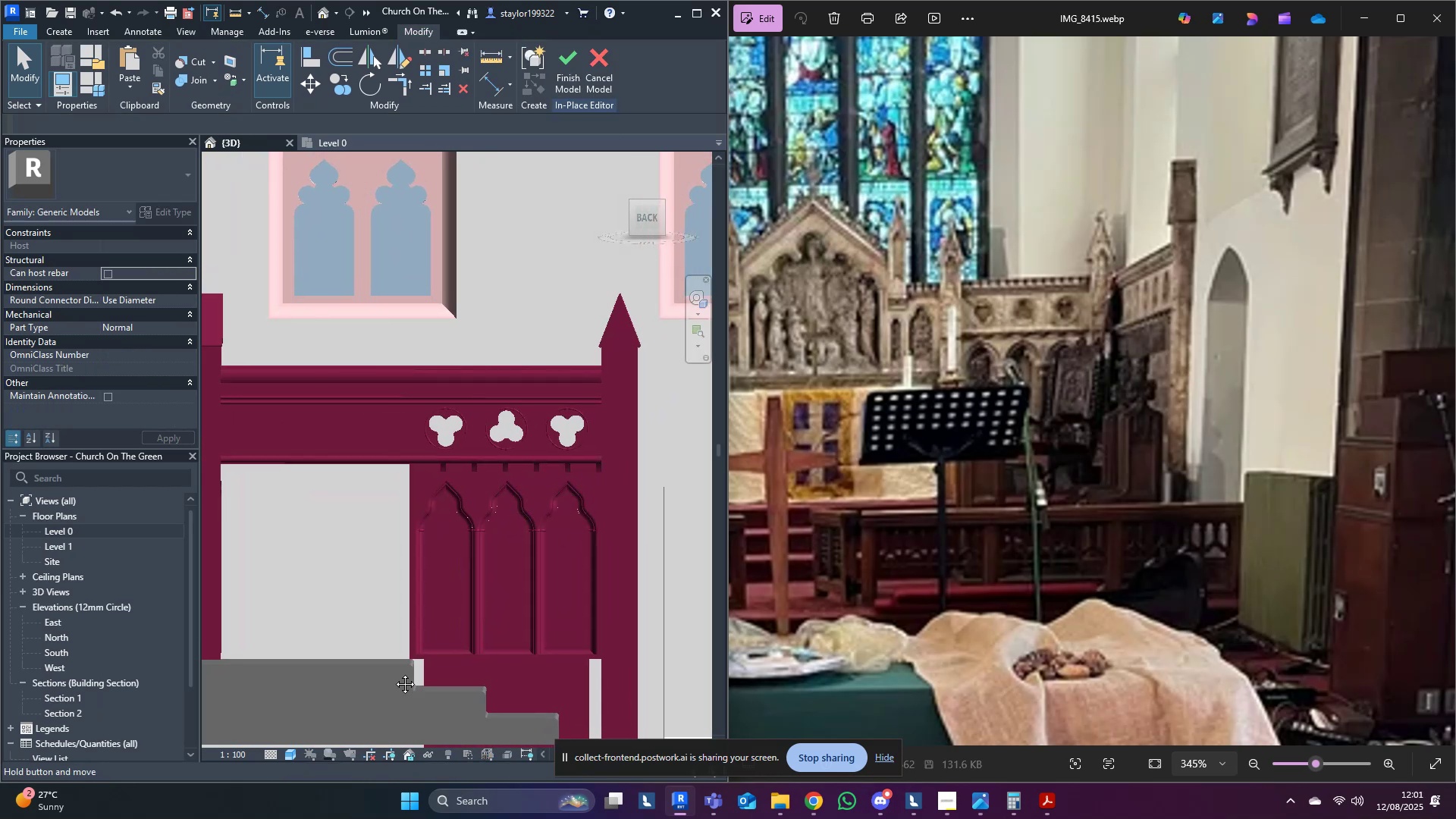 
left_click_drag(start_coordinate=[380, 632], to_coordinate=[571, 408])
 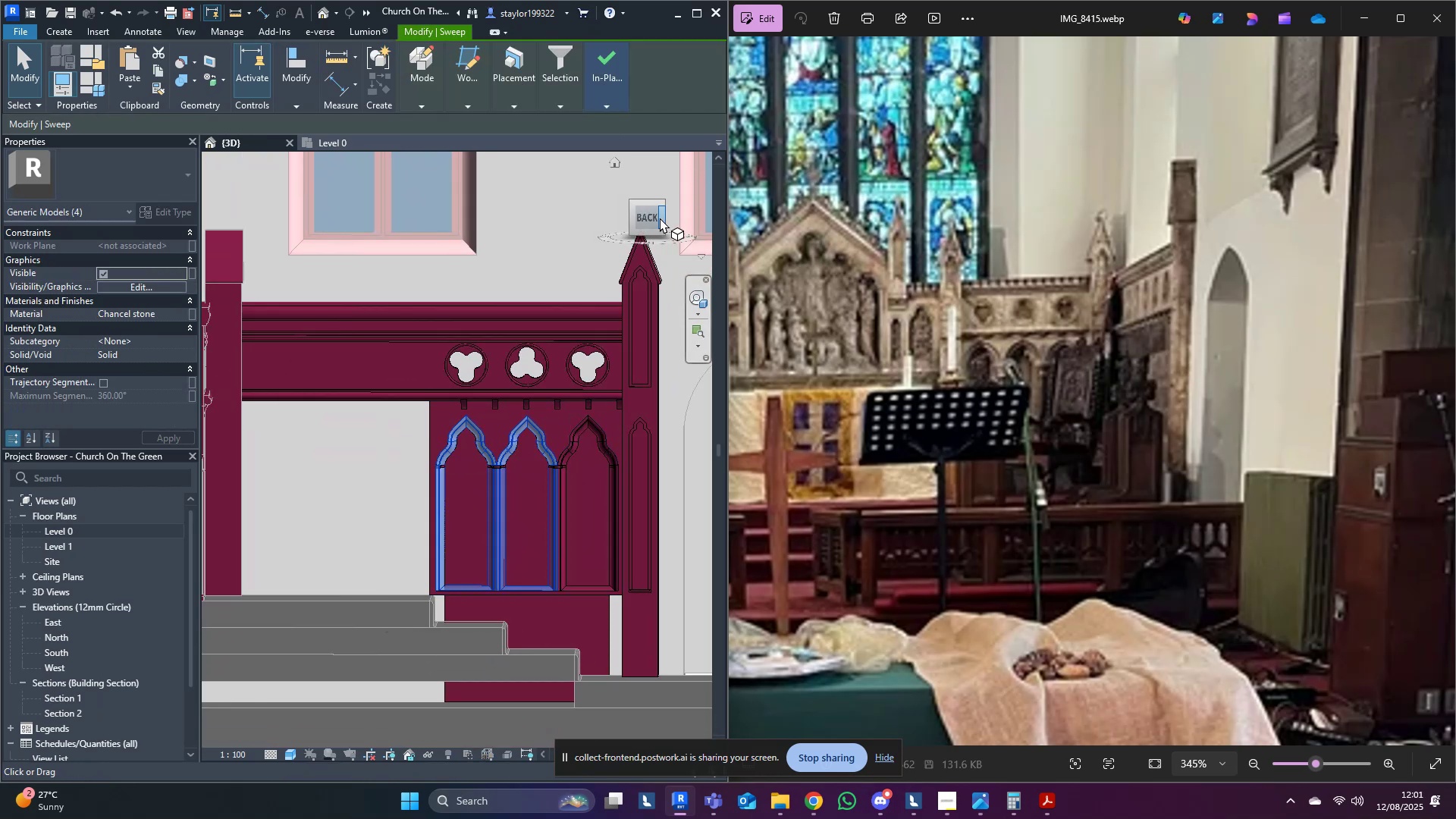 
left_click([643, 224])
 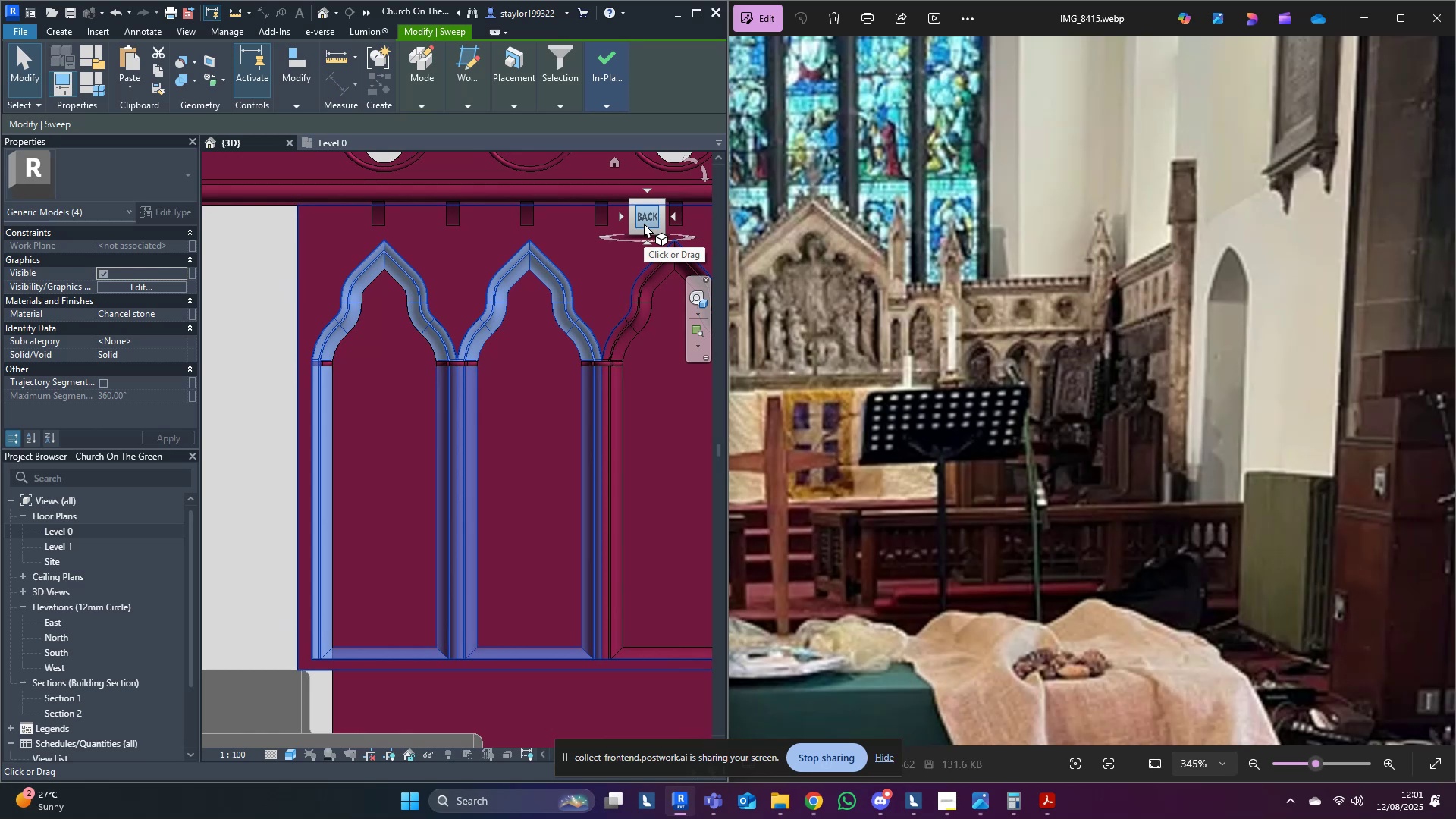 
scroll: coordinate [507, 327], scroll_direction: down, amount: 2.0
 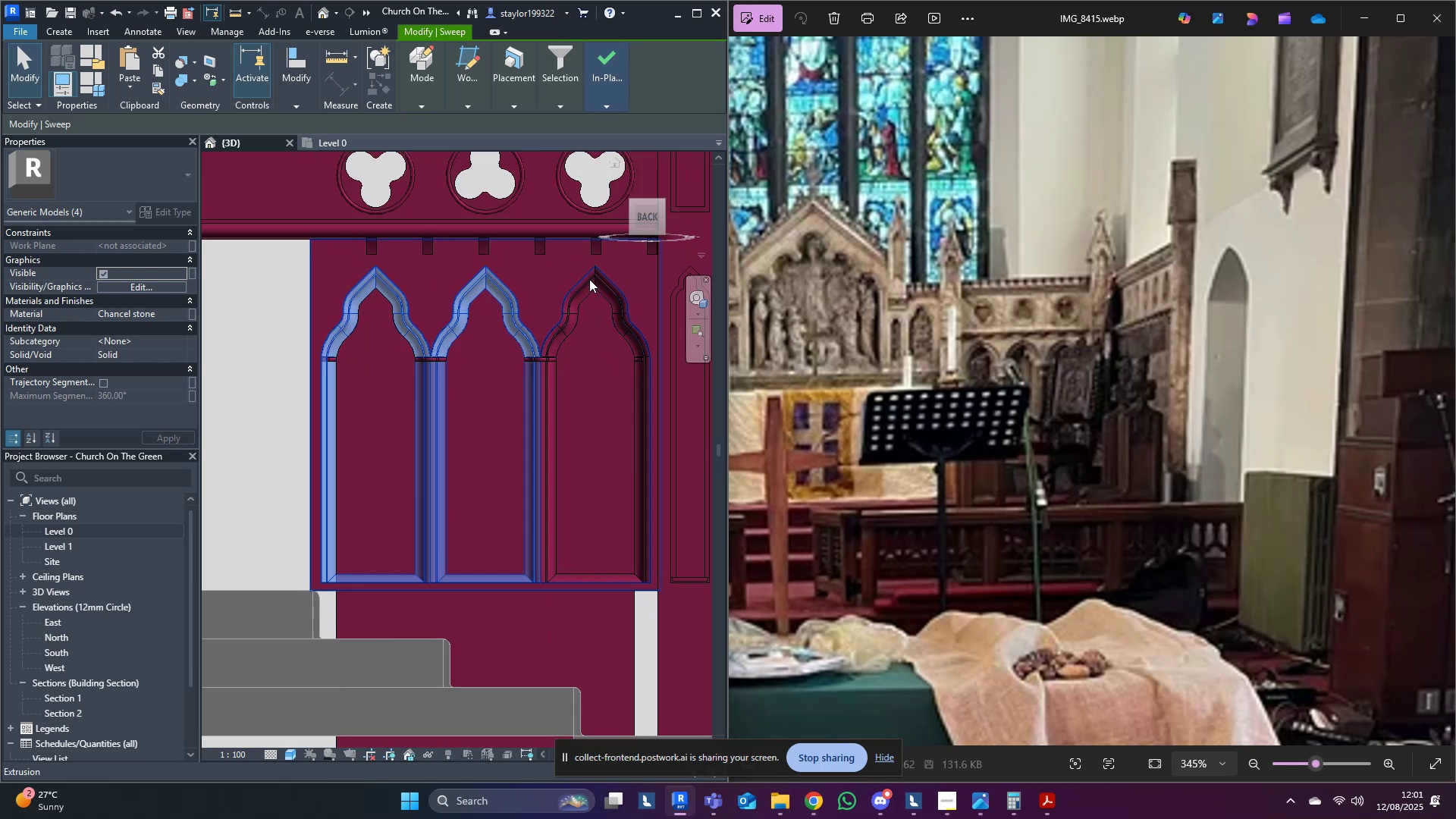 
scroll: coordinate [575, 300], scroll_direction: up, amount: 2.0
 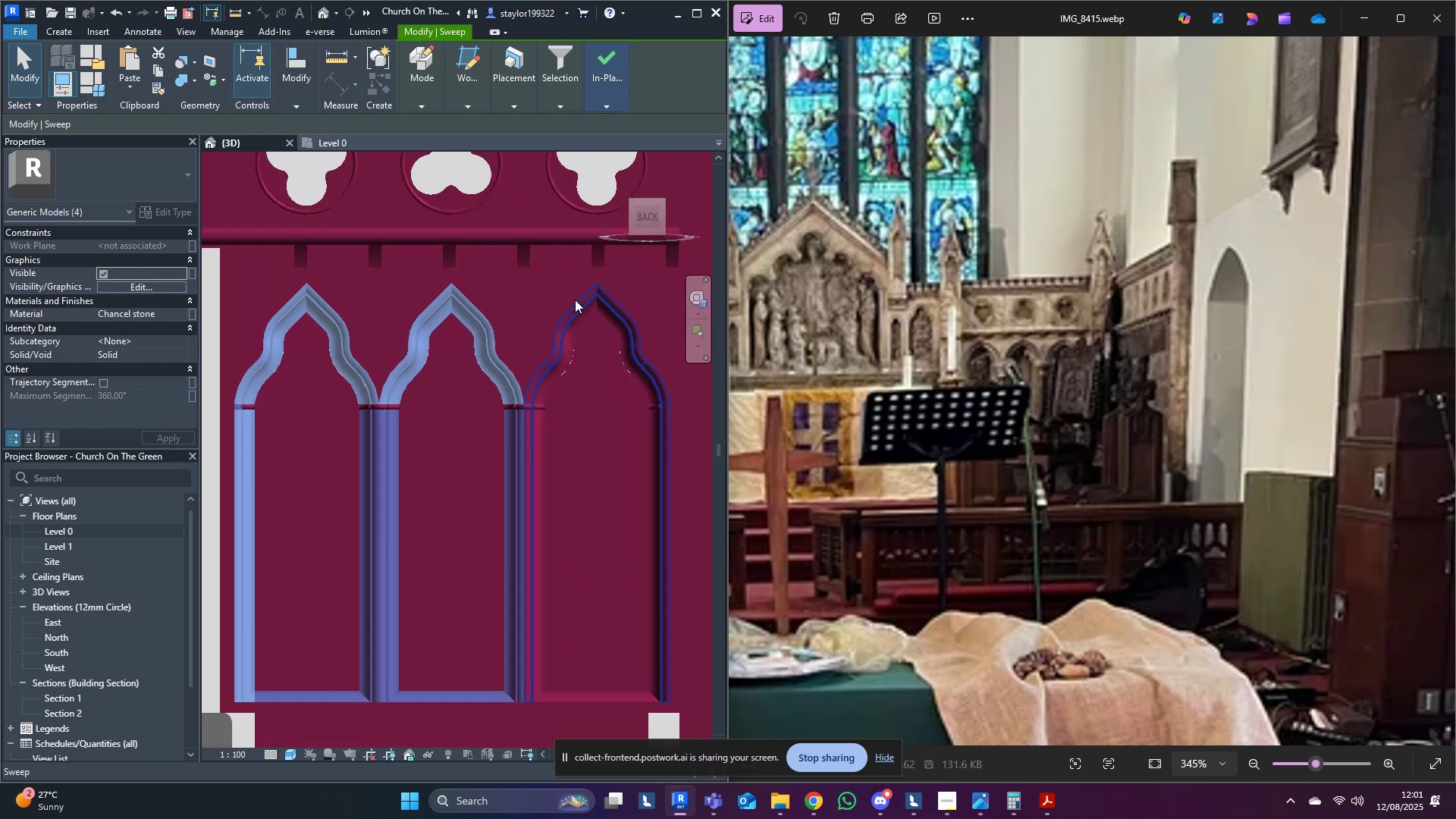 
key(M)
 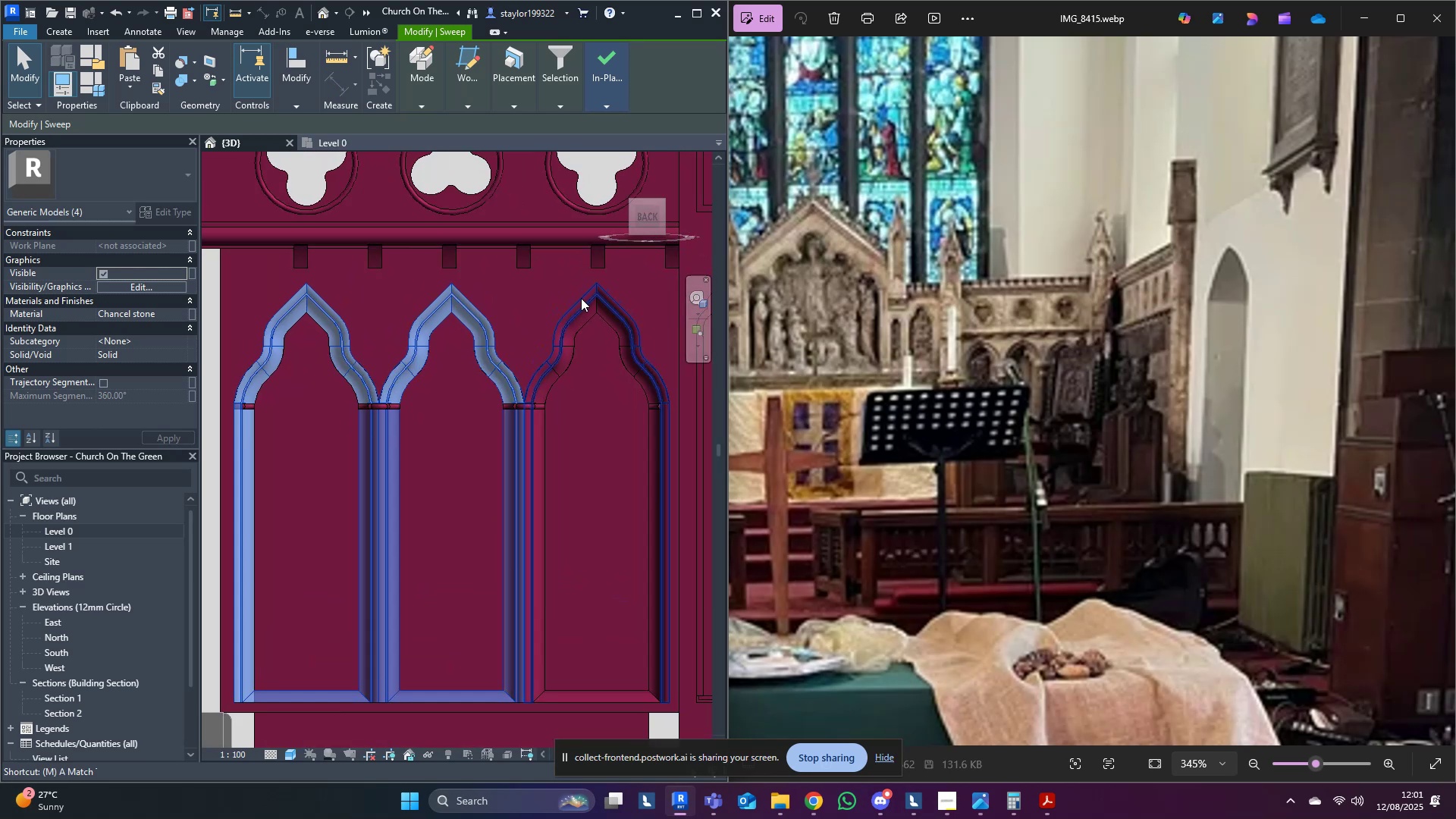 
hold_key(key=V, duration=4.35)
 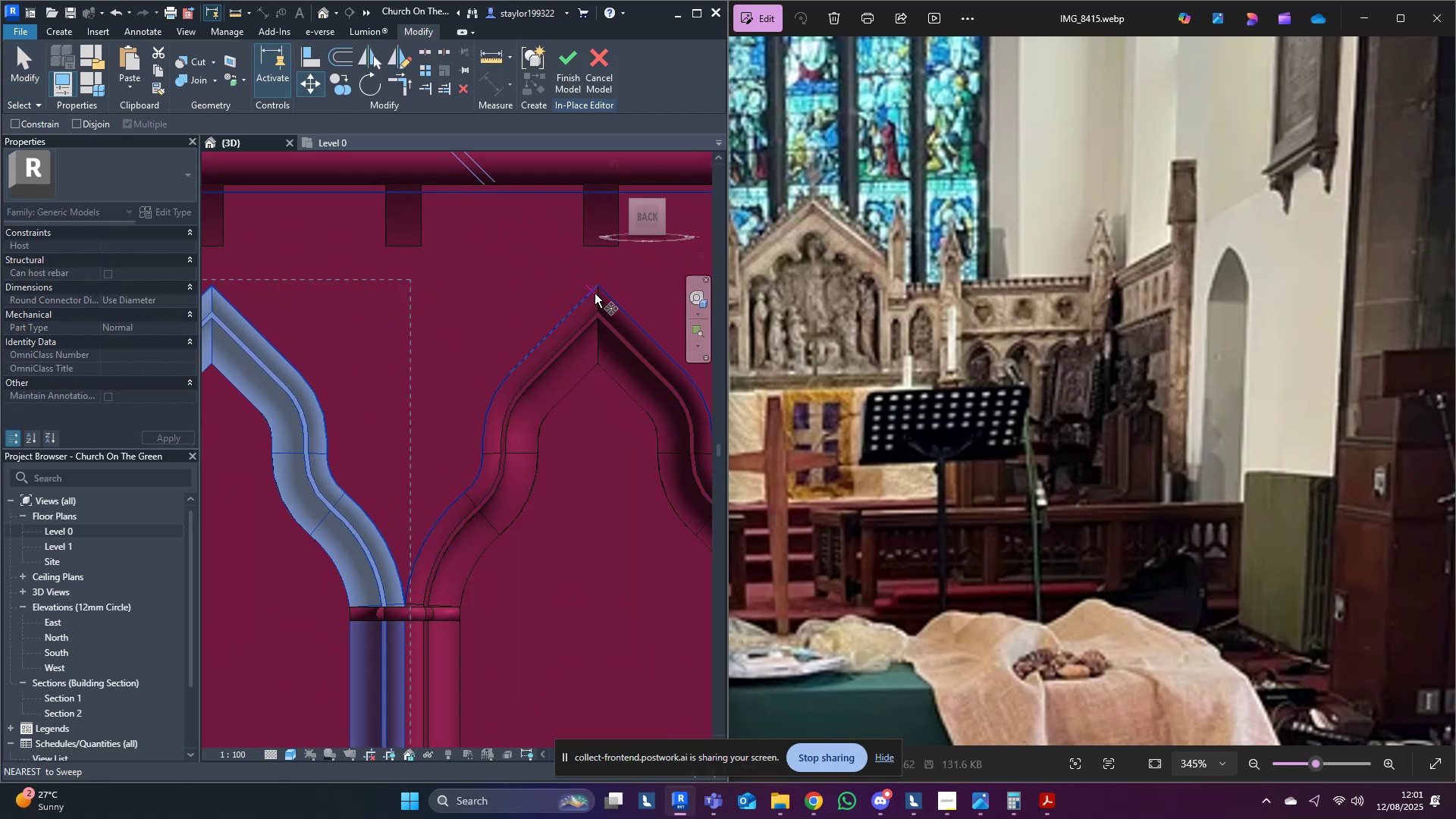 
scroll: coordinate [594, 281], scroll_direction: up, amount: 3.0
 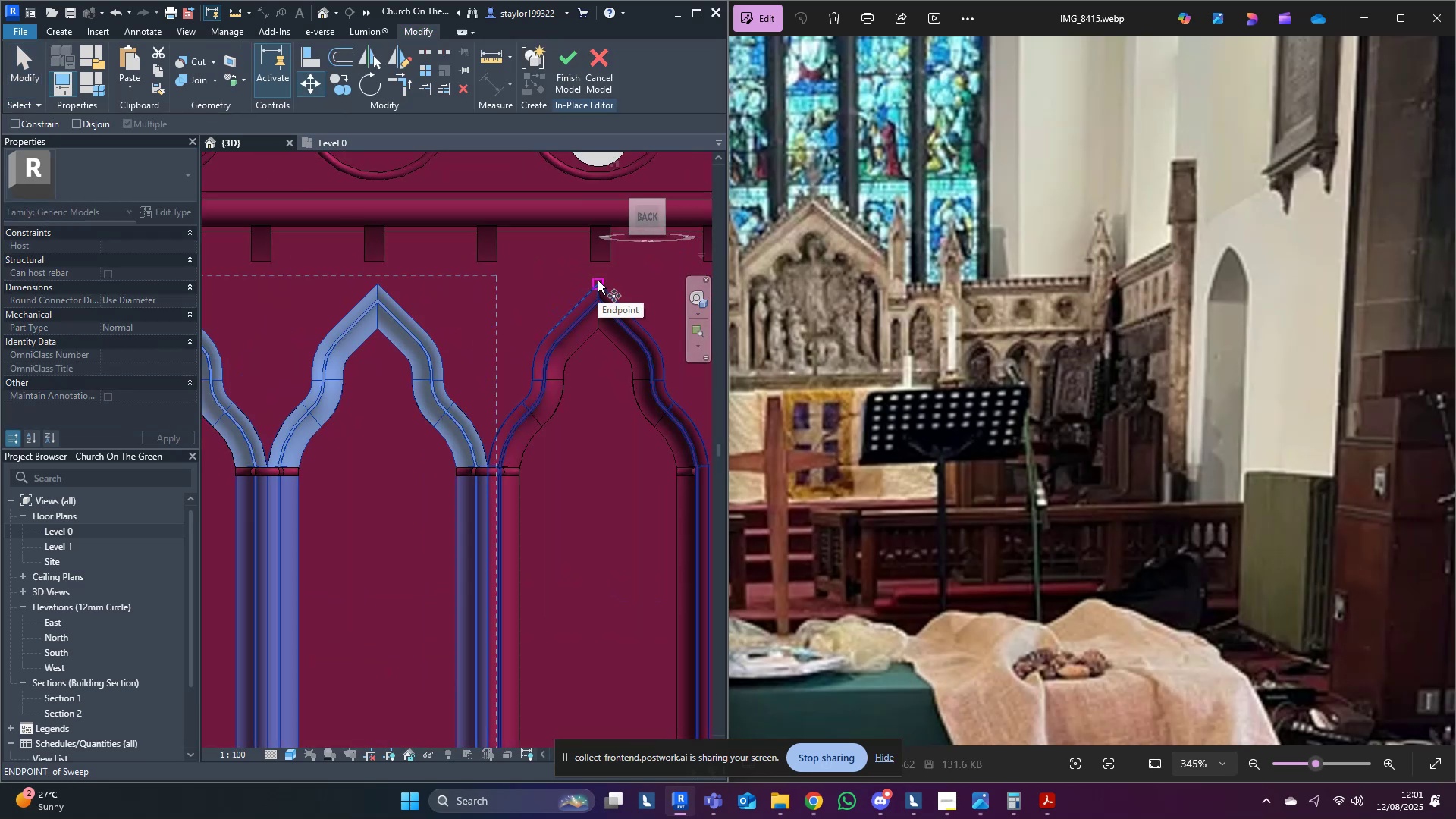 
left_click([598, 281])
 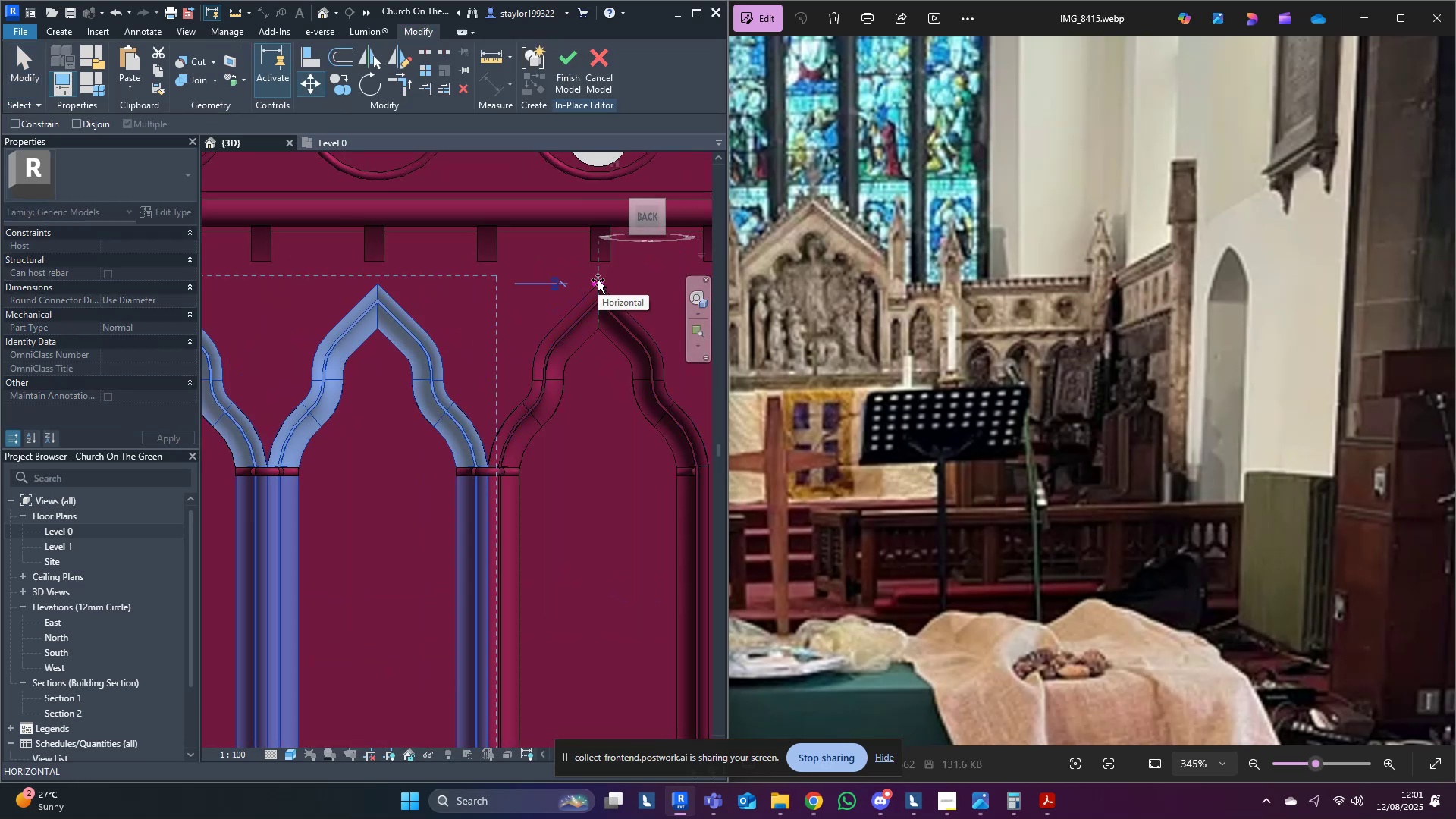 
key(Escape)
 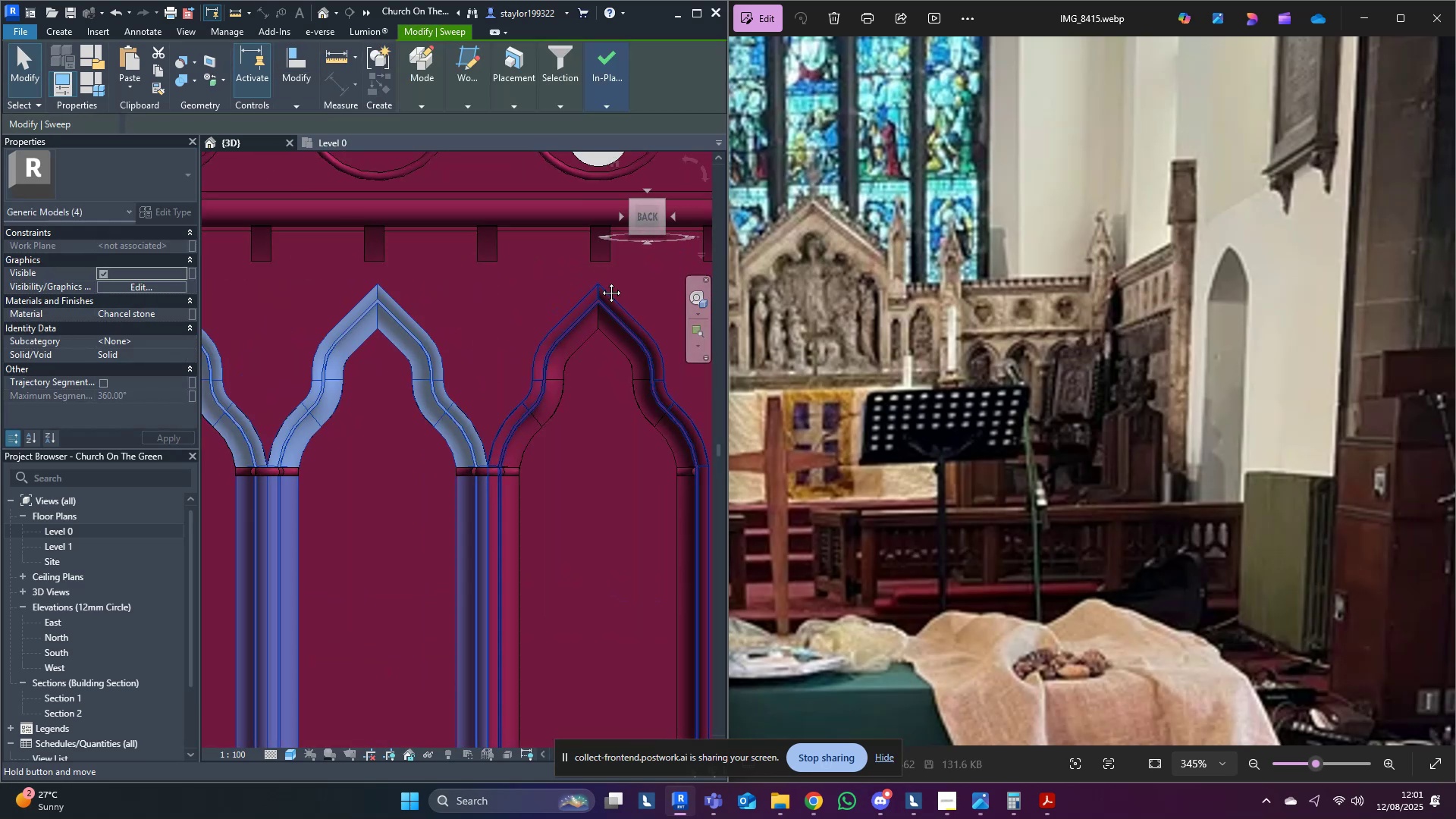 
scroll: coordinate [601, 282], scroll_direction: up, amount: 4.0
 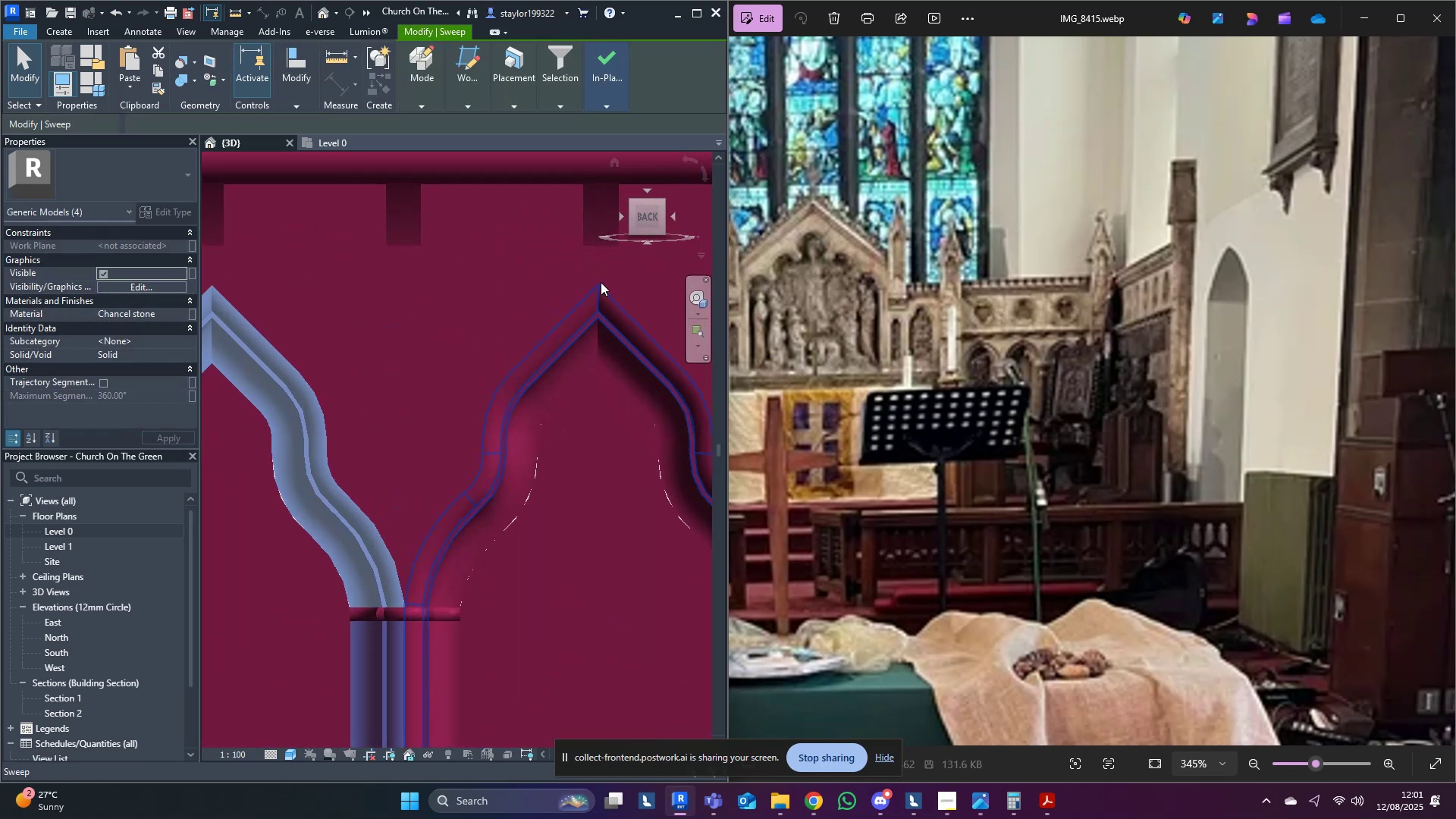 
key(M)
 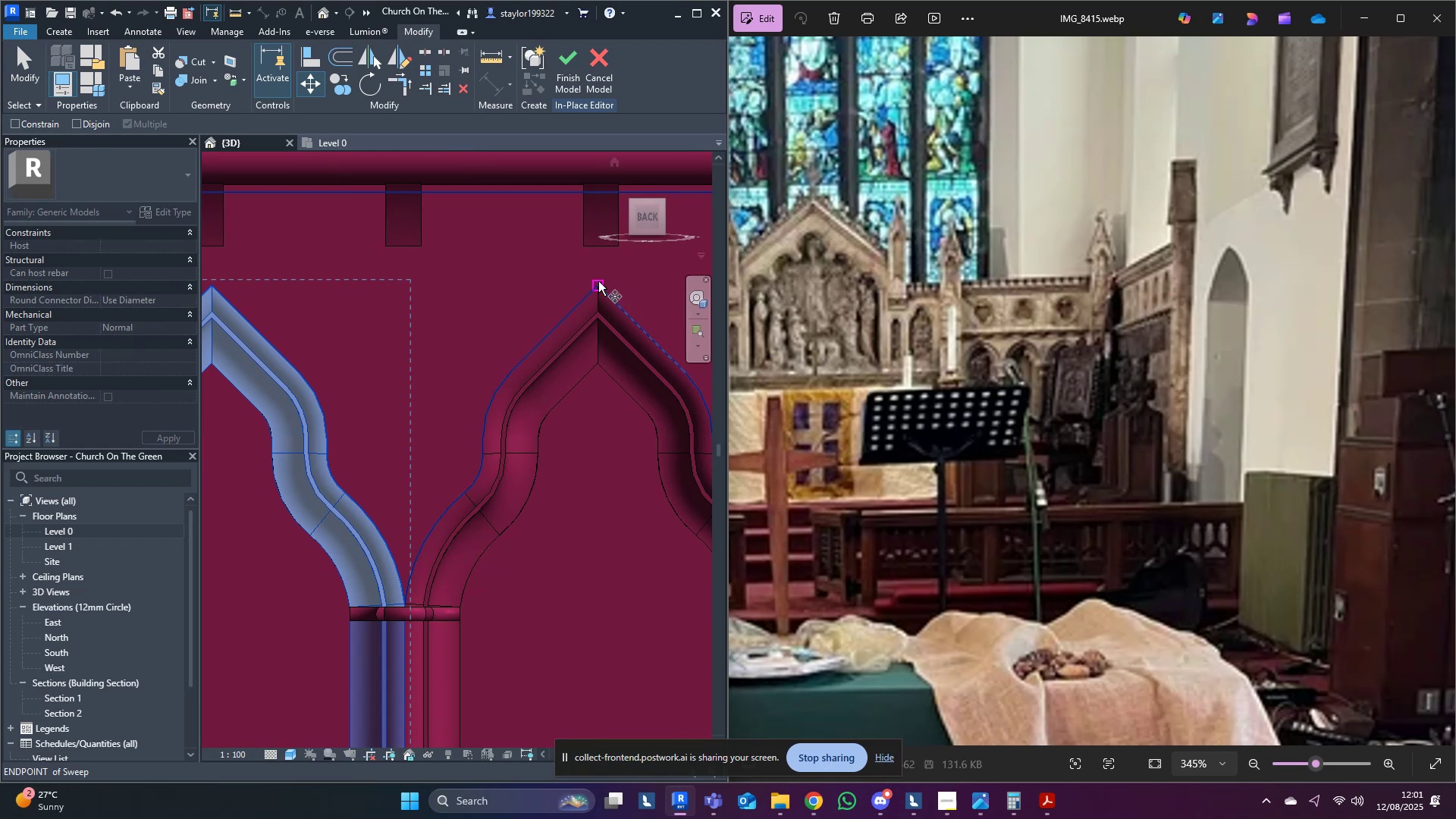 
left_click([598, 281])
 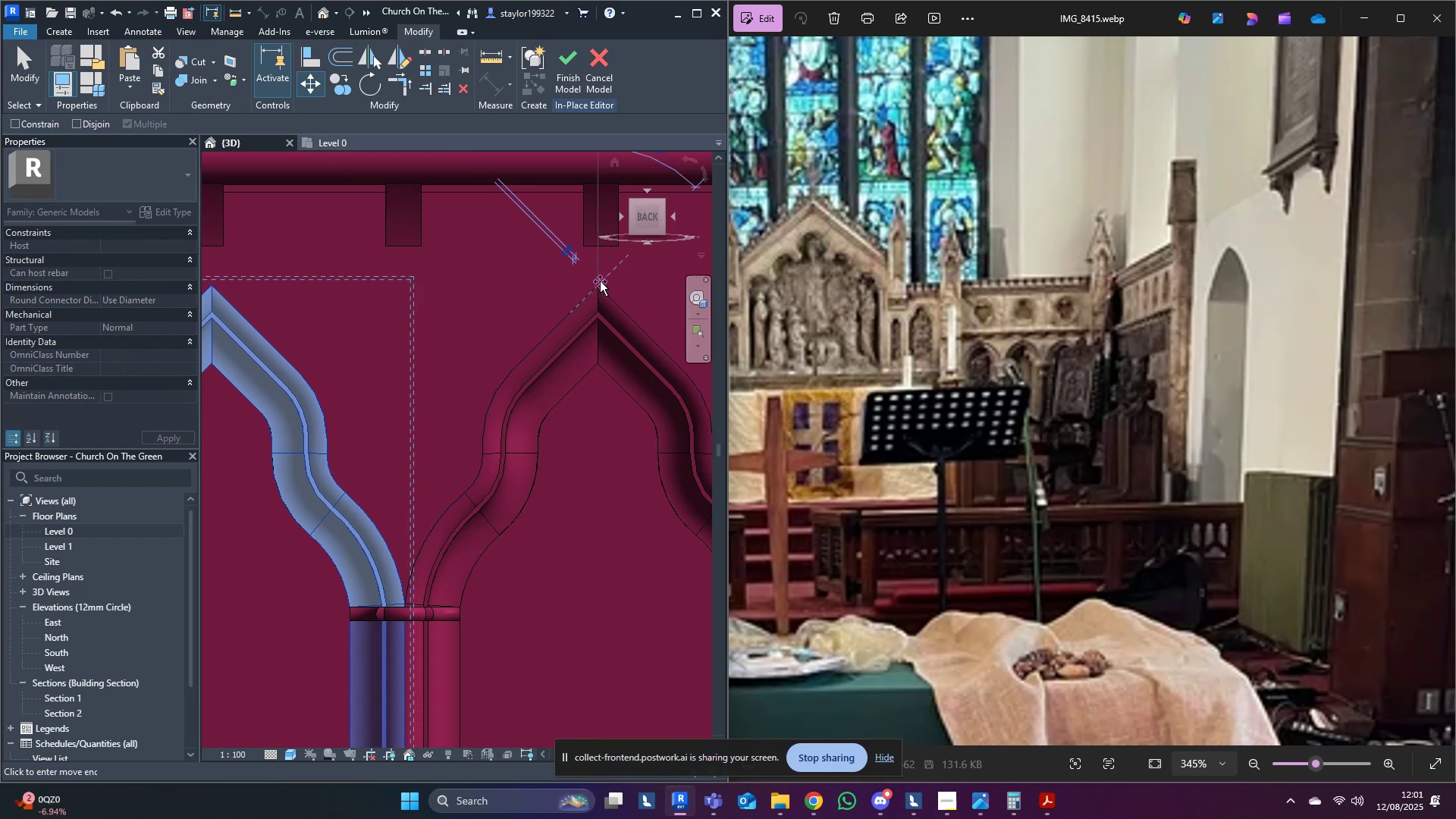 
scroll: coordinate [492, 265], scroll_direction: down, amount: 6.0
 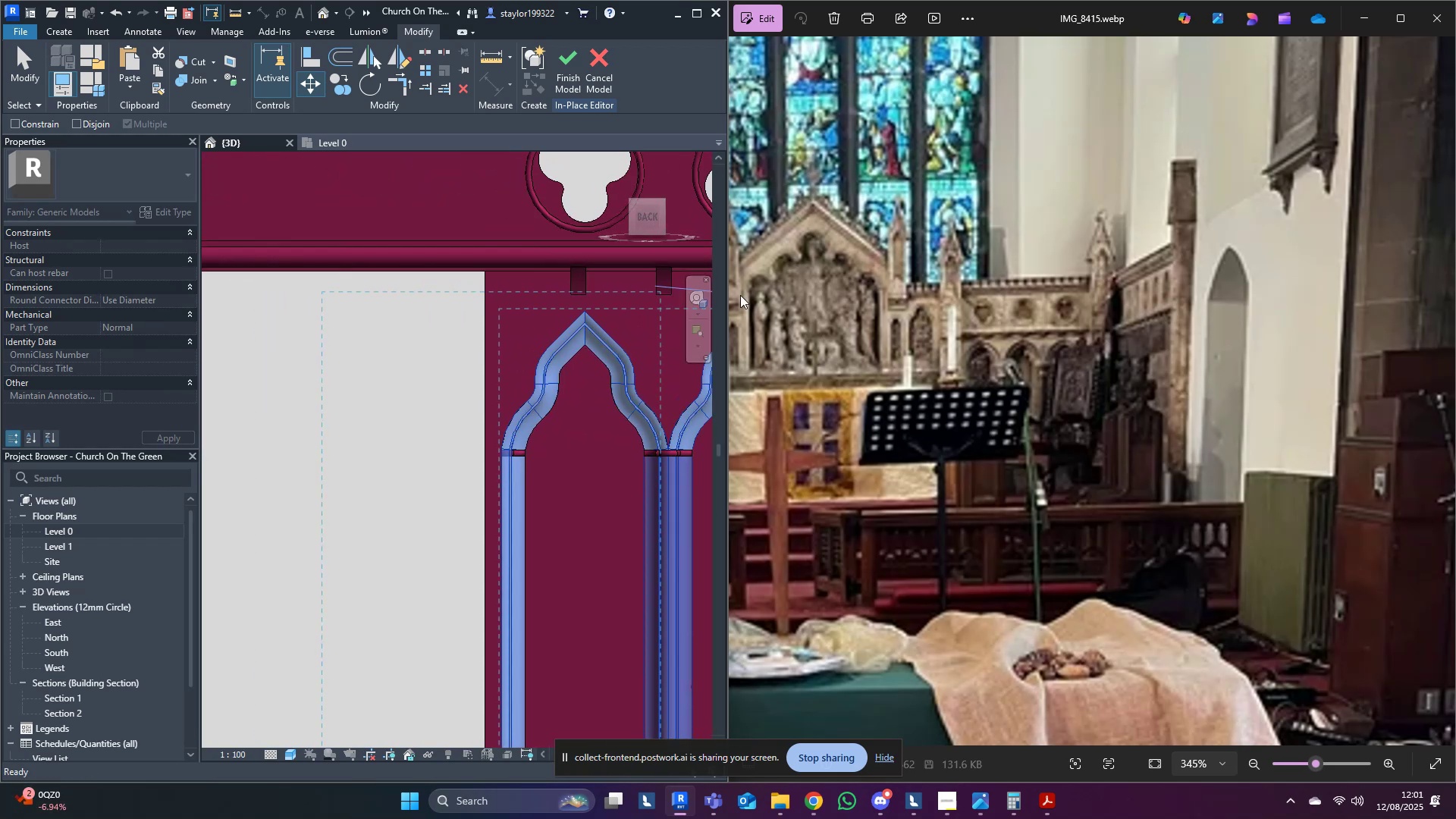 
scroll: coordinate [660, 292], scroll_direction: up, amount: 3.0
 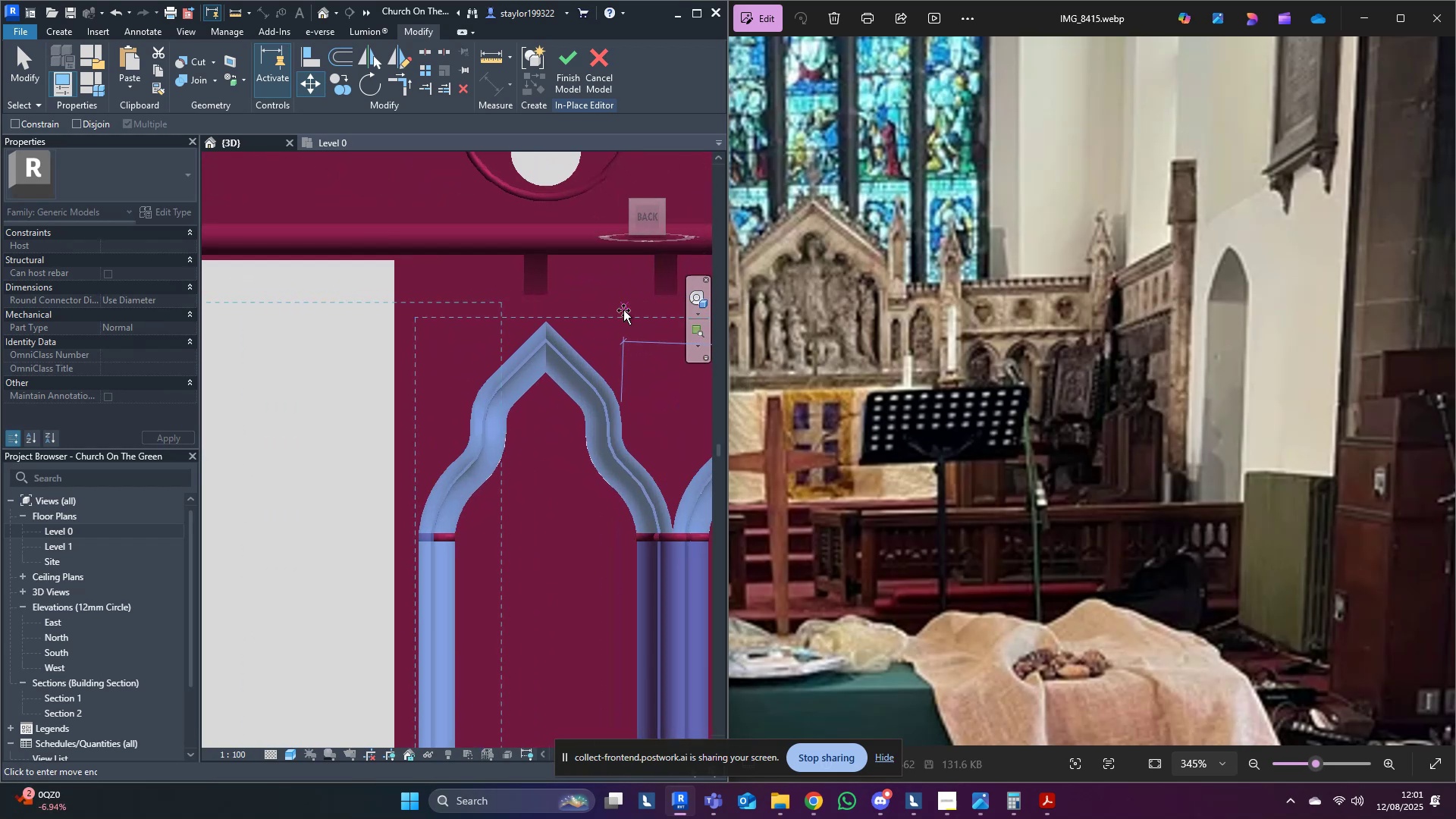 
hold_key(key=ControlLeft, duration=1.5)
 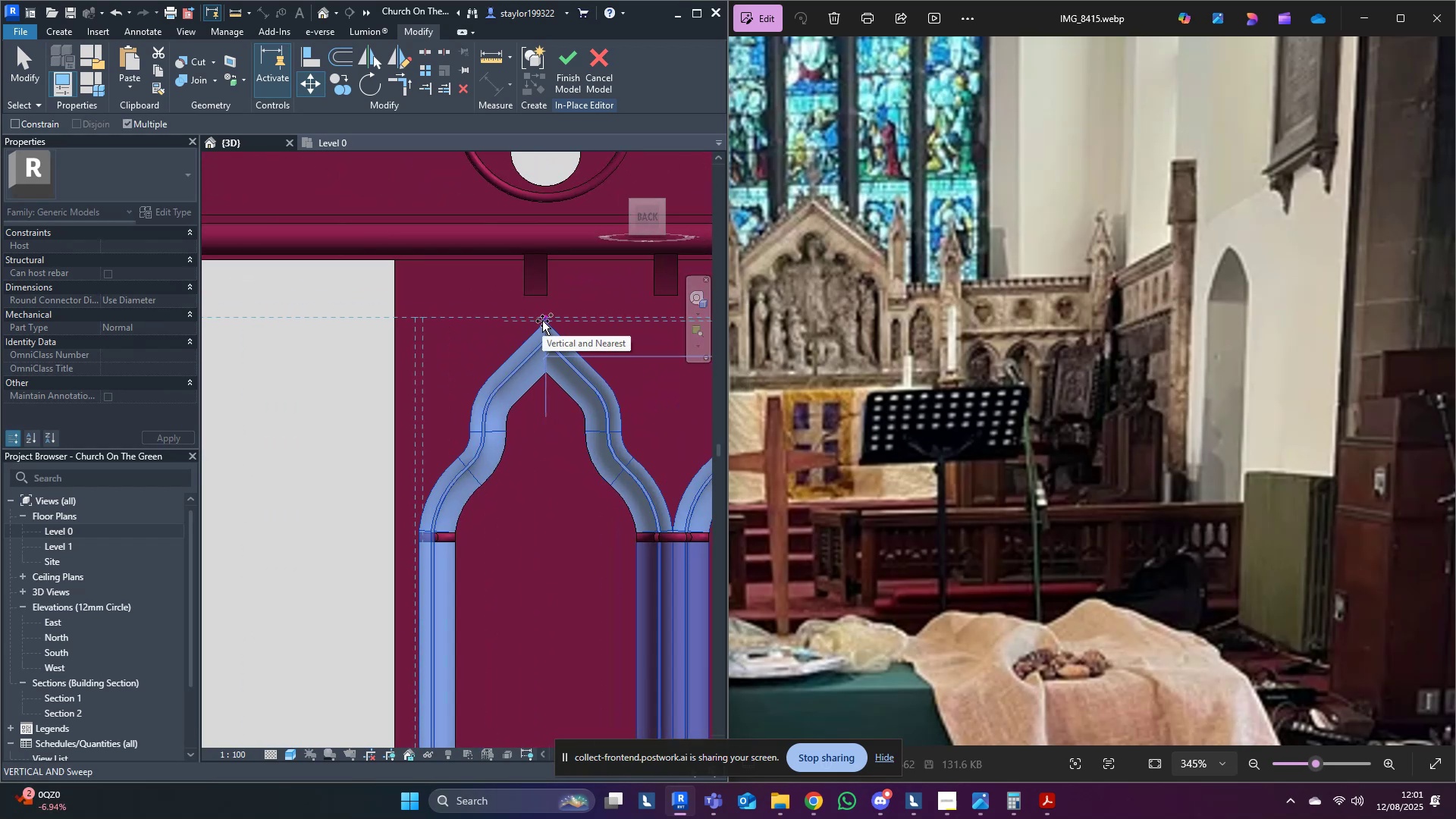 
hold_key(key=ControlLeft, duration=1.03)
 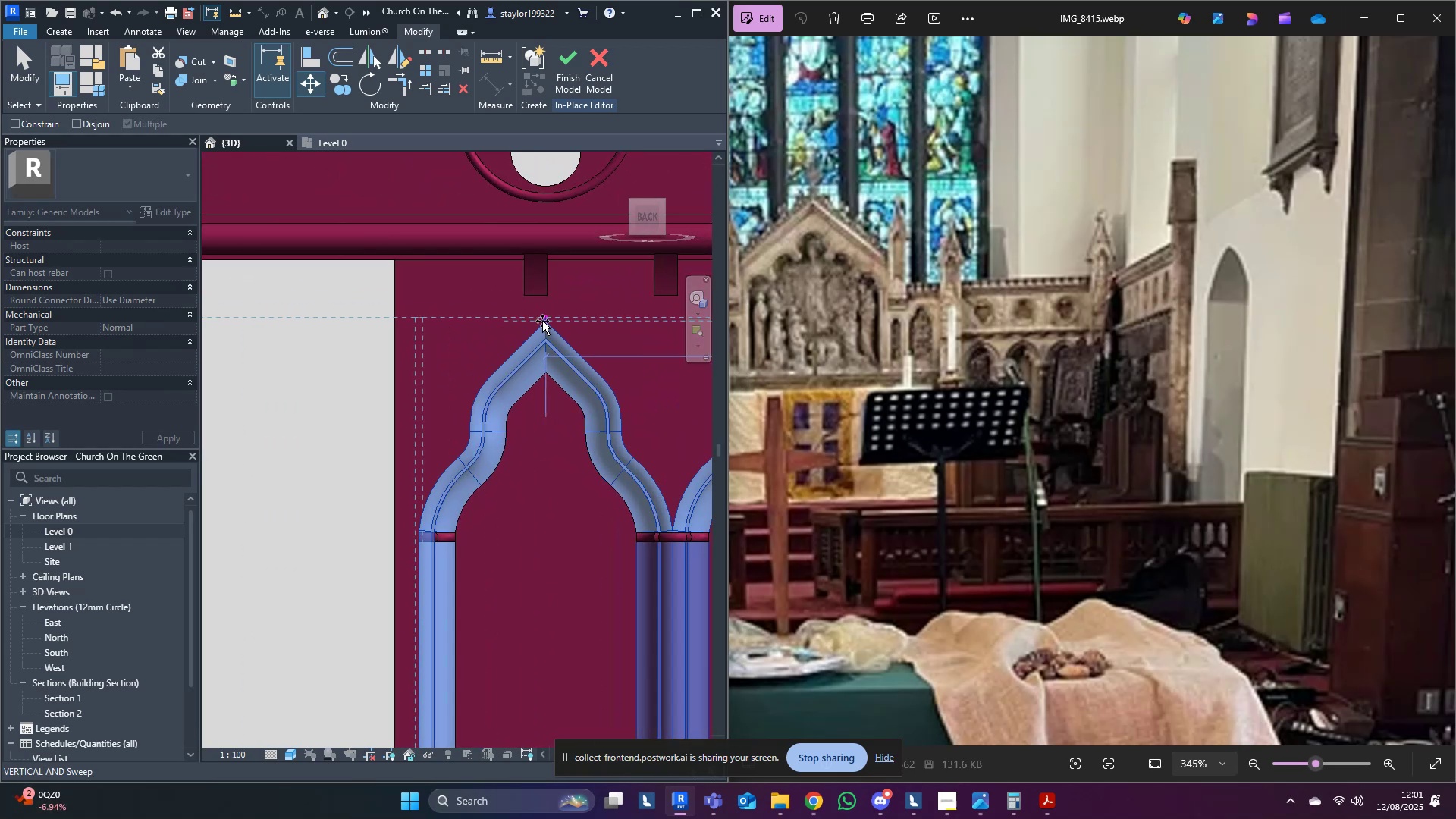 
scroll: coordinate [542, 321], scroll_direction: up, amount: 8.0
 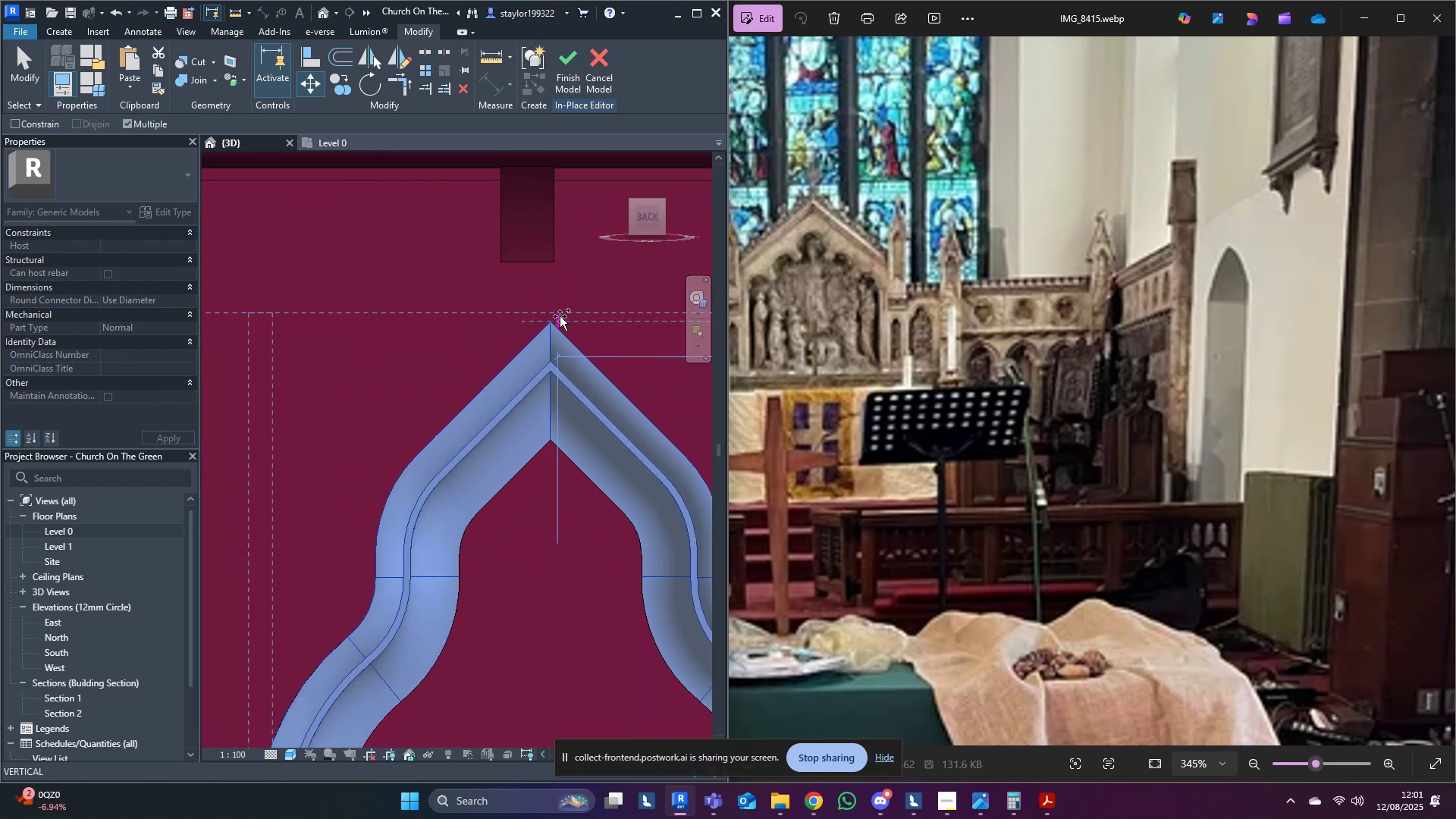 
hold_key(key=ControlLeft, duration=1.5)
 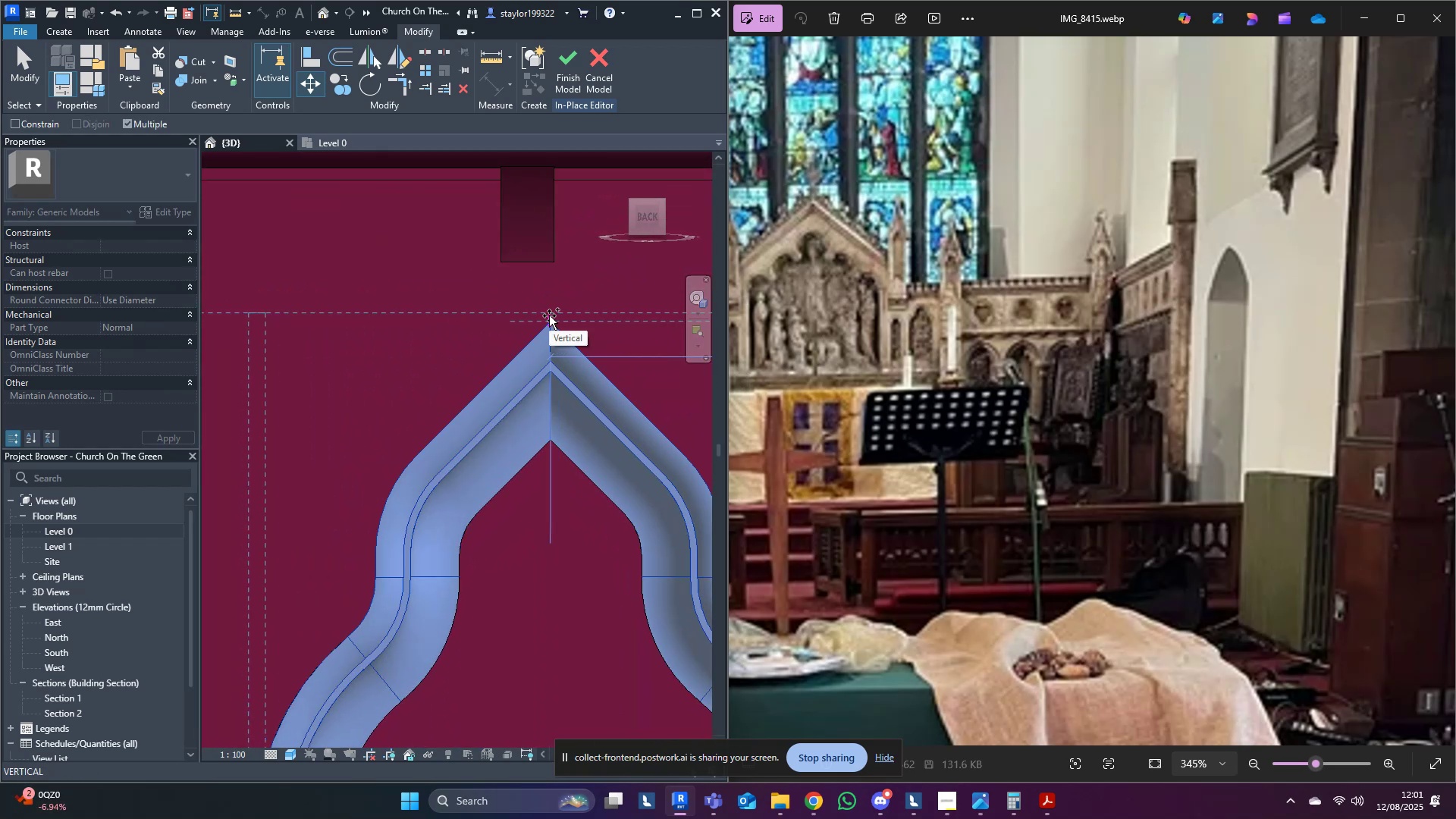 
hold_key(key=ControlLeft, duration=0.99)
left_click([549, 315])
 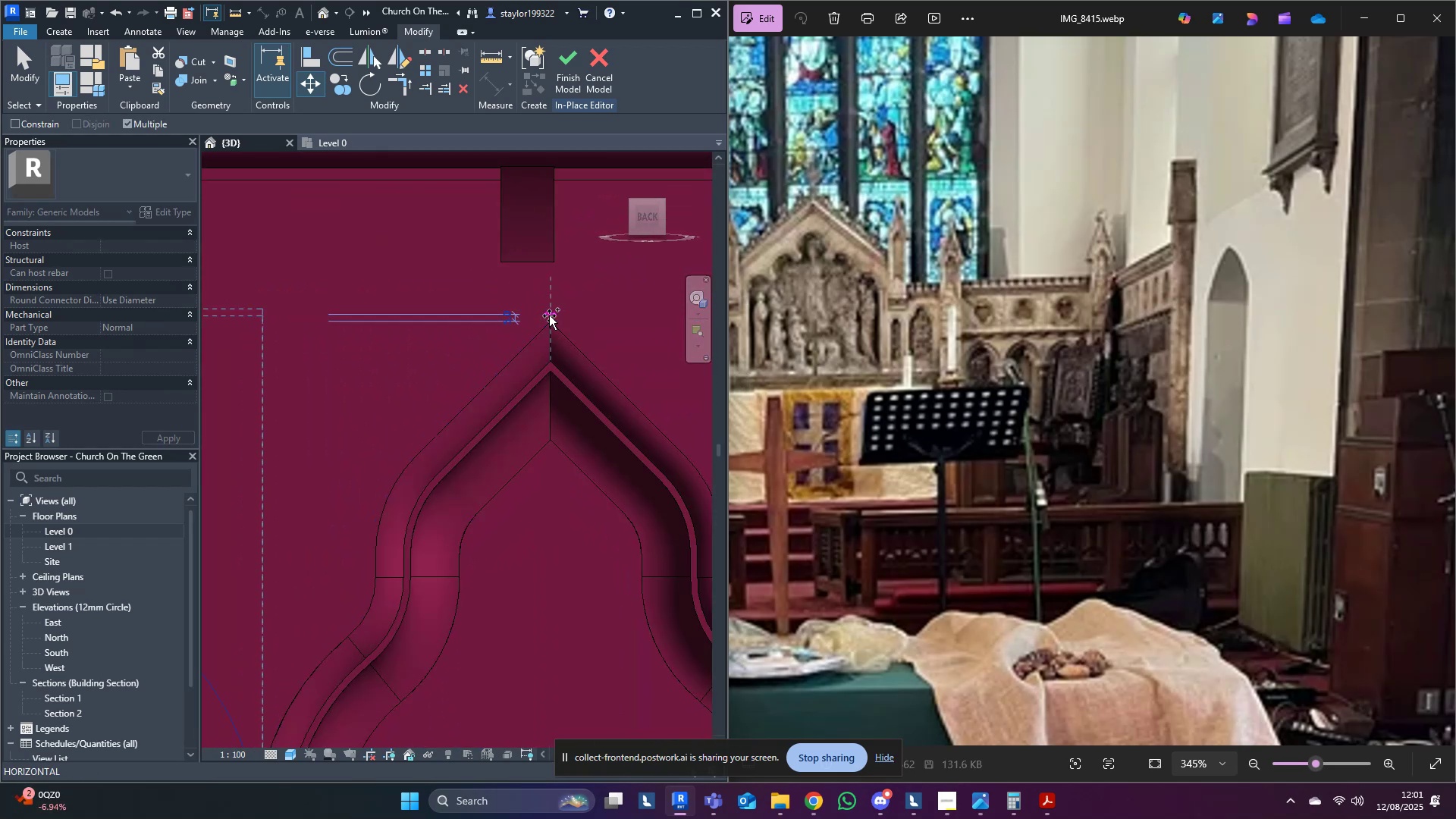 
scroll: coordinate [549, 315], scroll_direction: down, amount: 14.0
 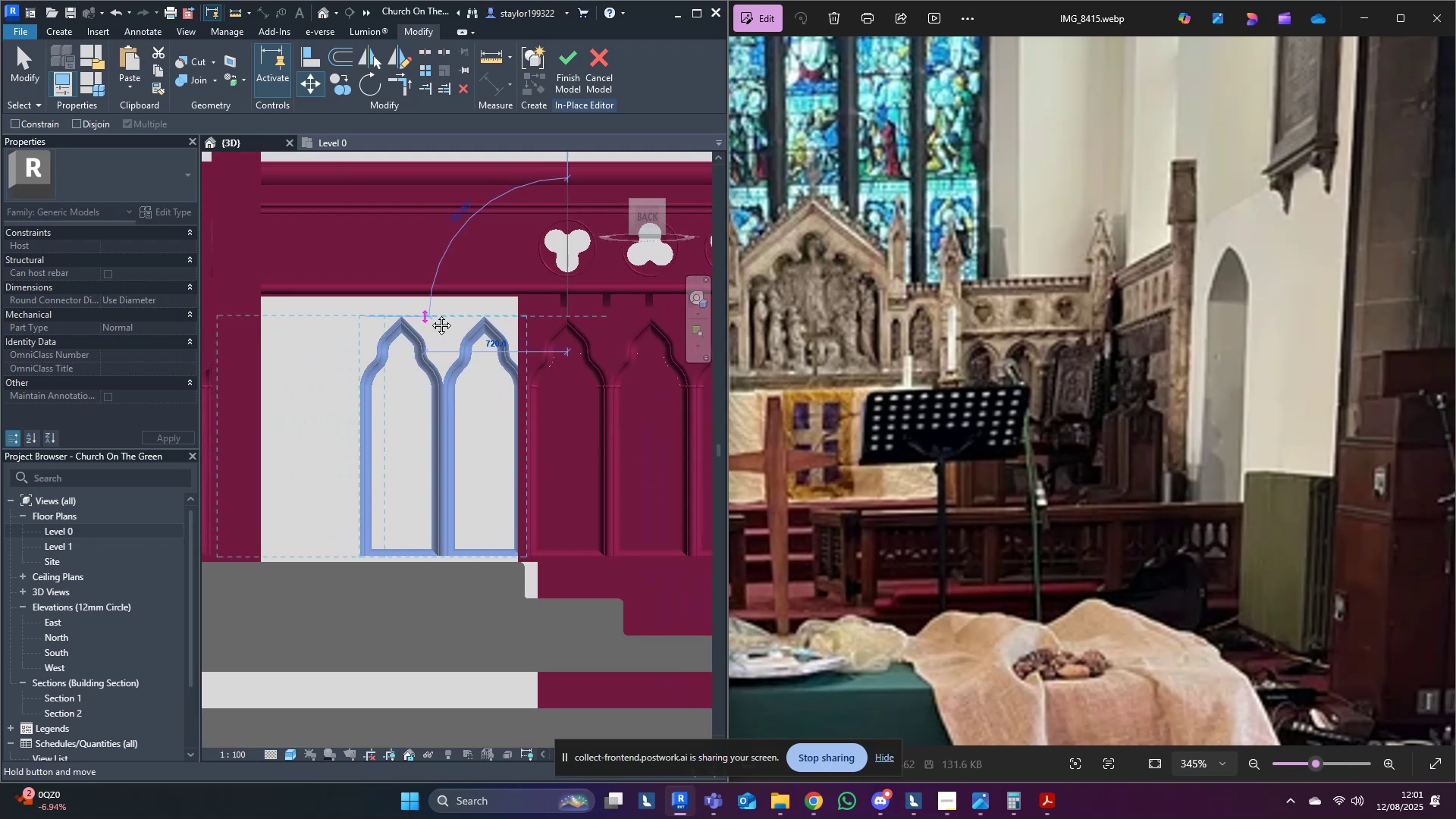 
hold_key(key=ControlLeft, duration=1.54)
 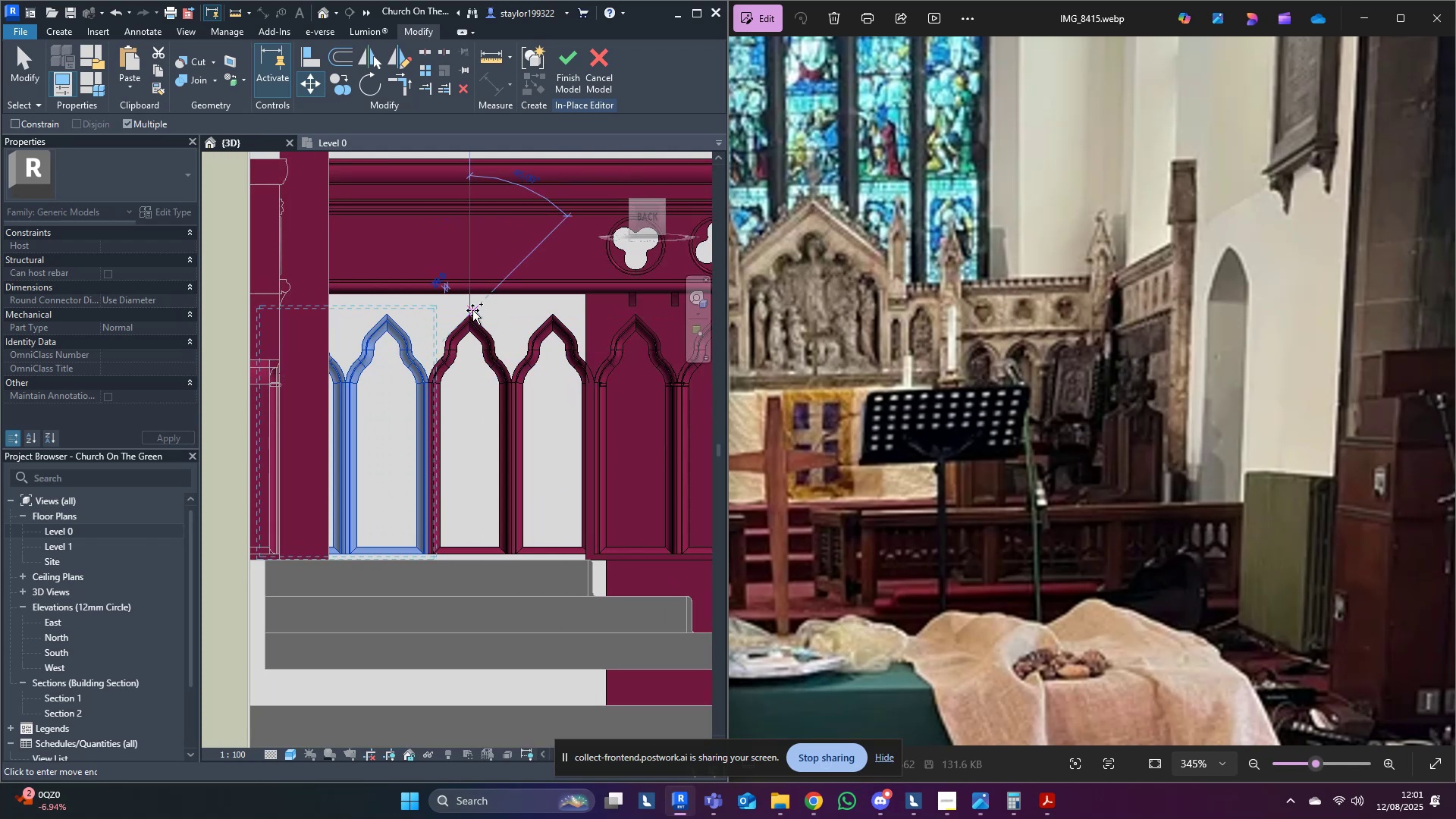 
hold_key(key=ControlLeft, duration=0.51)
left_click([472, 310])
 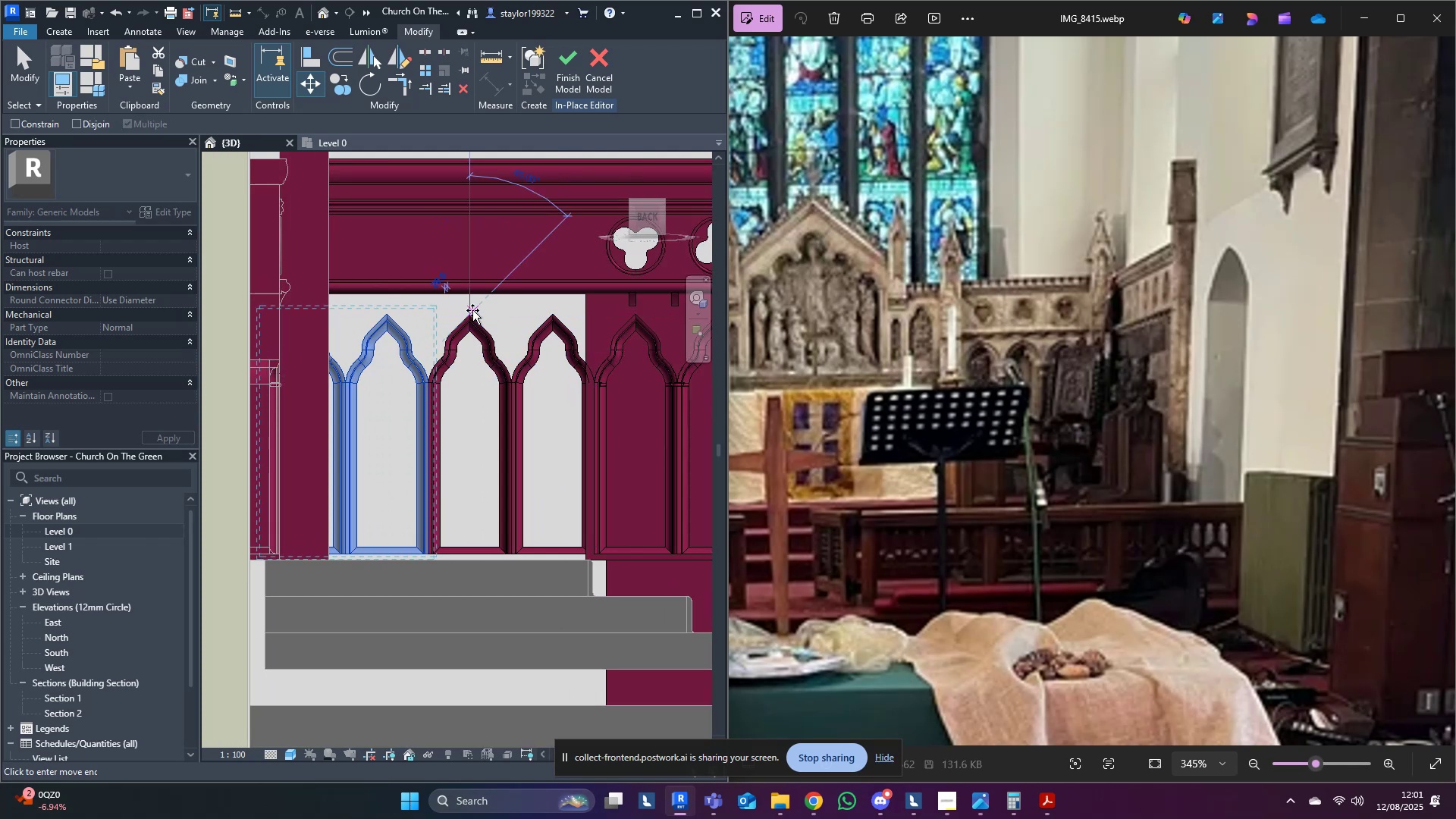 
key(Escape)
 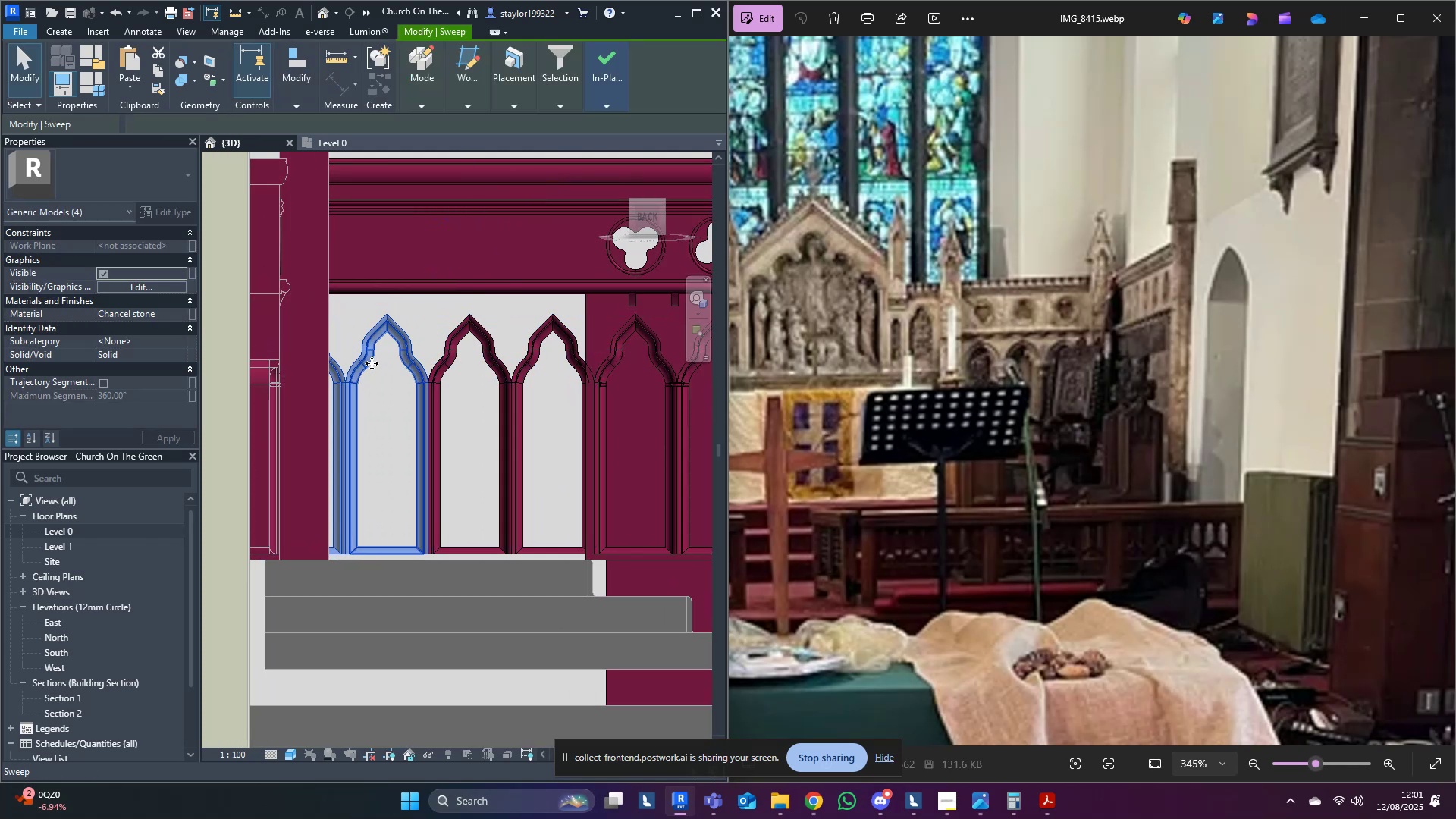 
hold_key(key=ShiftLeft, duration=1.05)
left_click_drag(start_coordinate=[419, 315], to_coordinate=[381, 356])
 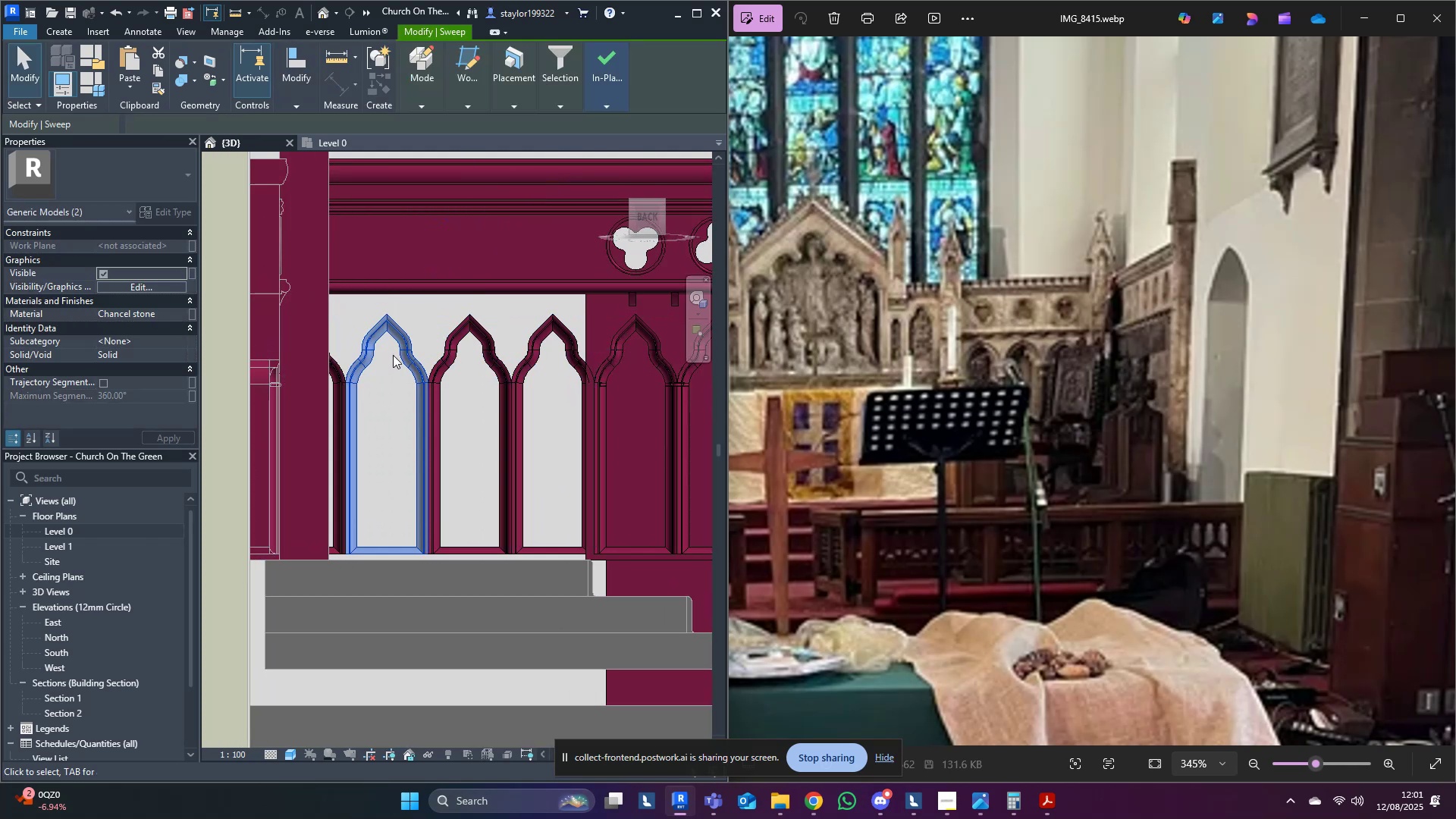 
scroll: coordinate [344, 356], scroll_direction: up, amount: 4.0
 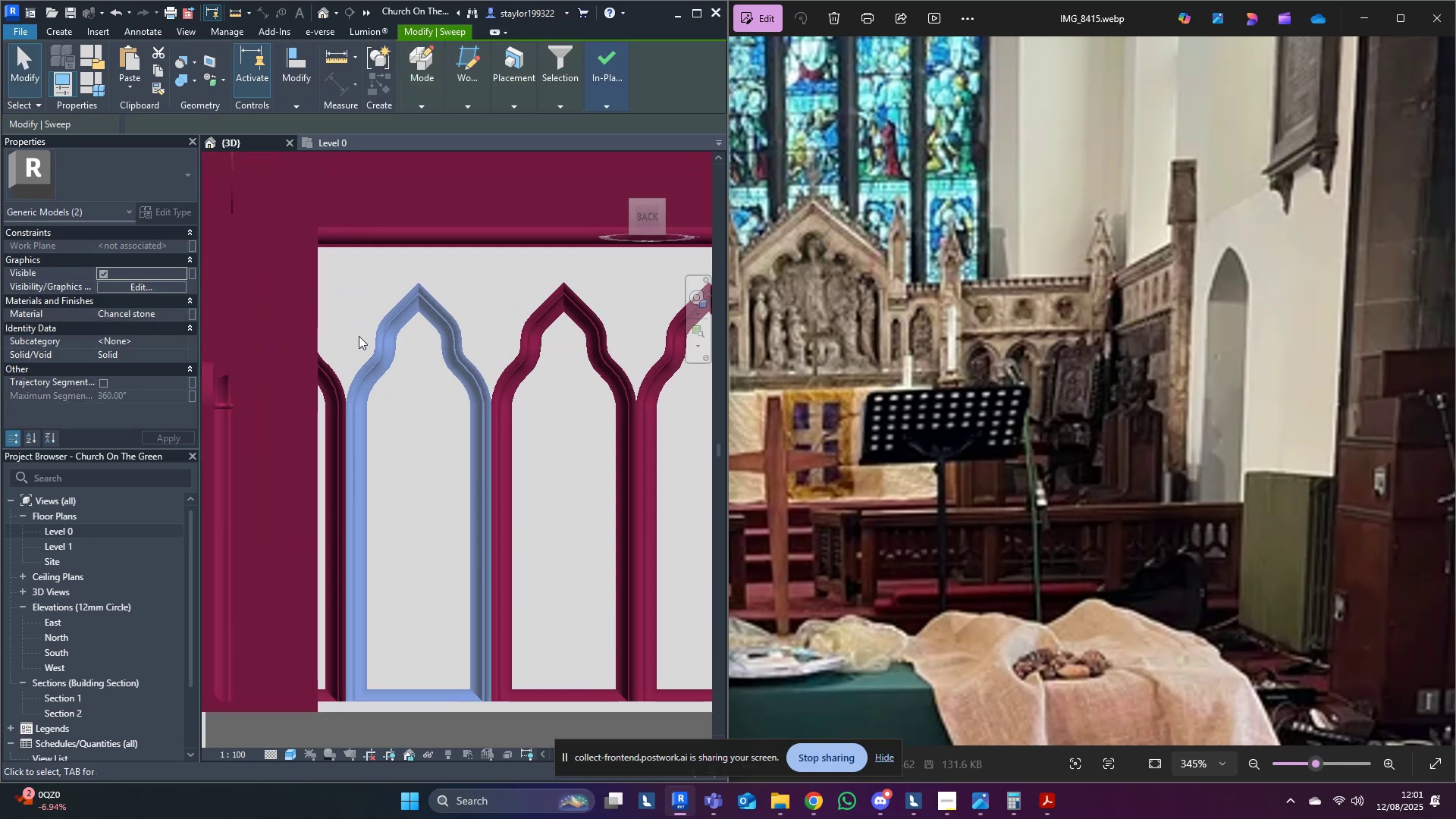 
left_click([362, 329])
 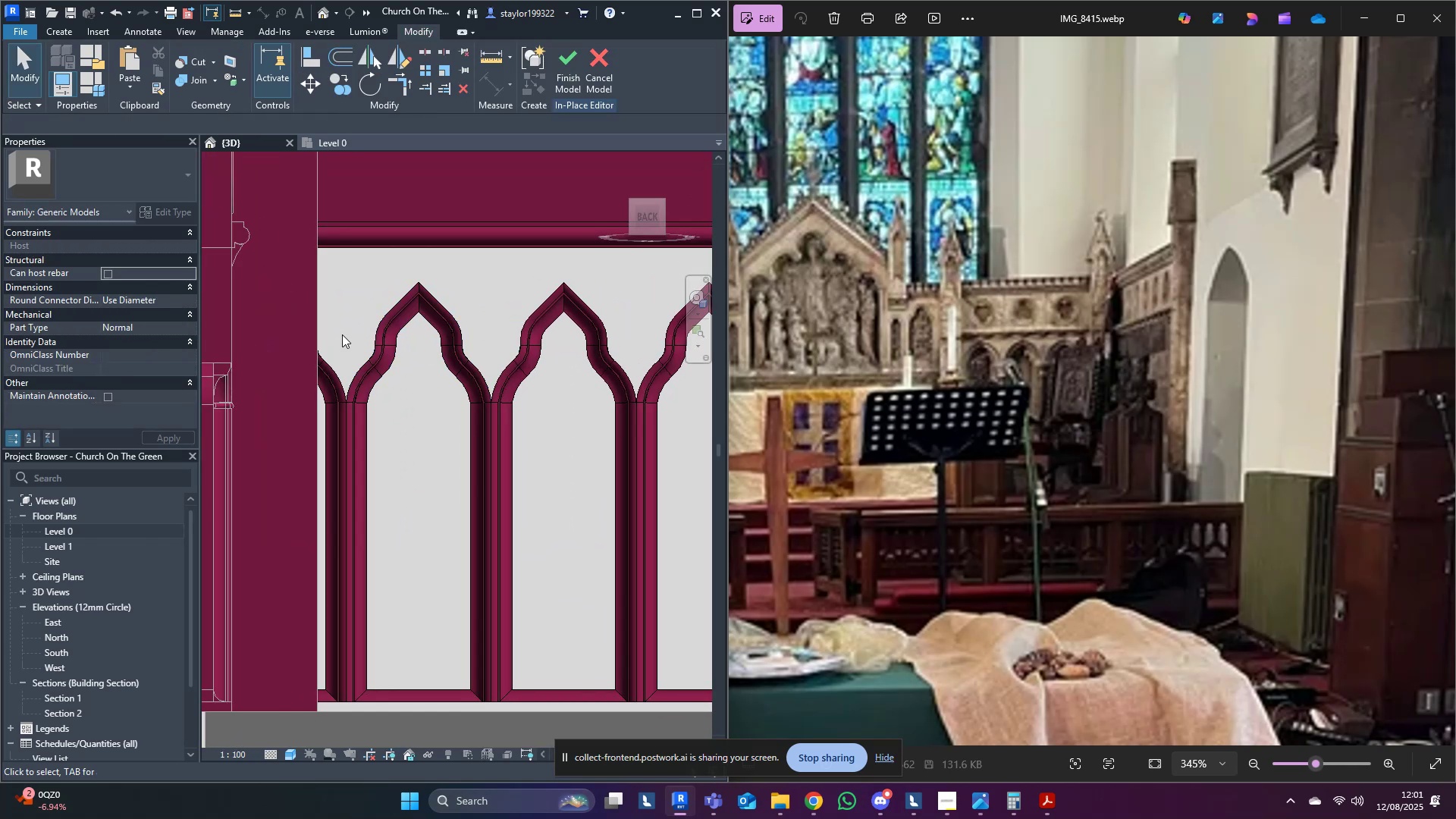 
scroll: coordinate [316, 356], scroll_direction: up, amount: 4.0
 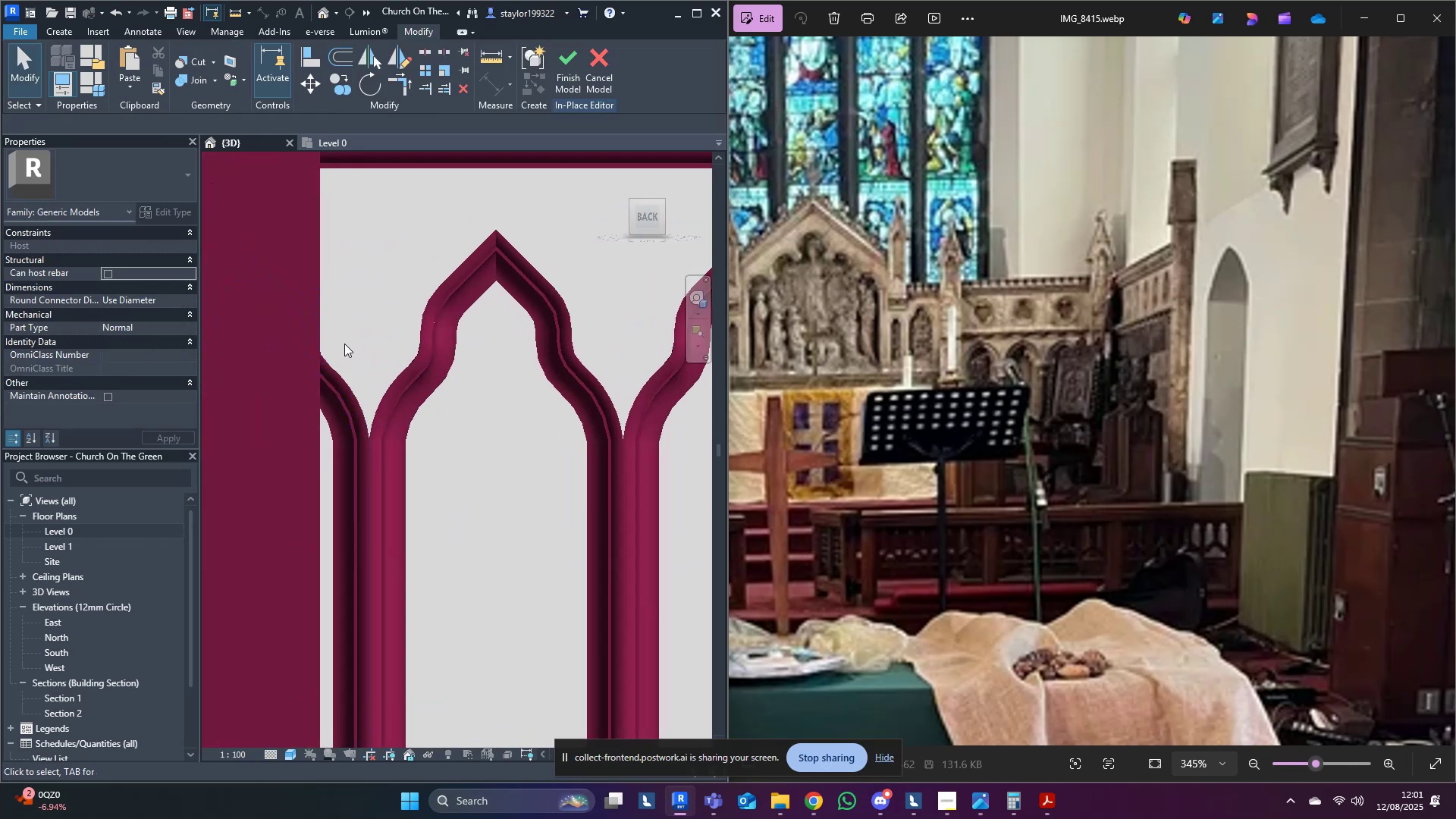 
left_click_drag(start_coordinate=[345, 347], to_coordinate=[331, 432])
 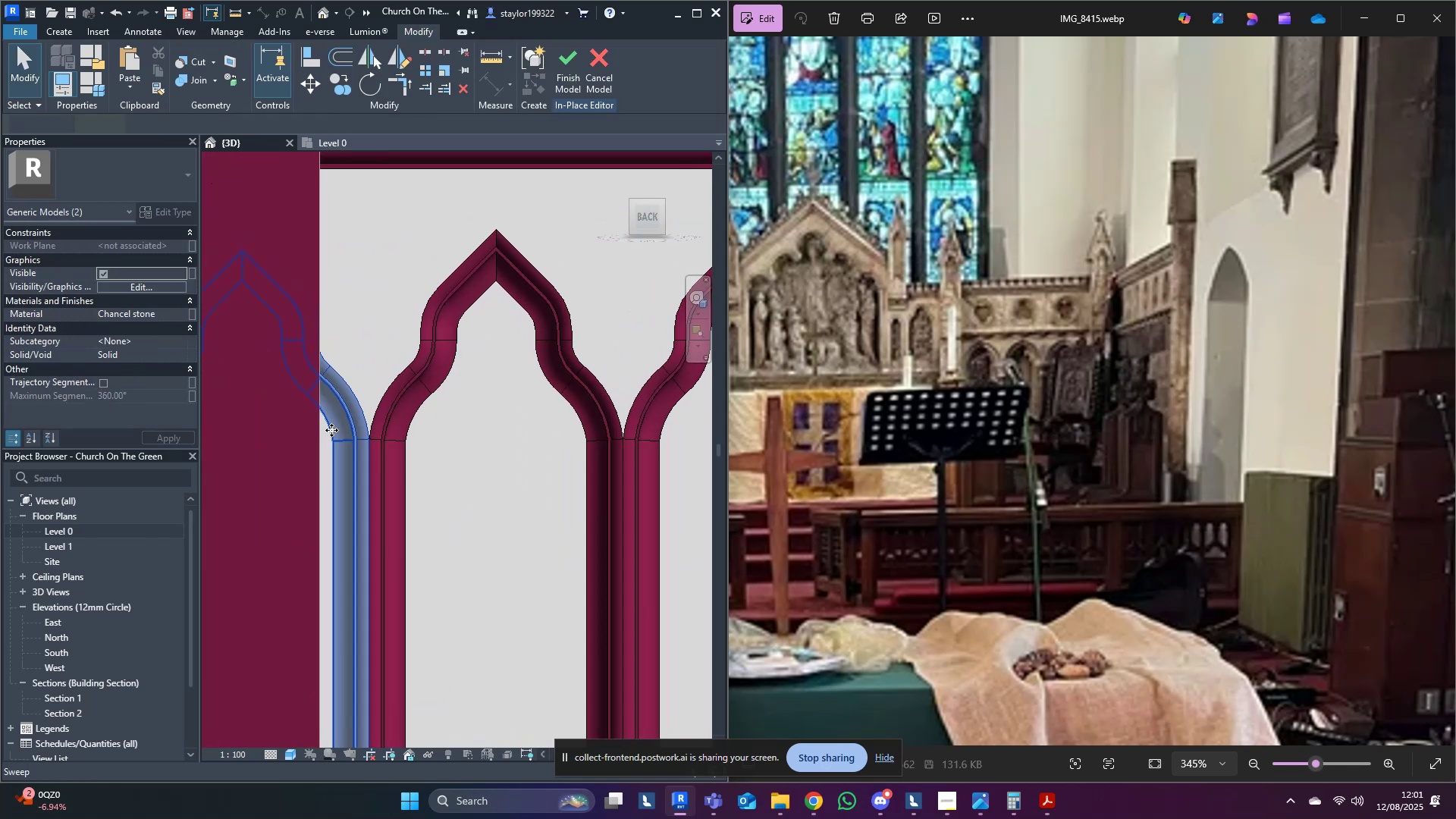 
key(Delete)
 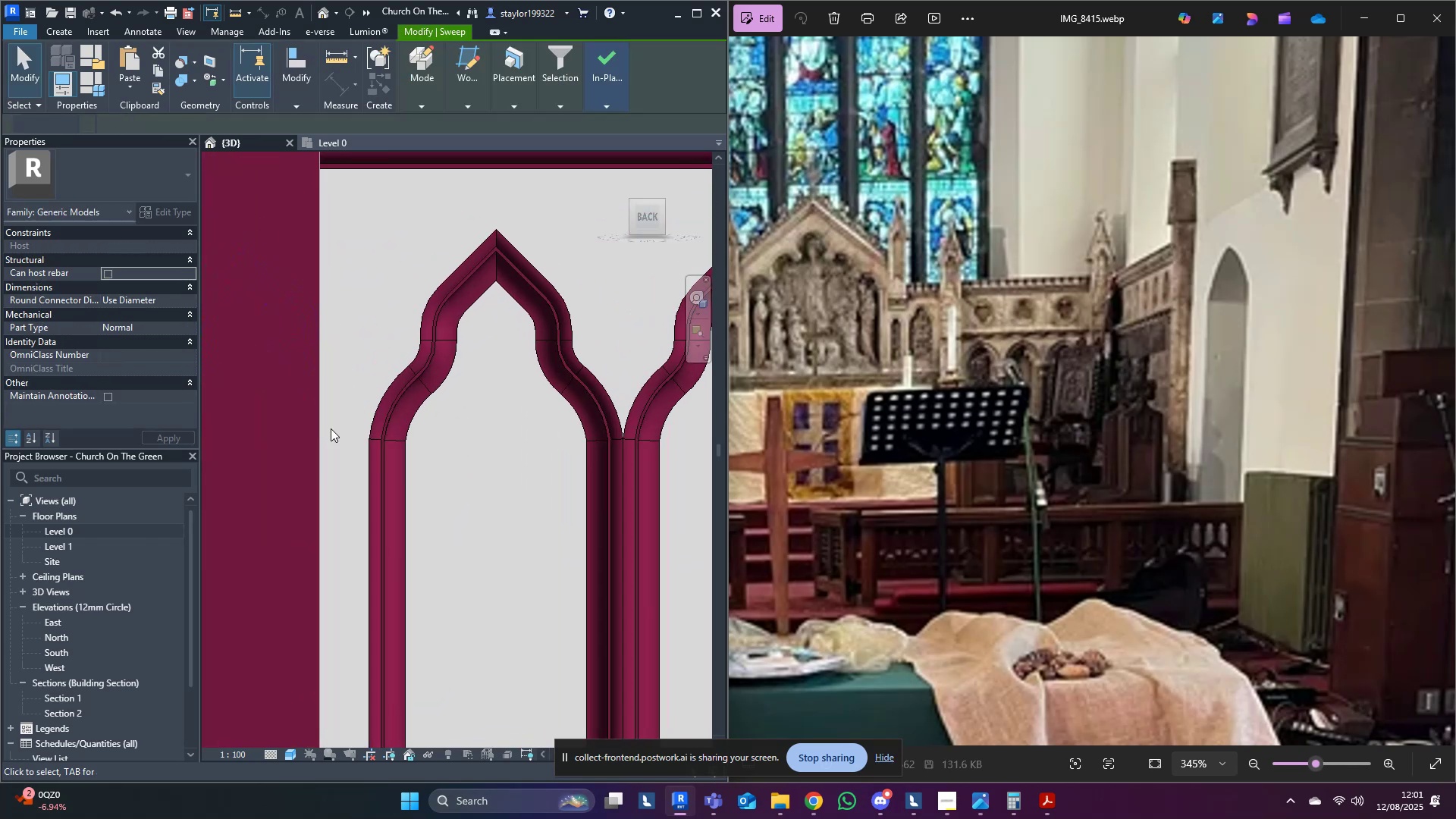 
scroll: coordinate [330, 428], scroll_direction: down, amount: 8.0
 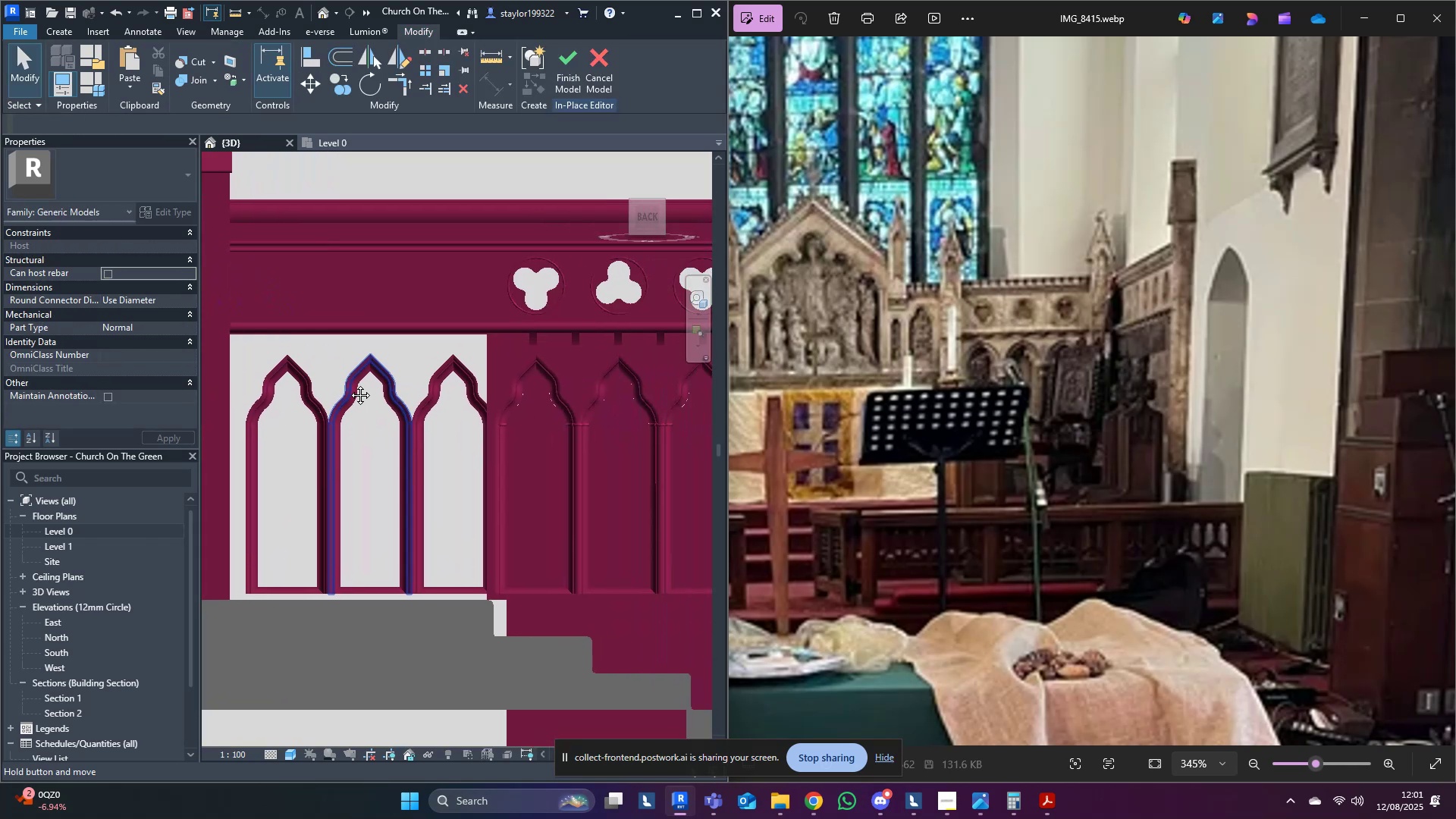 
scroll: coordinate [322, 385], scroll_direction: up, amount: 3.0
 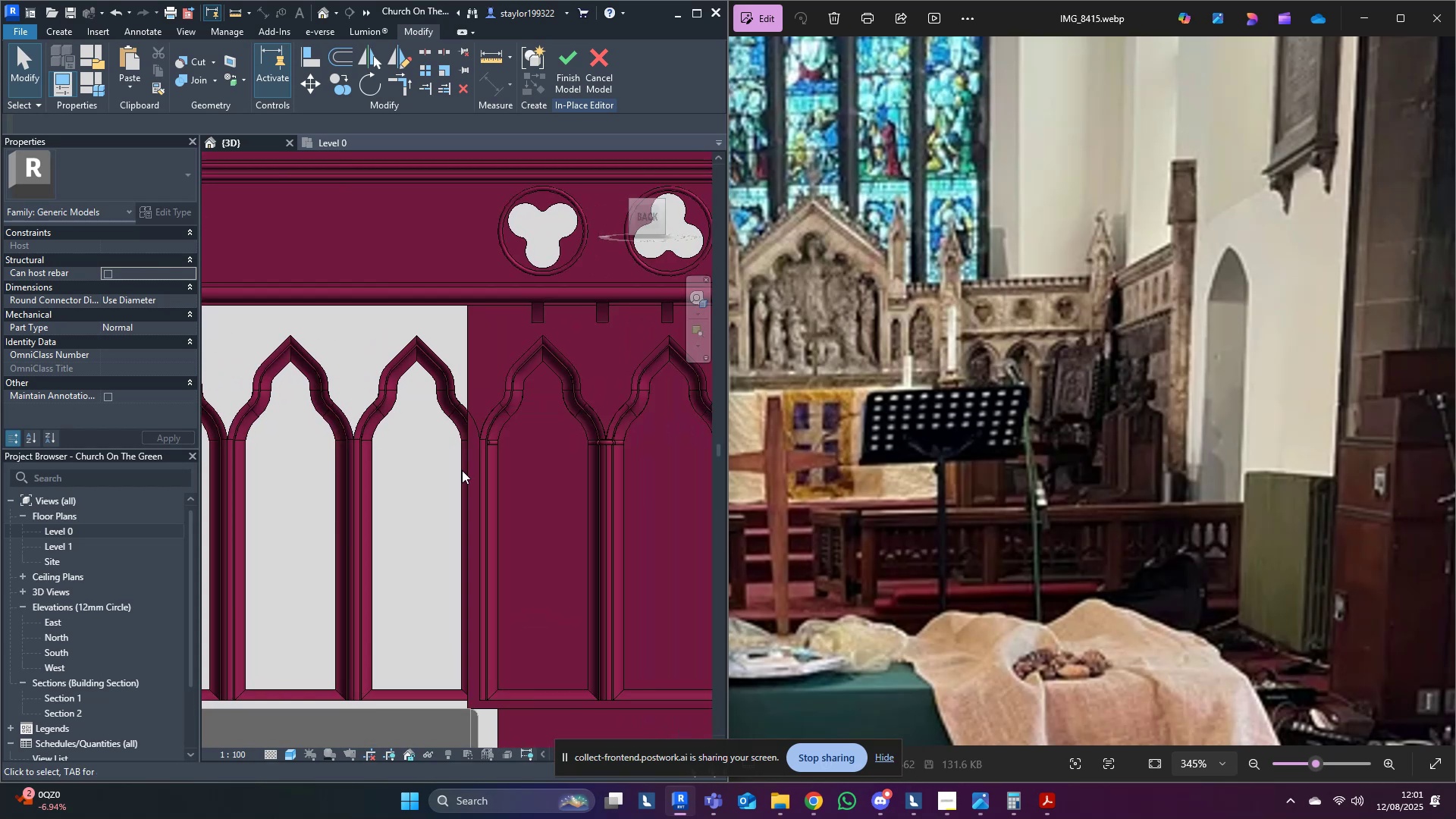 
left_click([490, 361])
 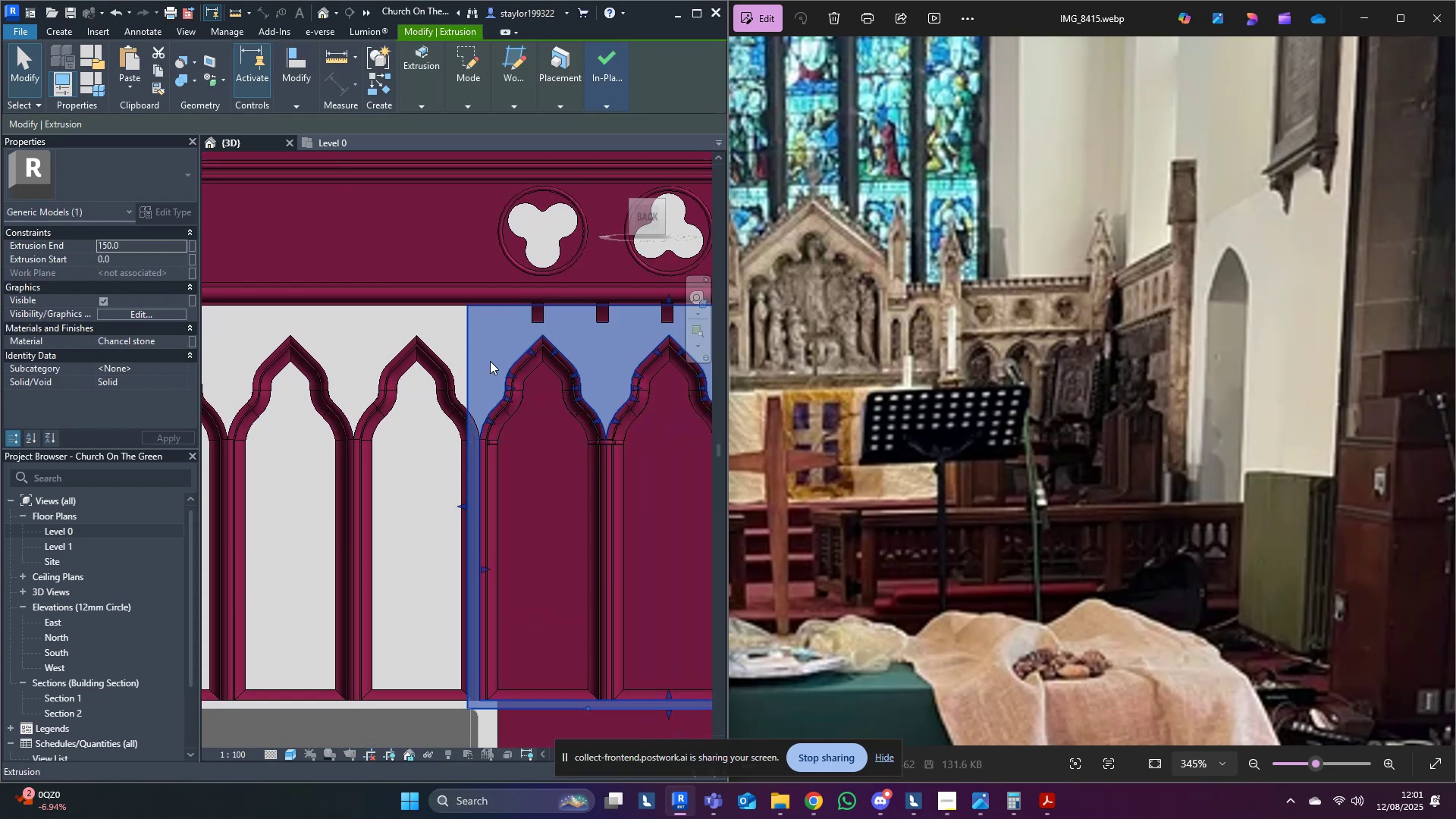 
scroll: coordinate [490, 361], scroll_direction: down, amount: 5.0
 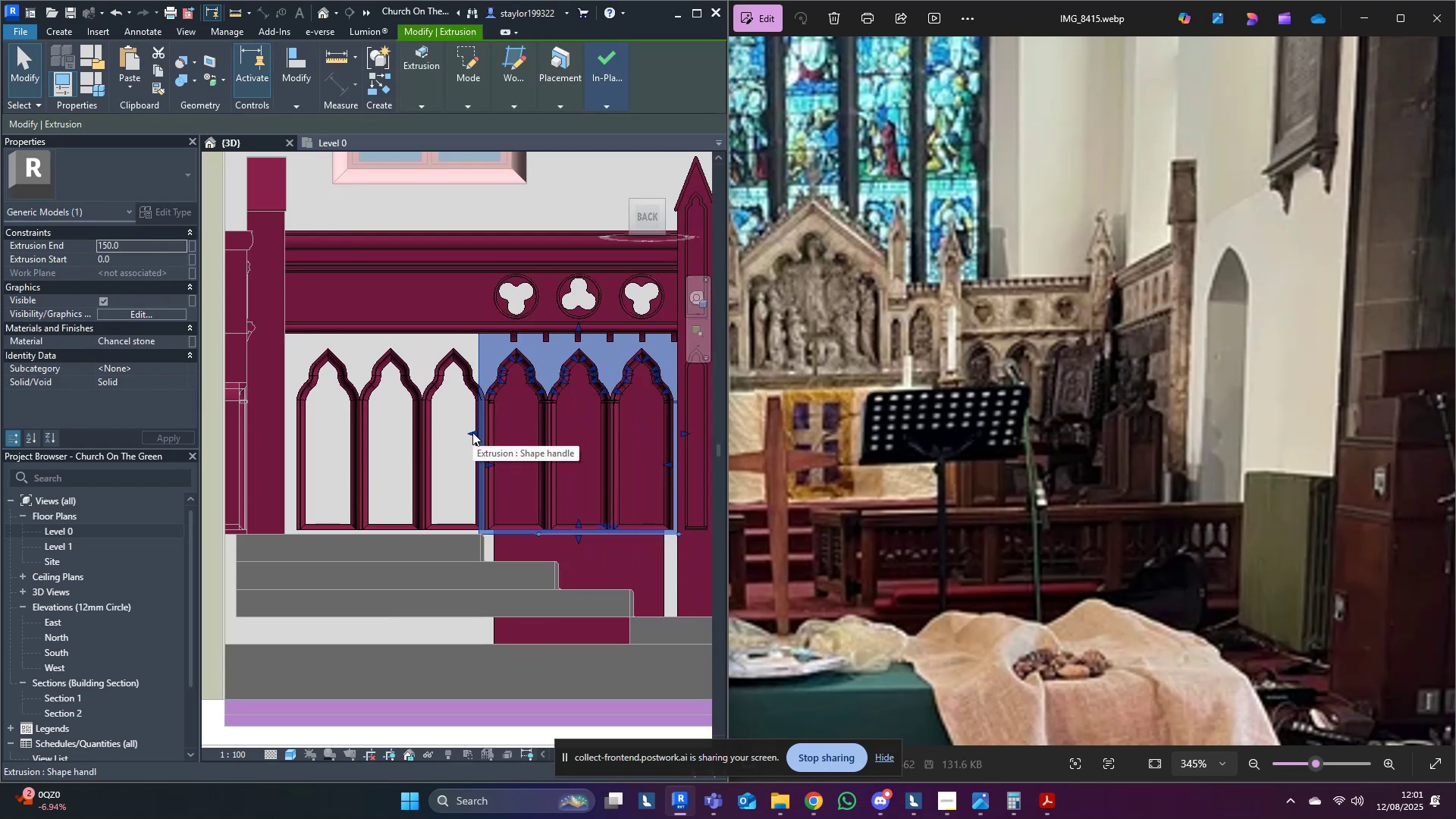 
left_click_drag(start_coordinate=[470, 430], to_coordinate=[289, 428])
 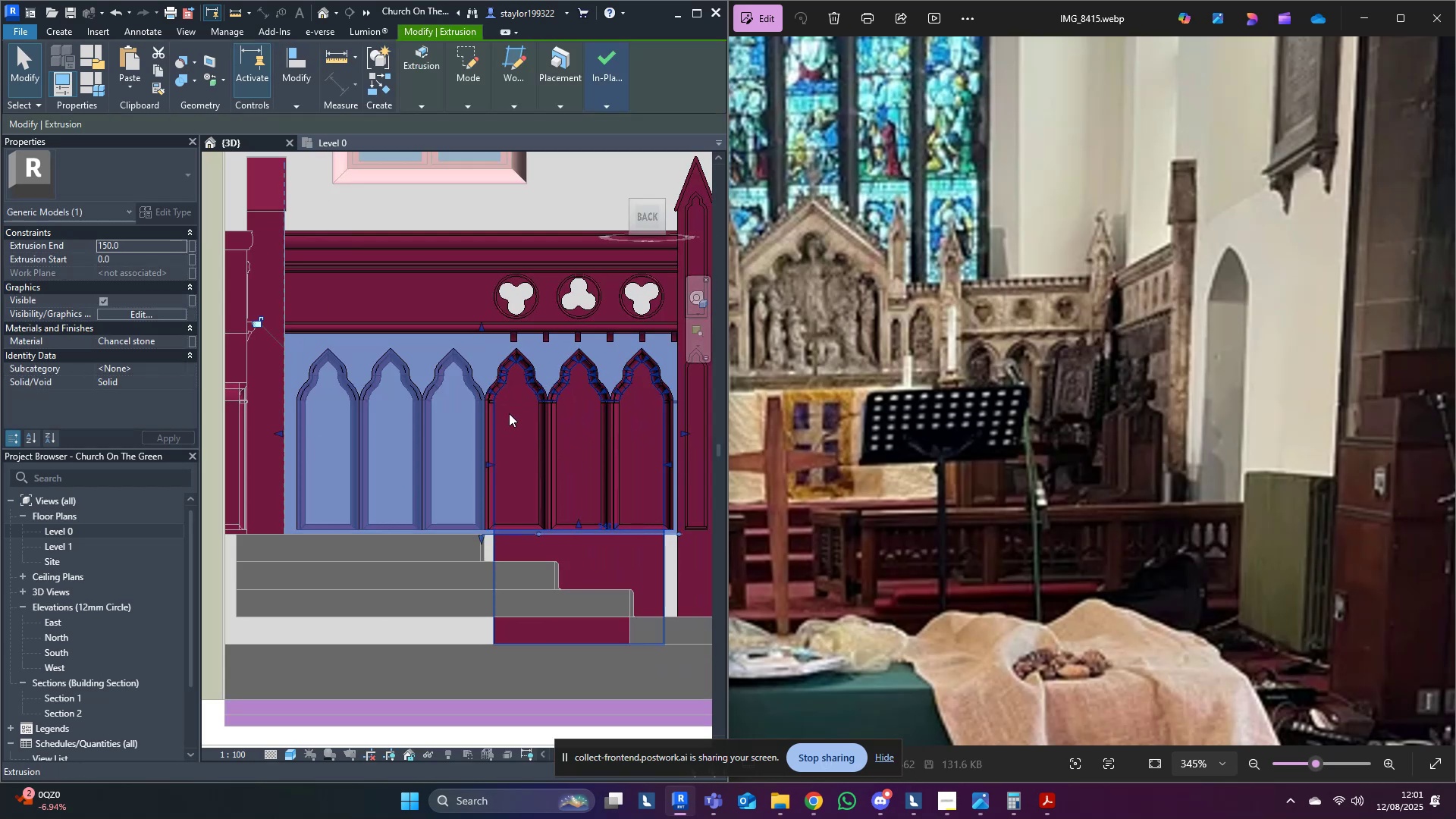 
left_click([466, 63])
 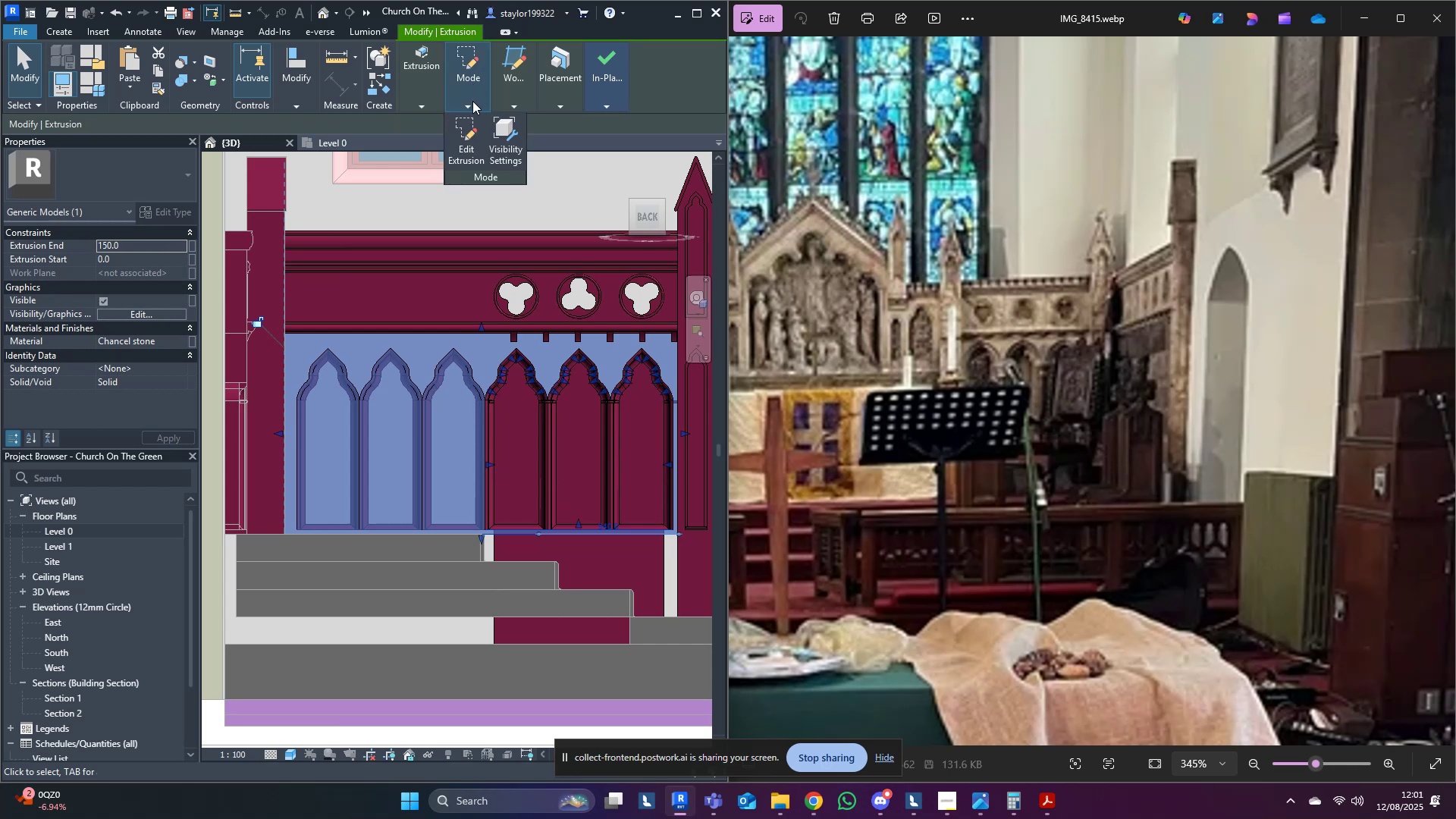 
left_click([472, 123])
 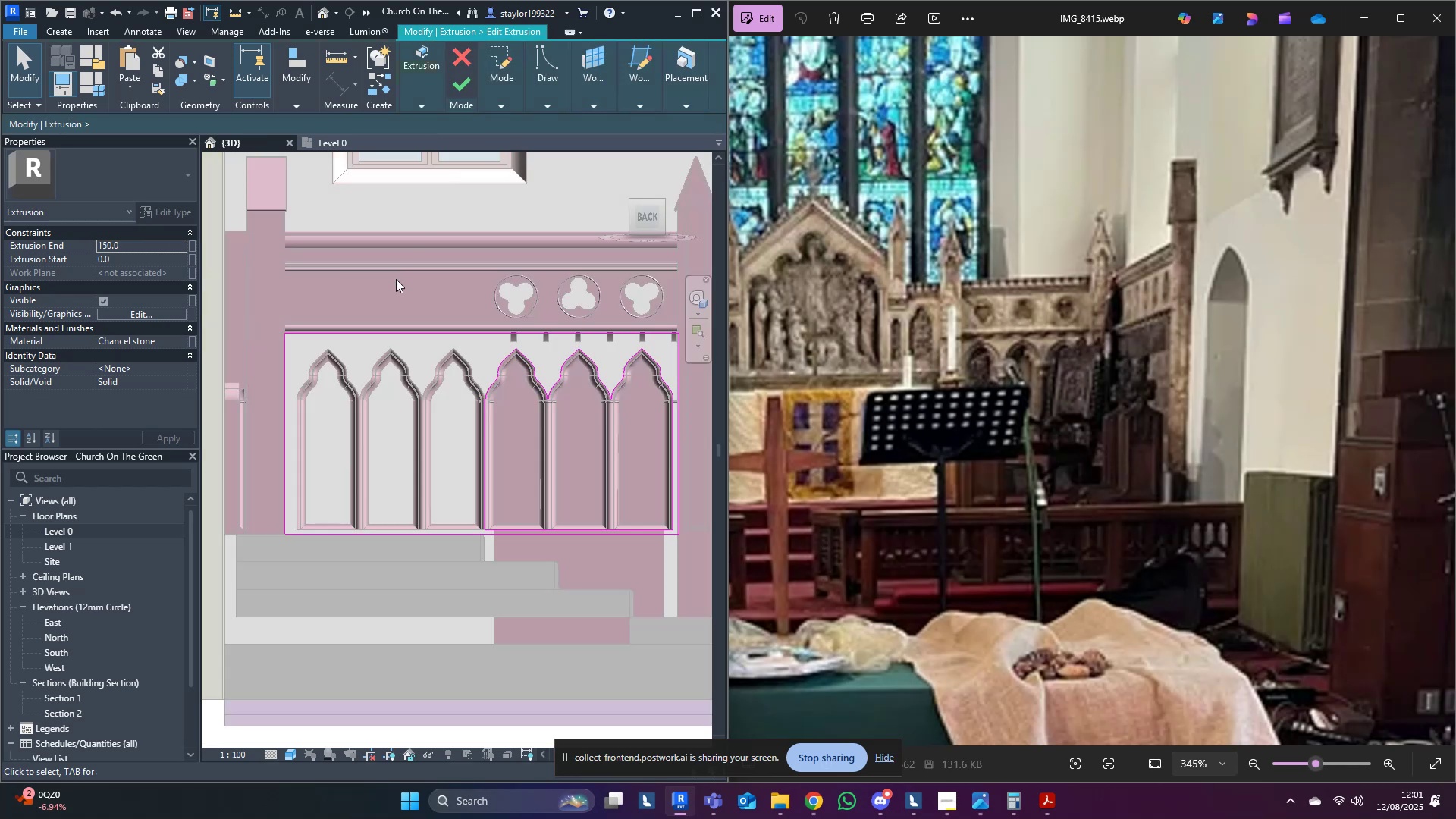 
middle_click([393, 287])
 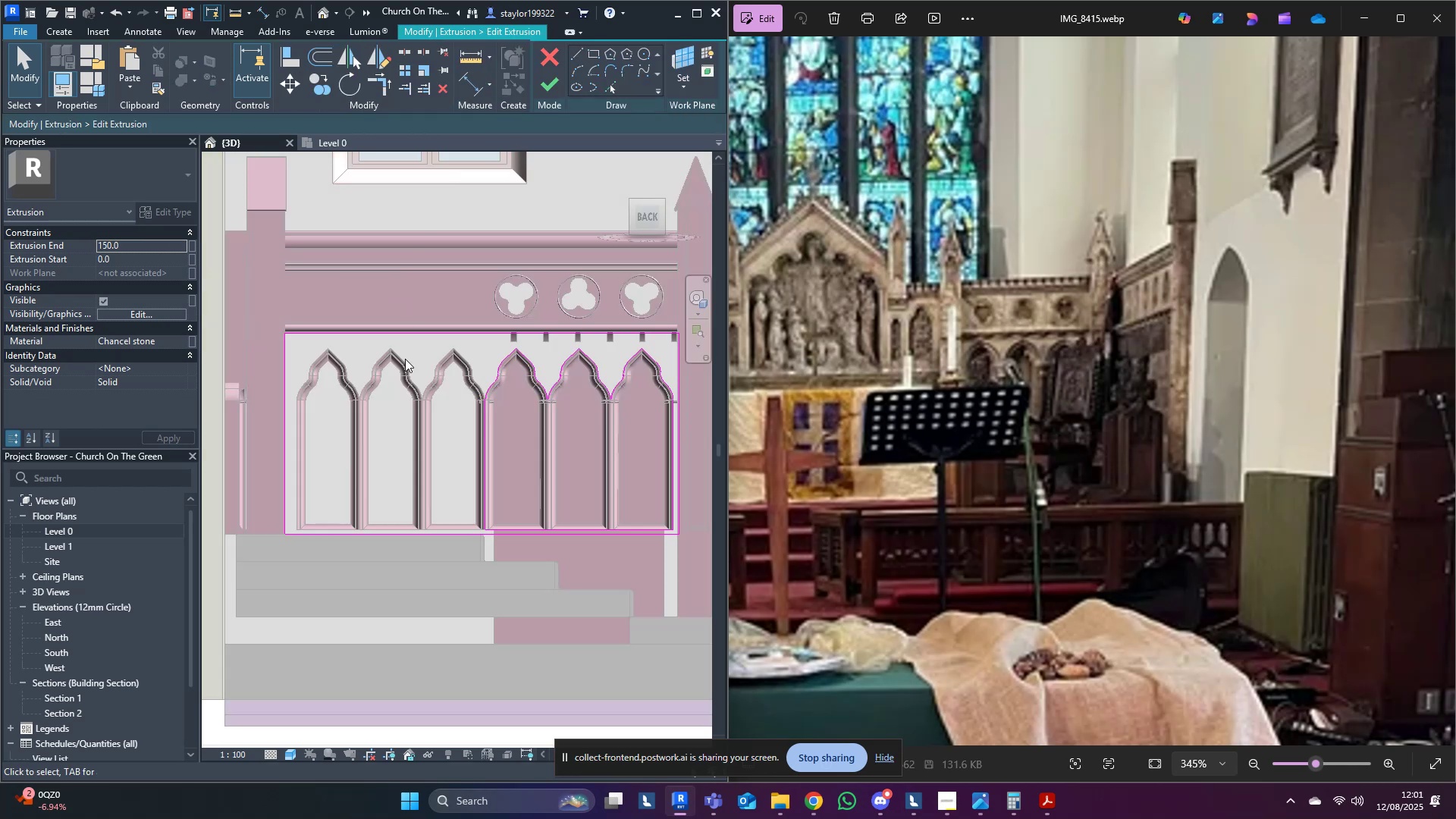 
scroll: coordinate [440, 400], scroll_direction: up, amount: 5.0
 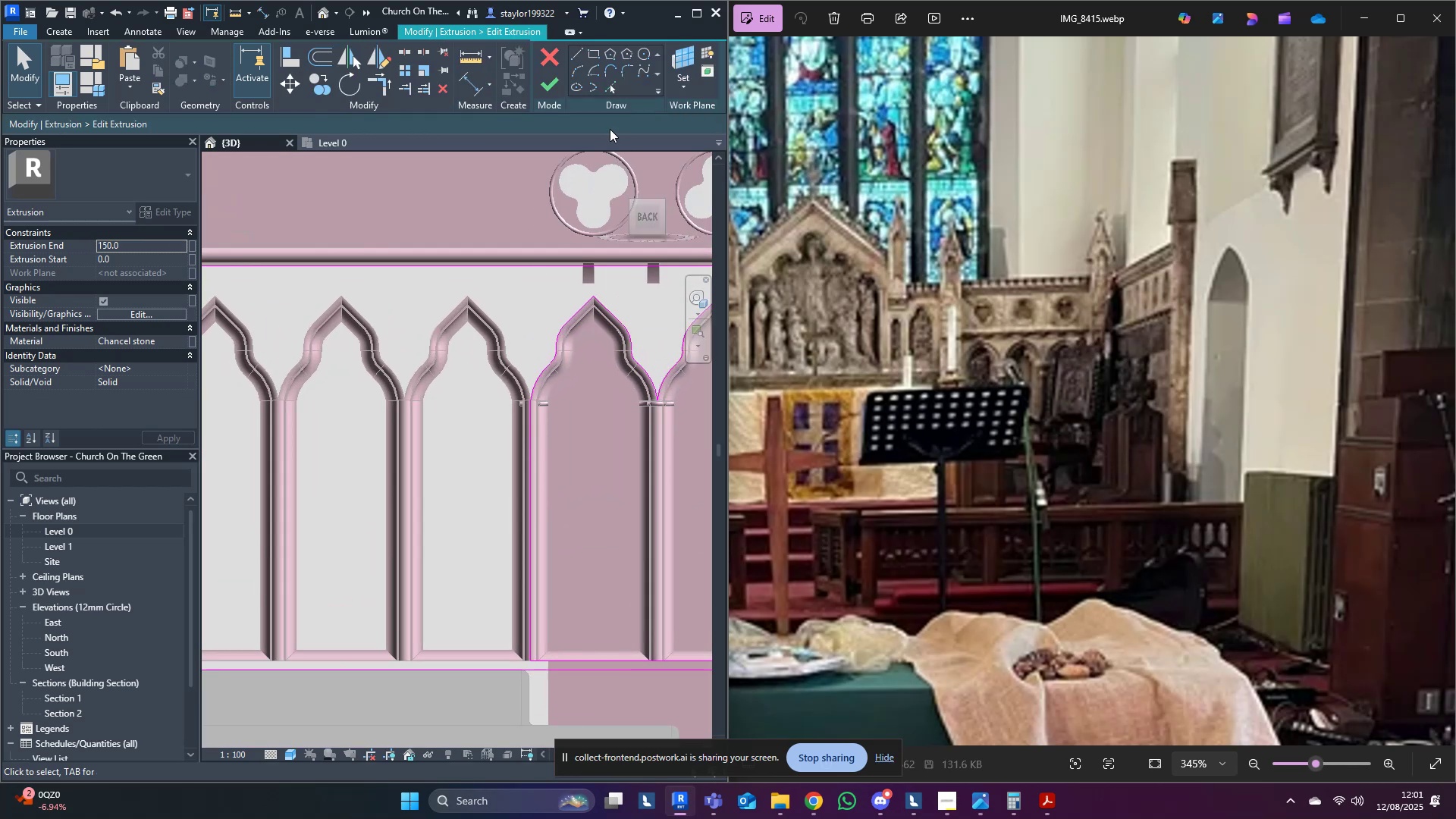 
left_click([618, 82])
 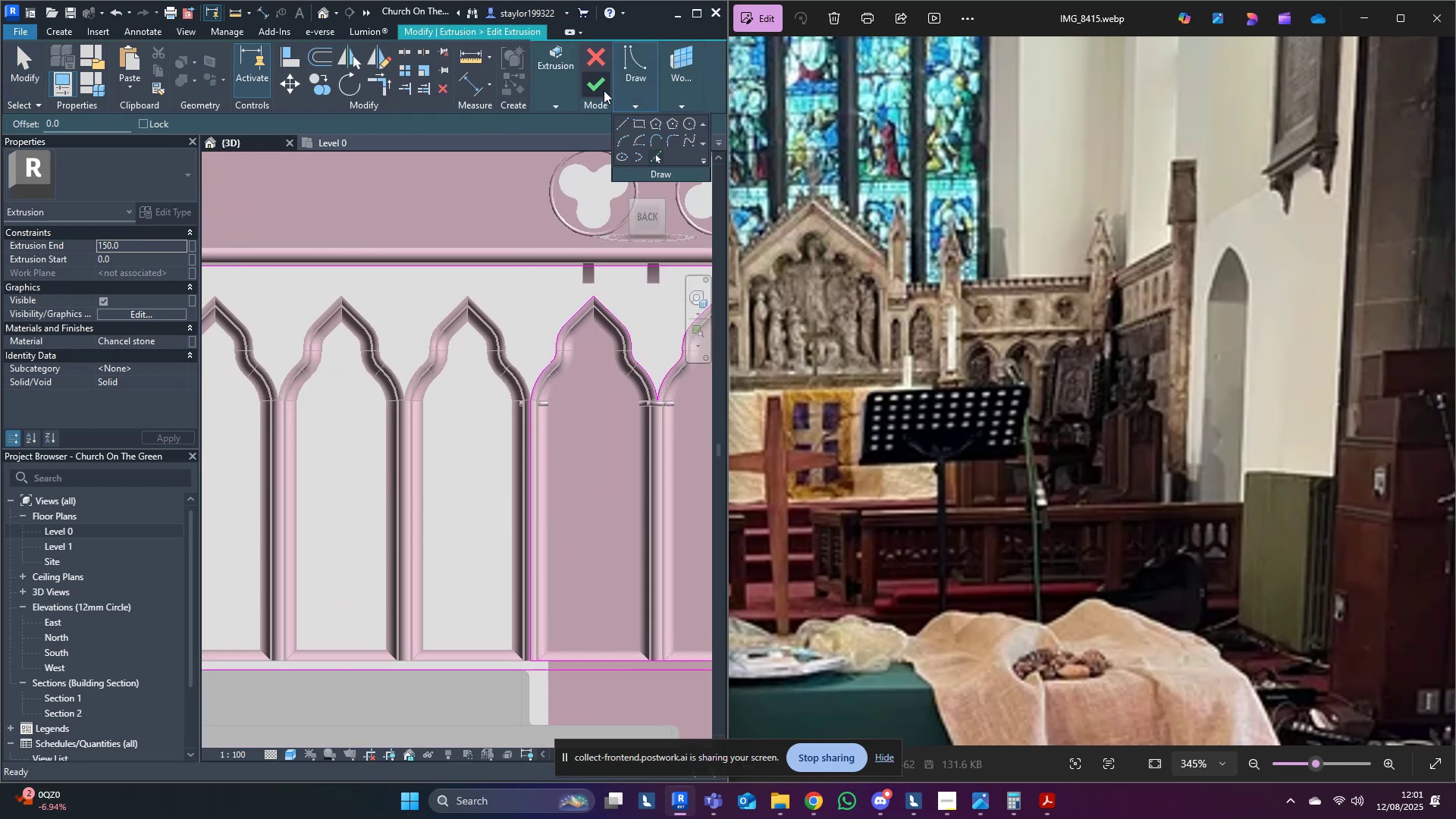 
scroll: coordinate [422, 298], scroll_direction: up, amount: 4.0
 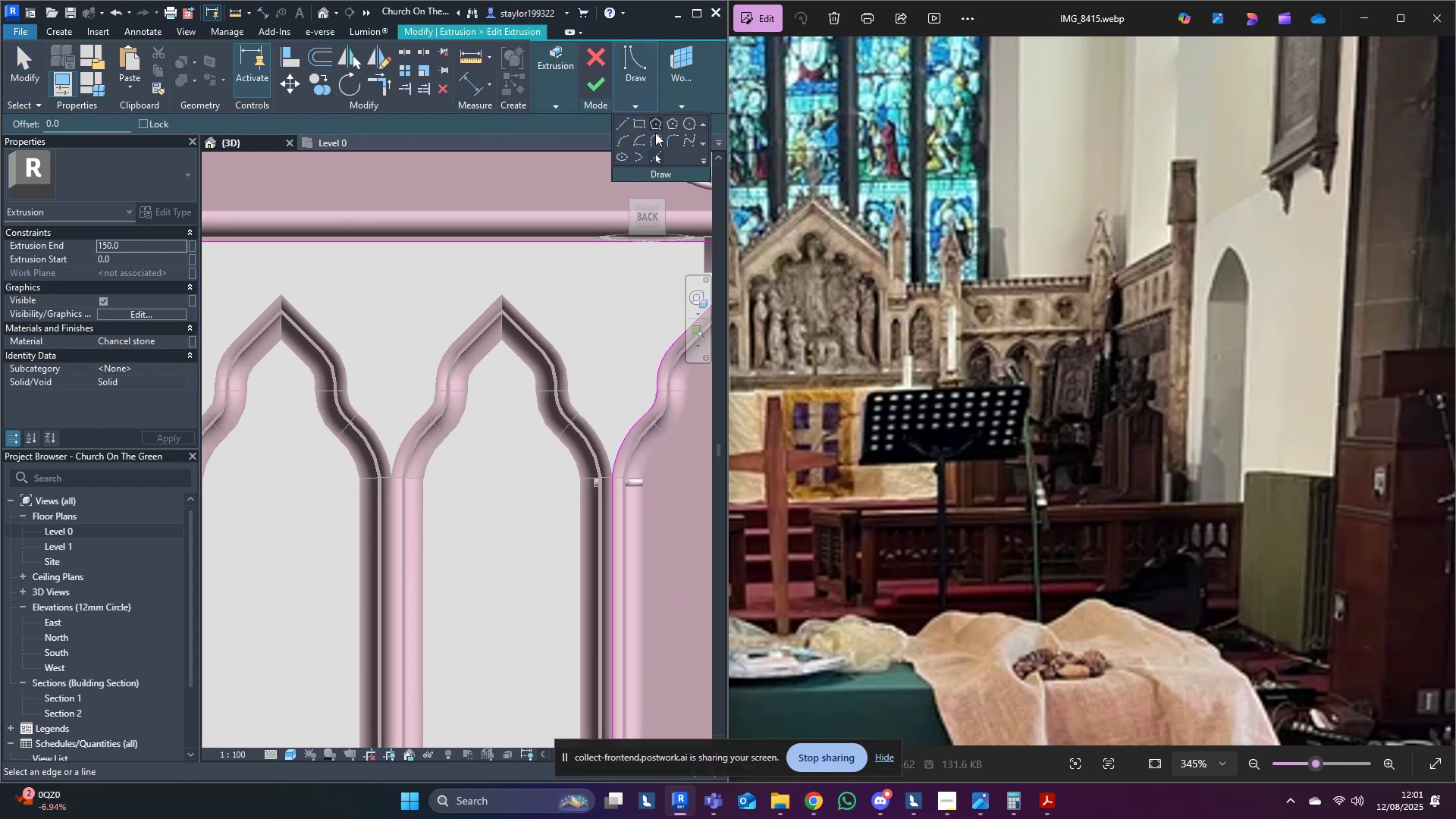 
key(Tab)
 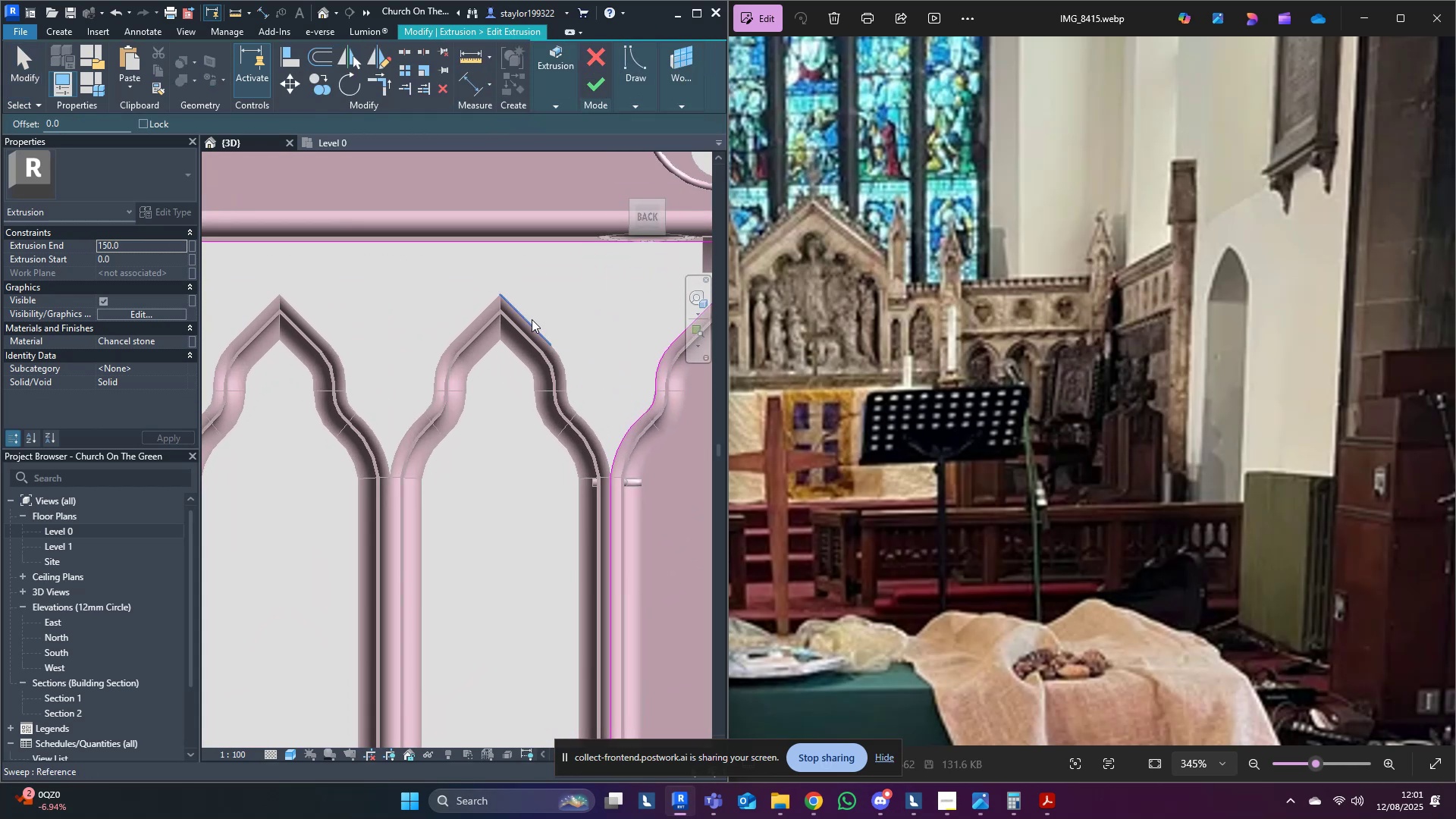 
key(Tab)
 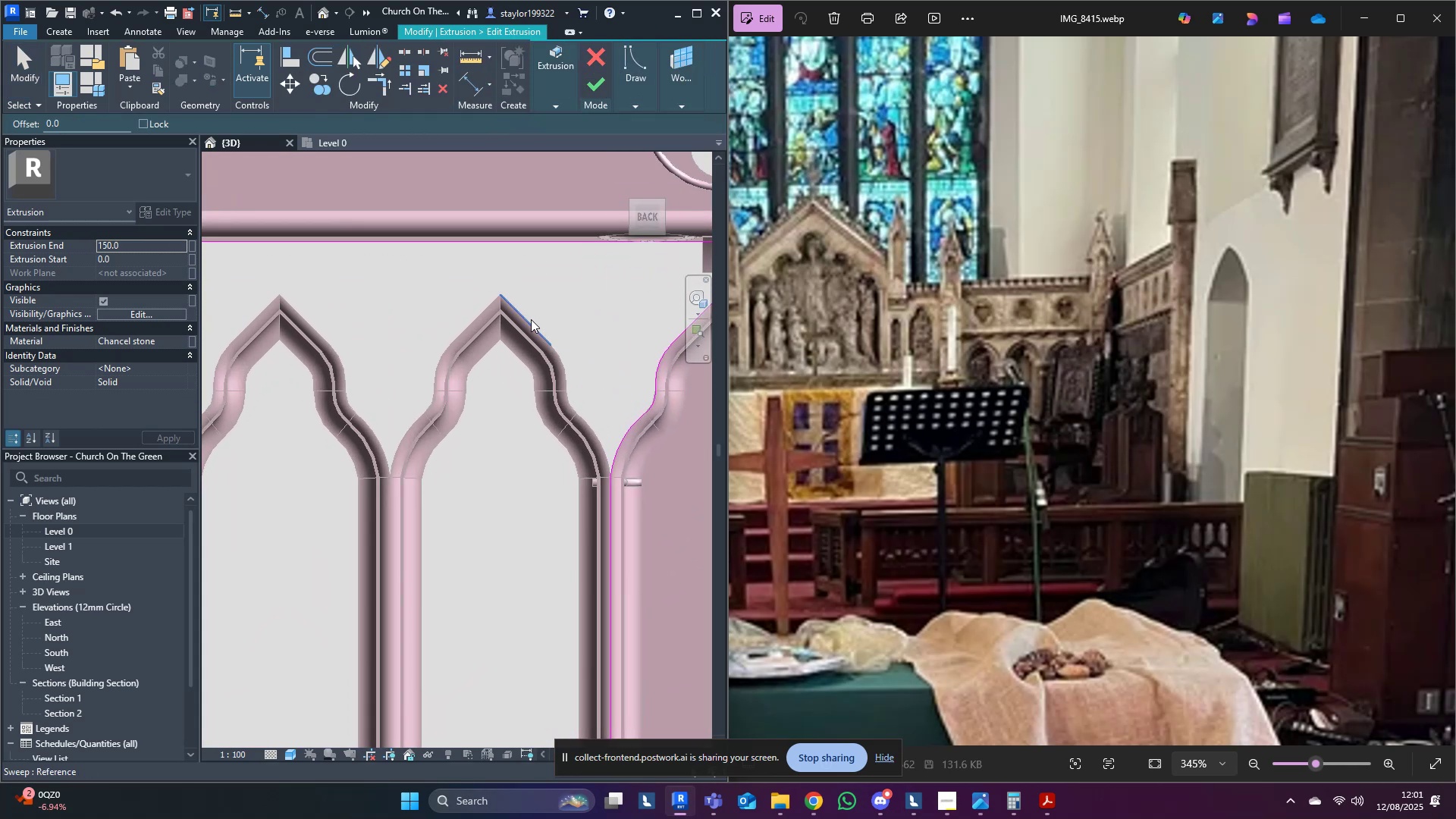 
key(Tab)
 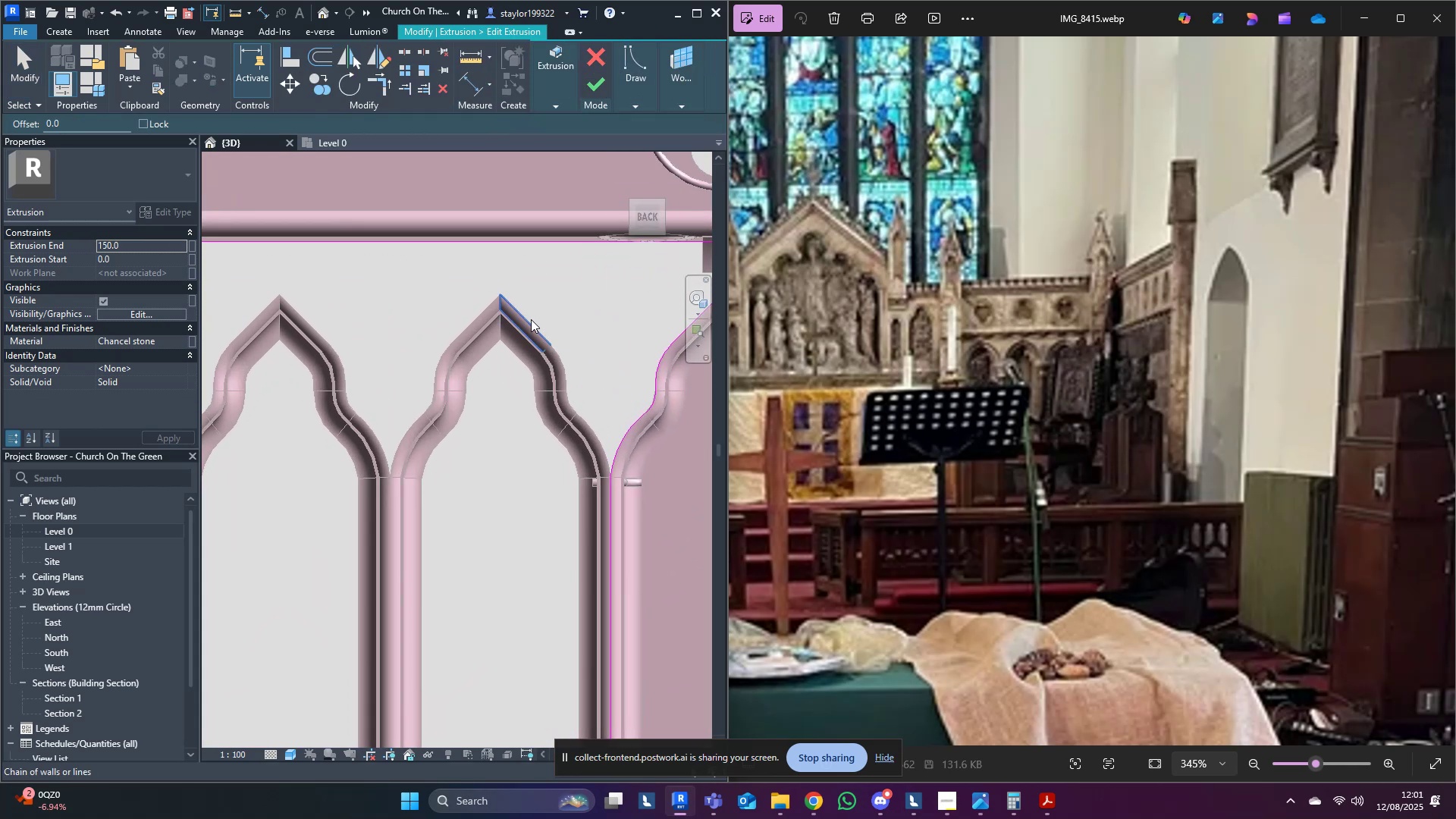 
key(Tab)
 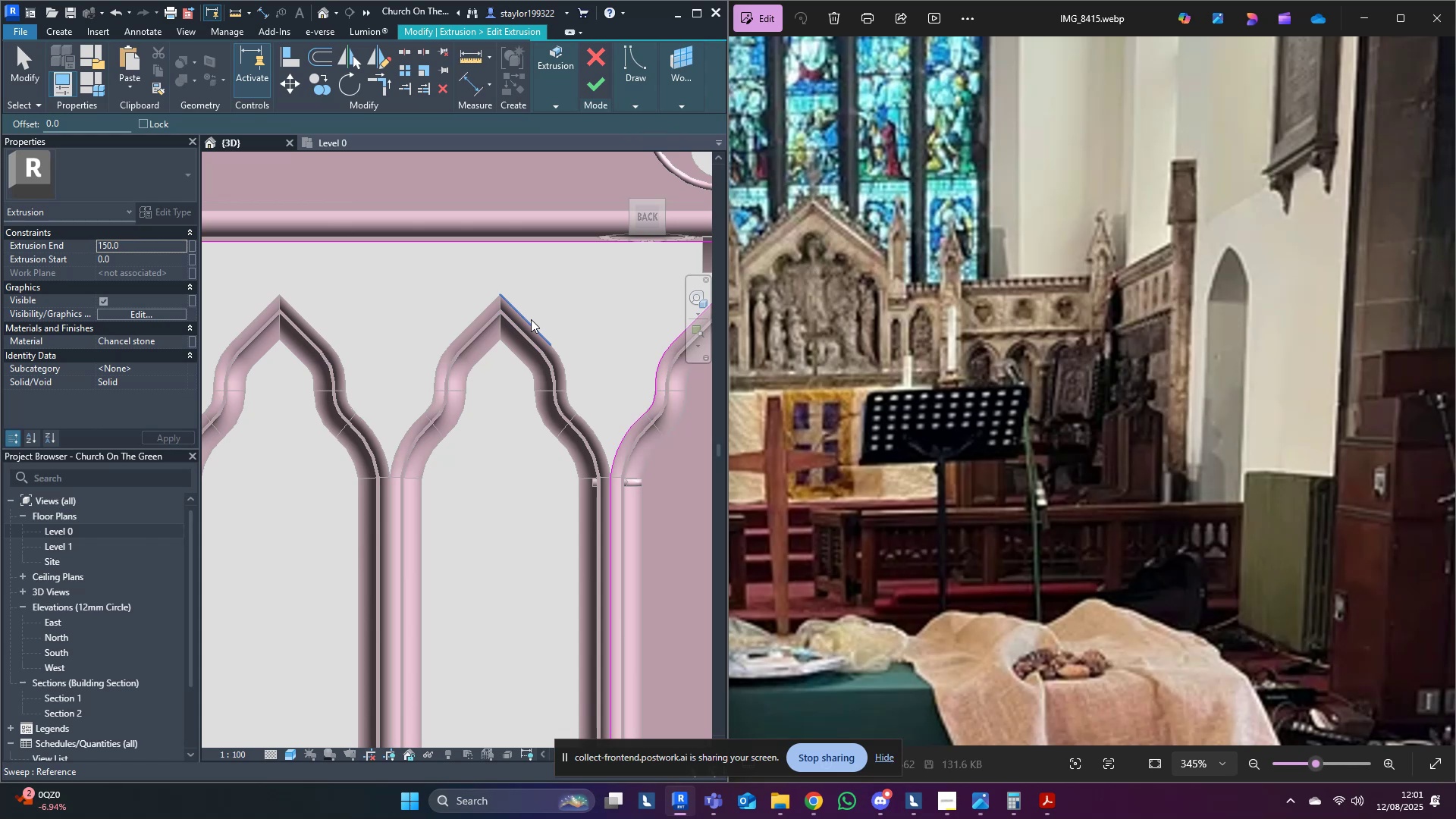 
middle_click([531, 319])
 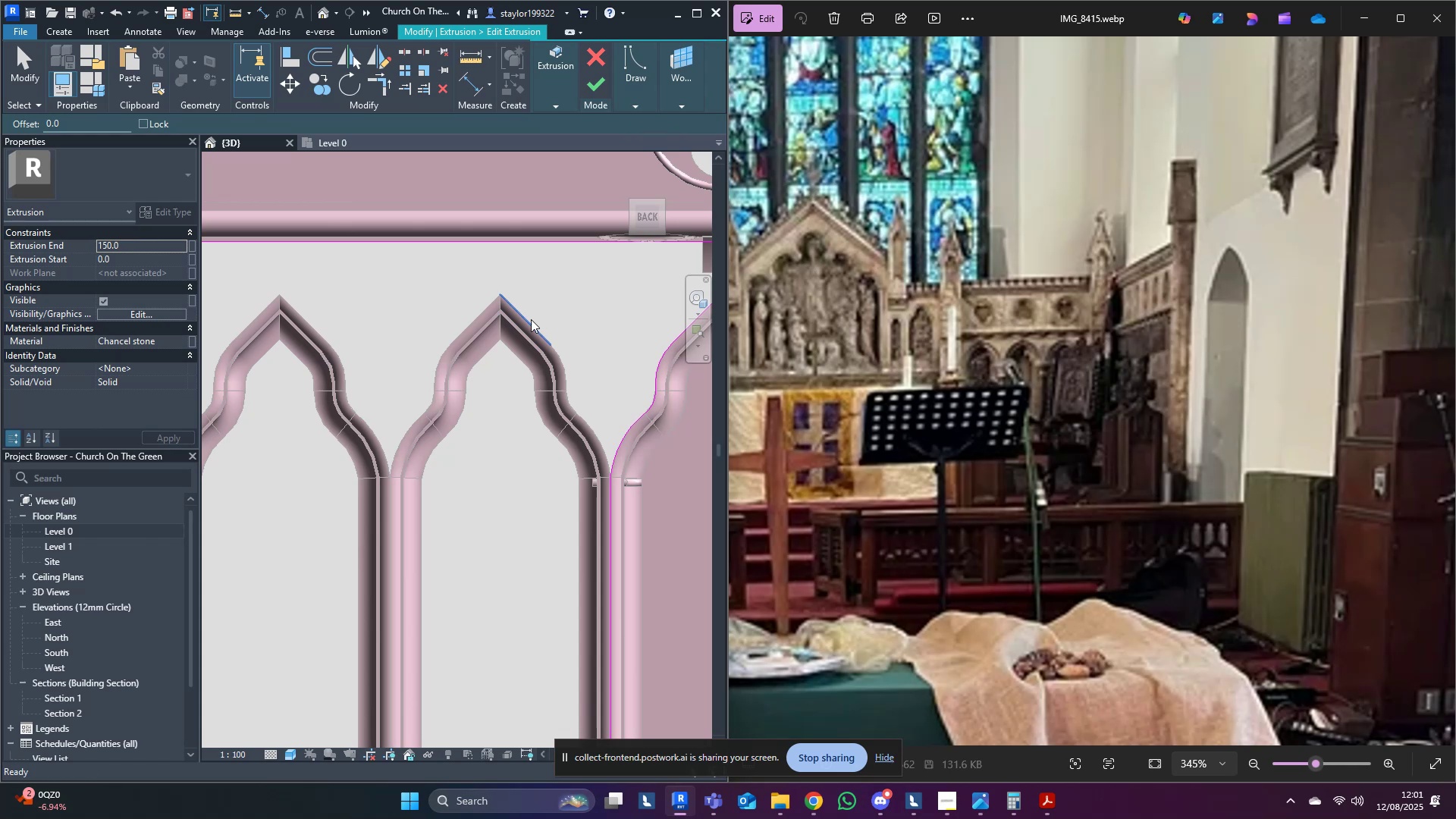 
hold_key(key=Tab, duration=1.36)
 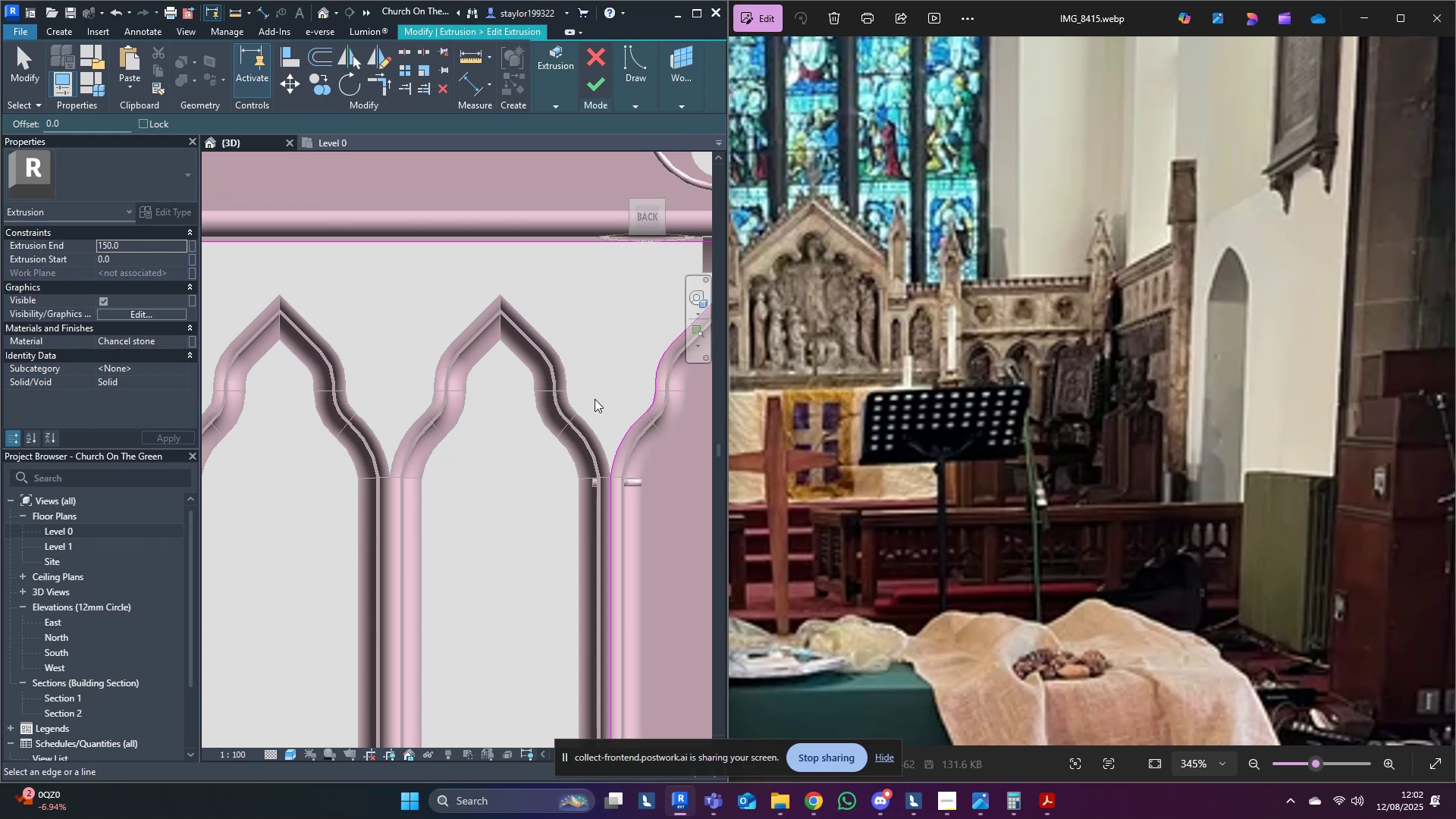 
scroll: coordinate [391, 375], scroll_direction: down, amount: 7.0
 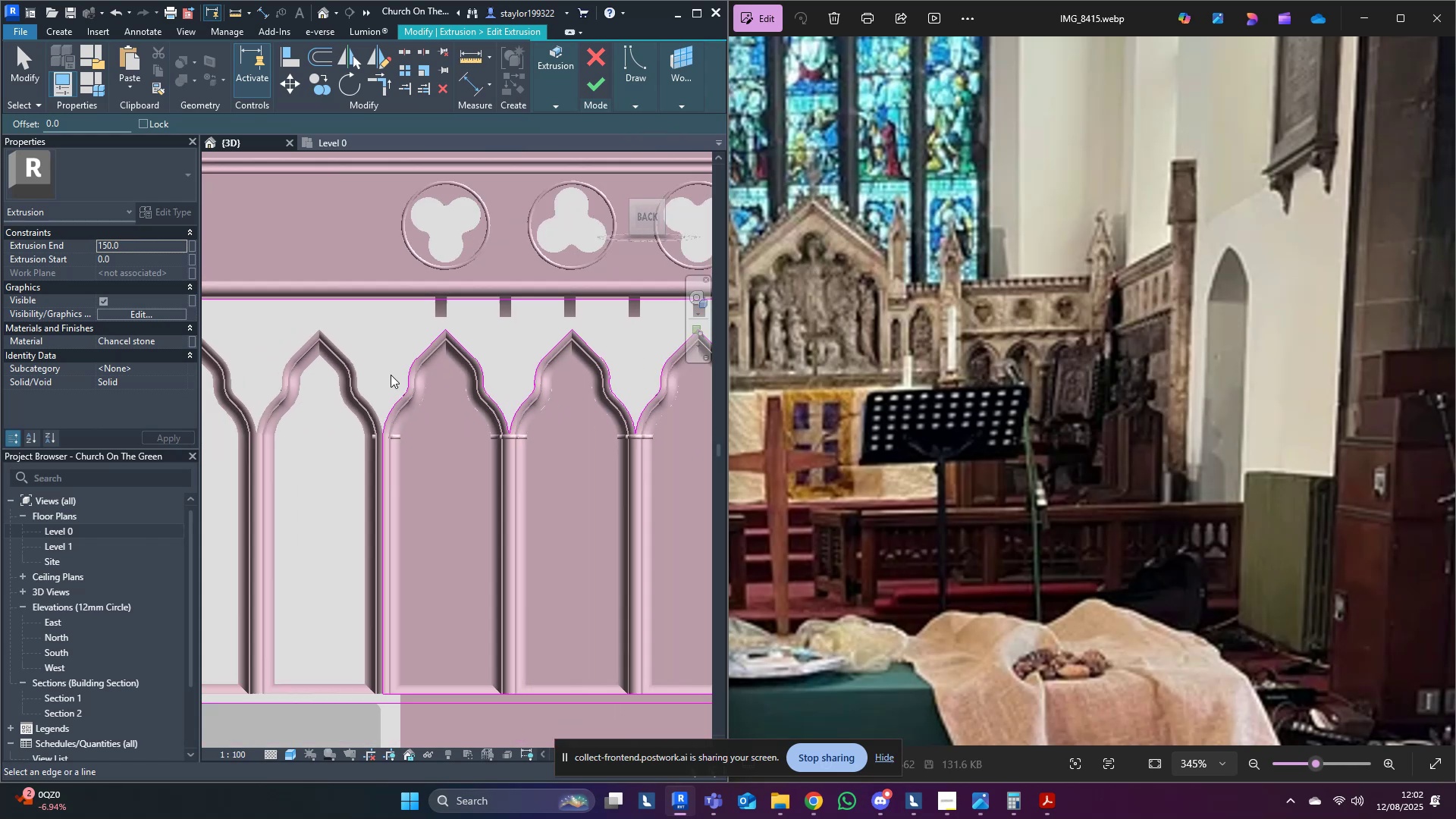 
type(md)
 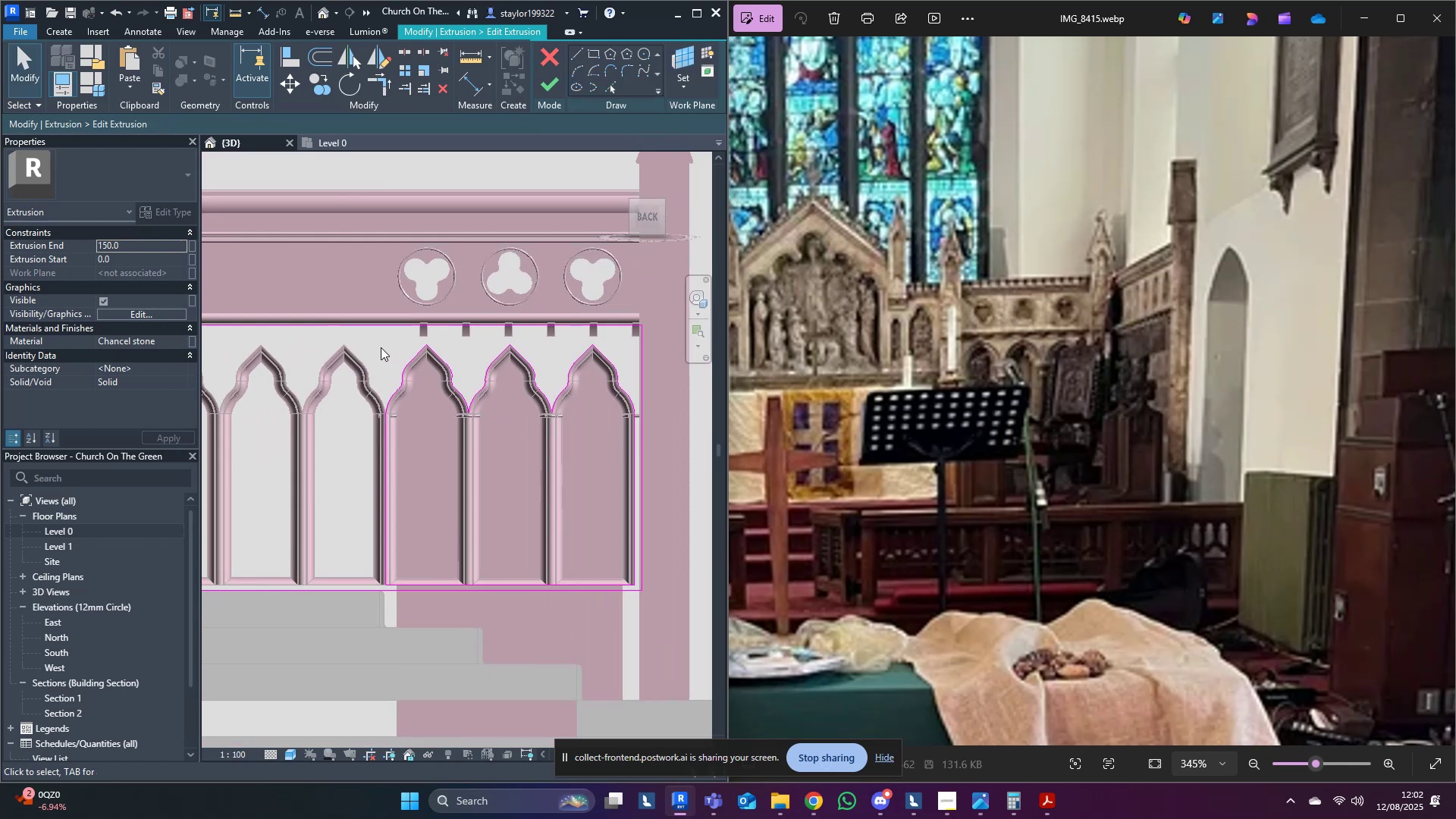 
left_click_drag(start_coordinate=[374, 336], to_coordinate=[471, 497])
 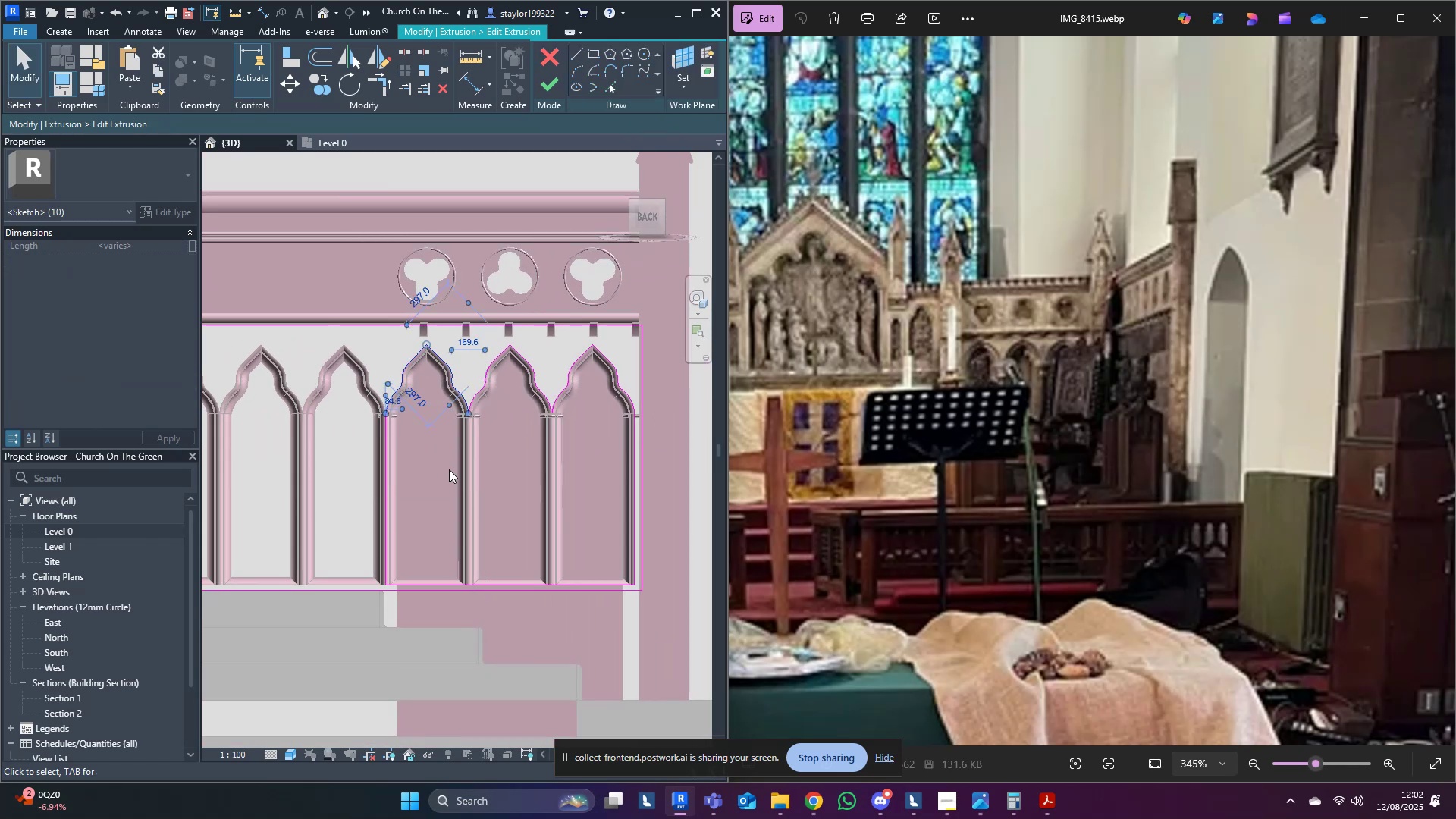 
scroll: coordinate [447, 265], scroll_direction: up, amount: 11.0
 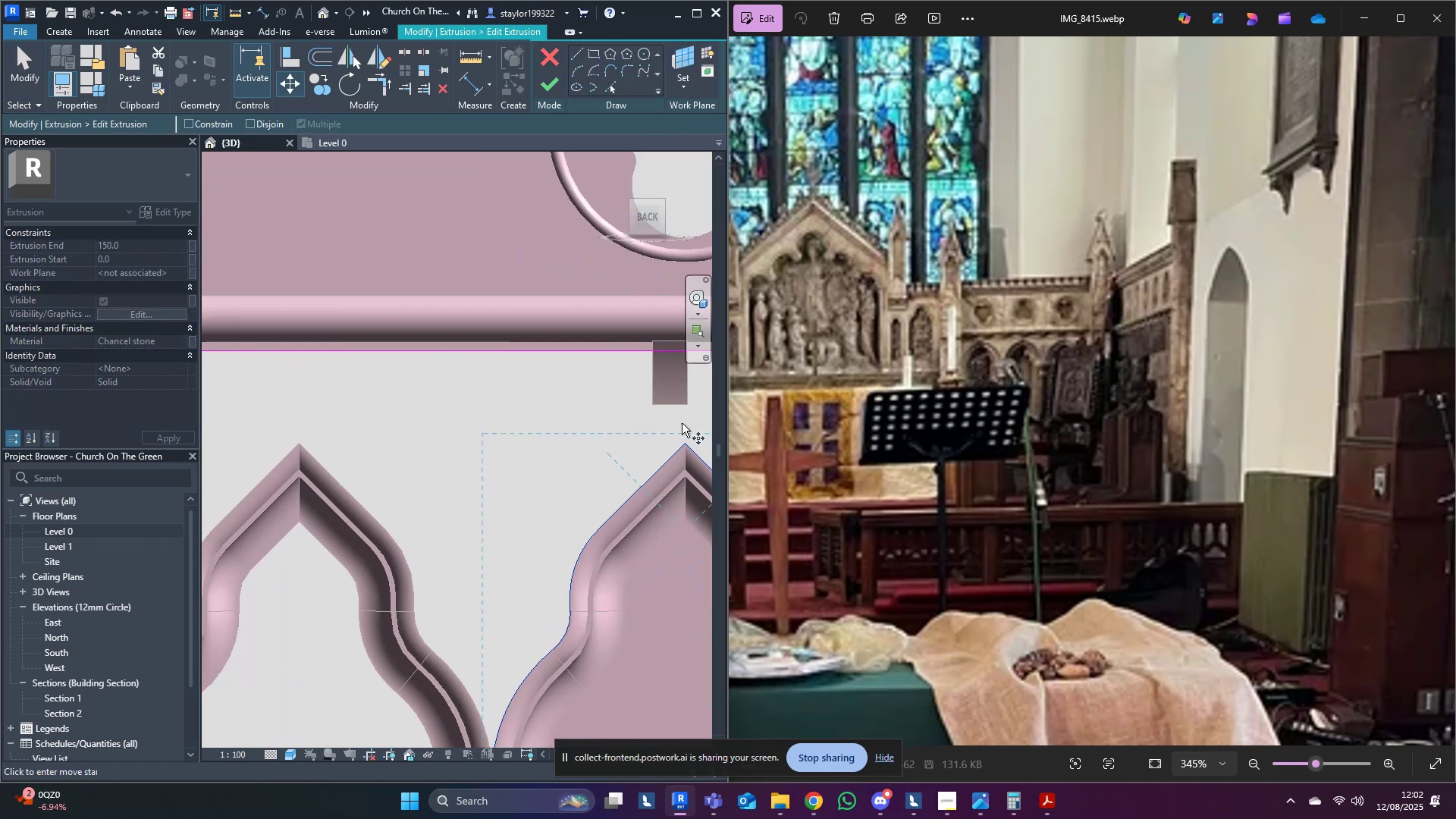 
type(mv)
 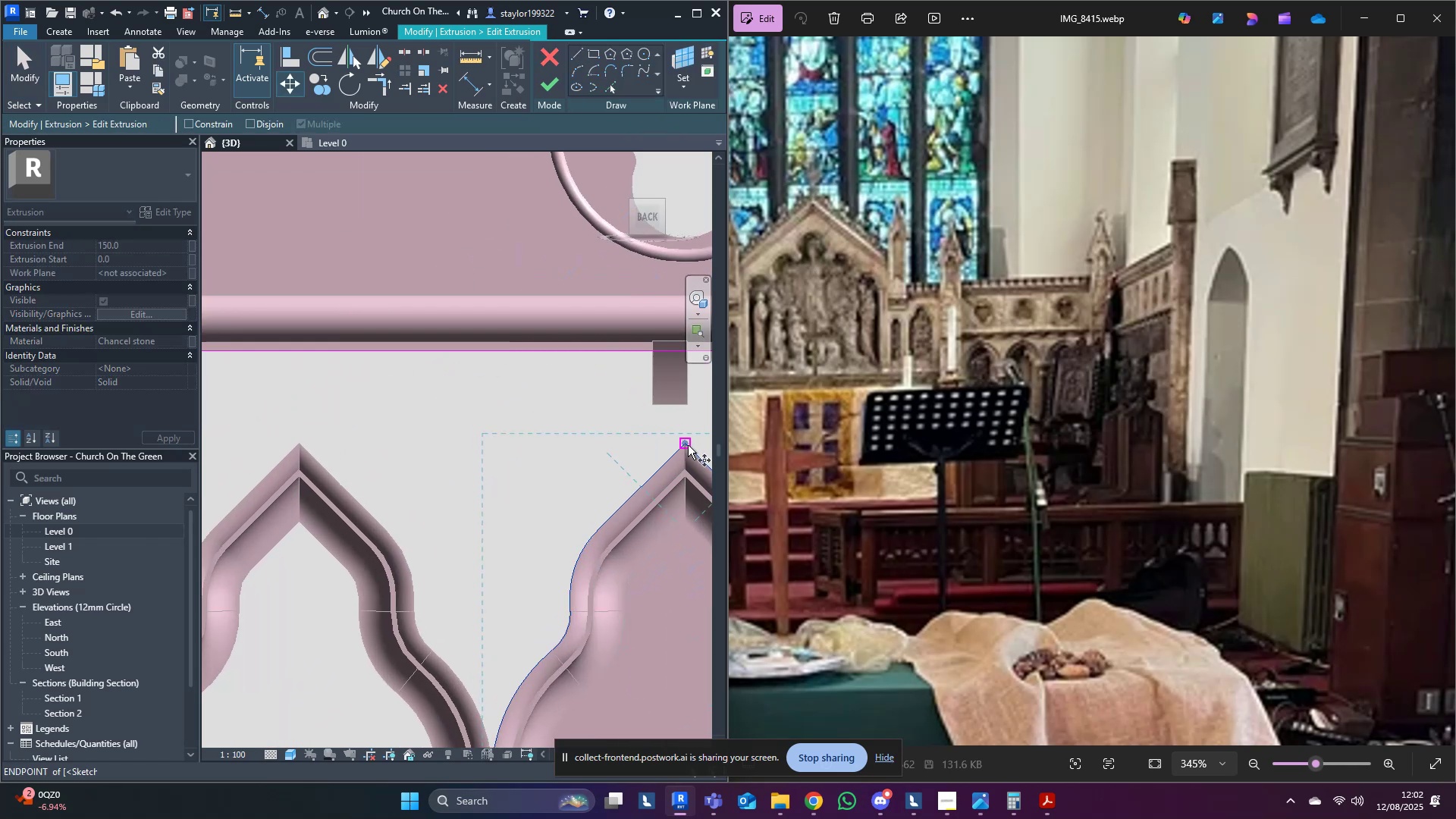 
left_click([686, 444])
 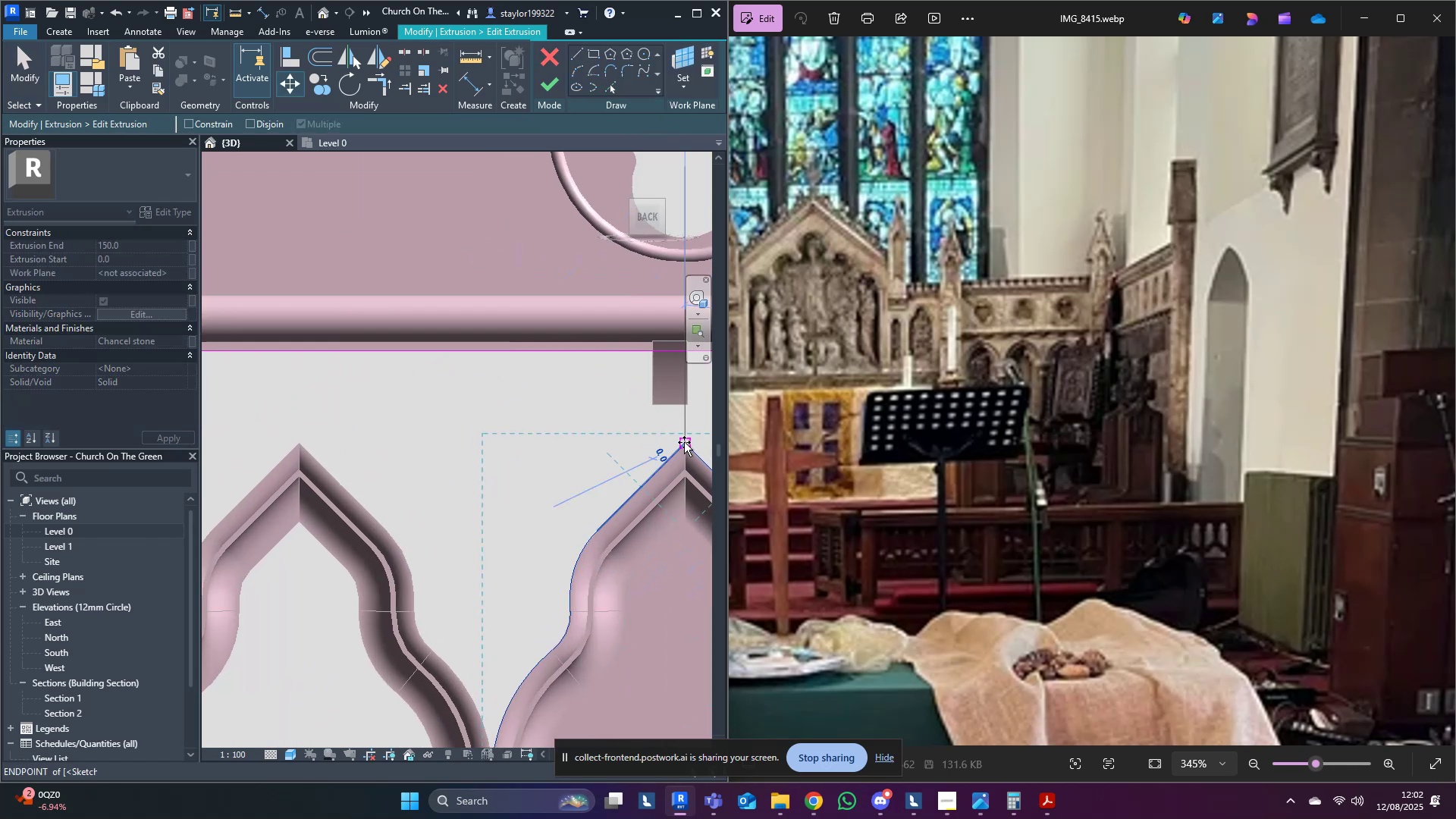 
hold_key(key=ControlLeft, duration=1.53)
 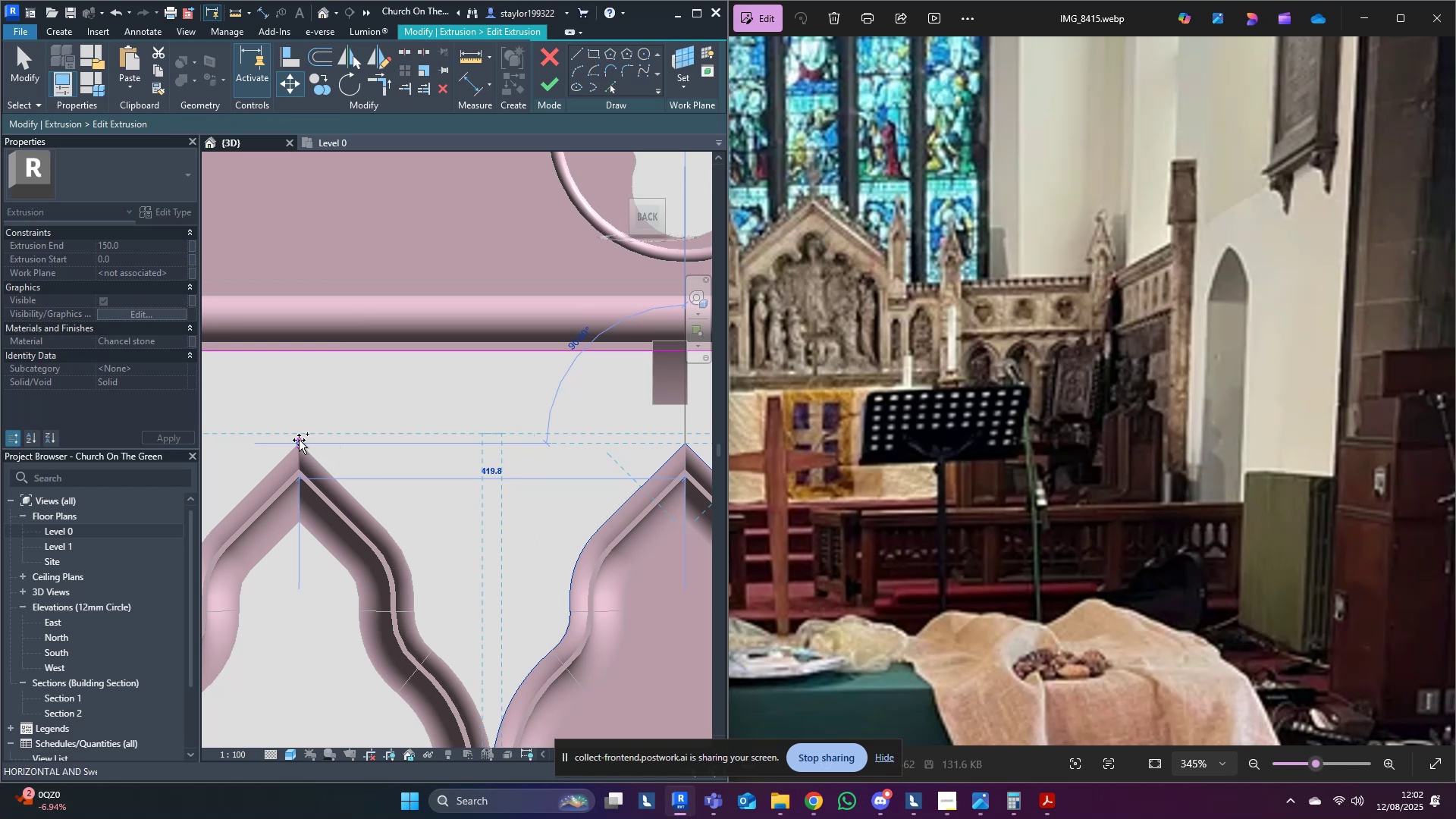 
left_click([299, 440])
 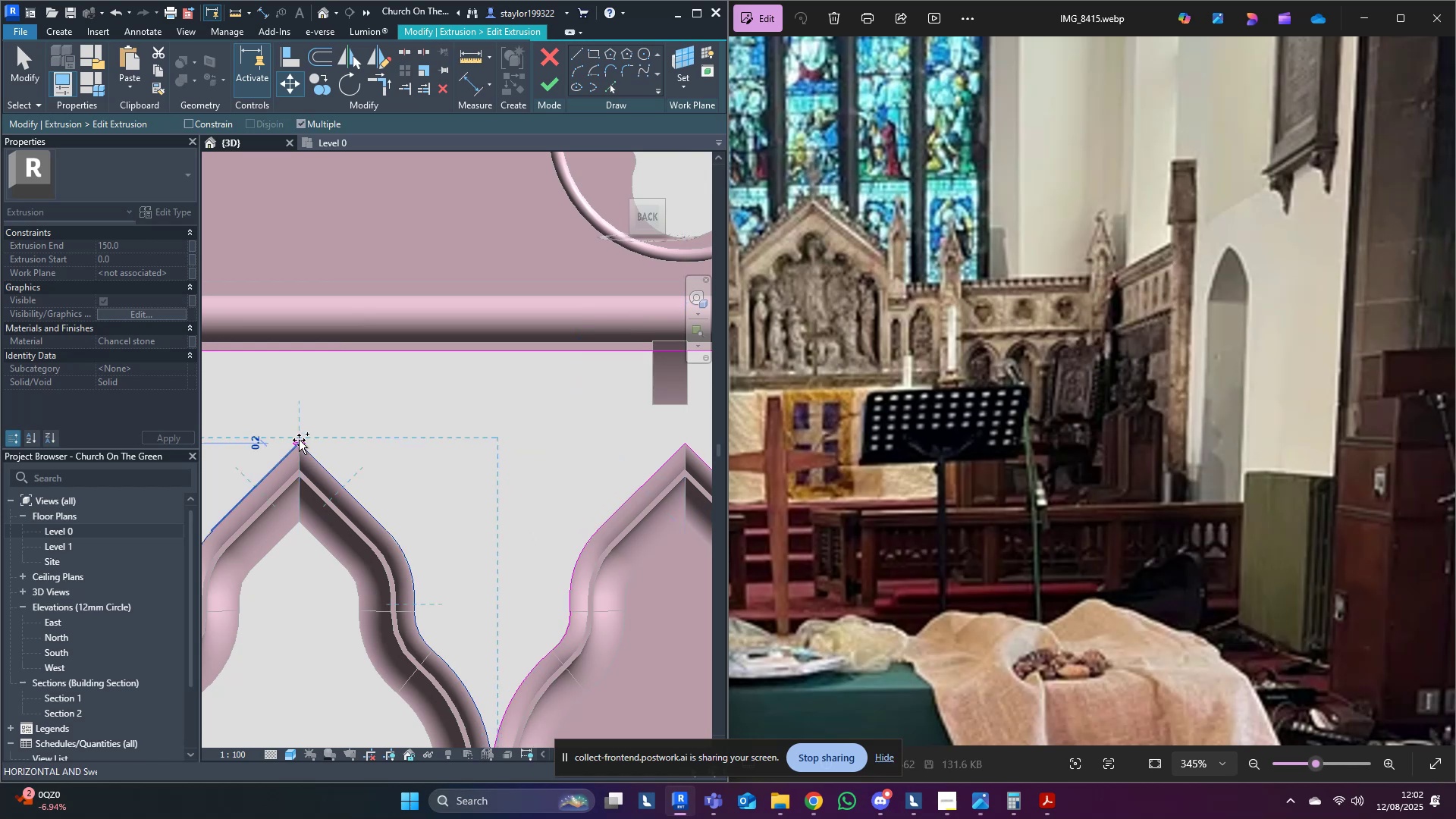 
key(Control+ControlLeft)
 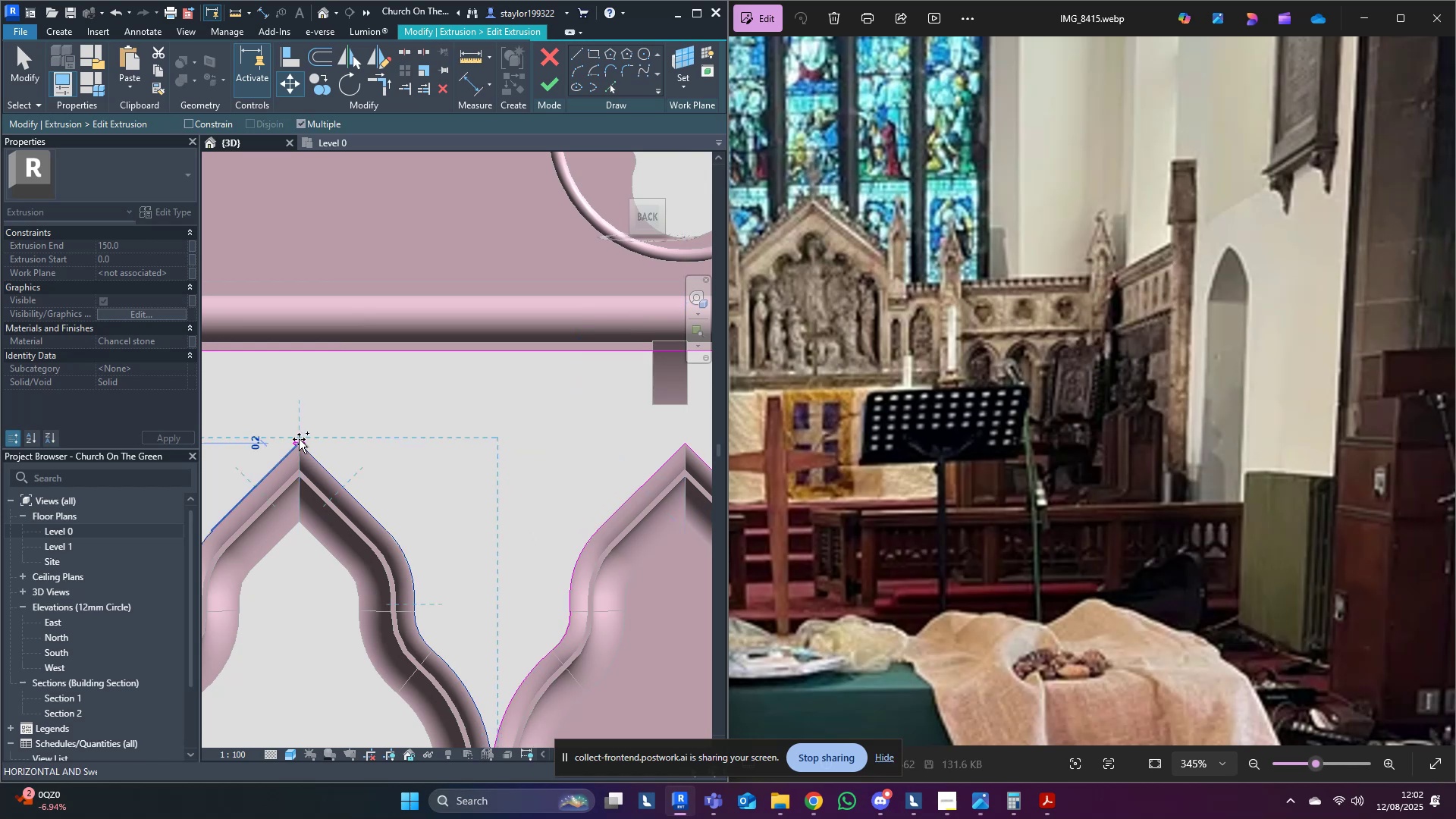 
key(Control+ControlLeft)
 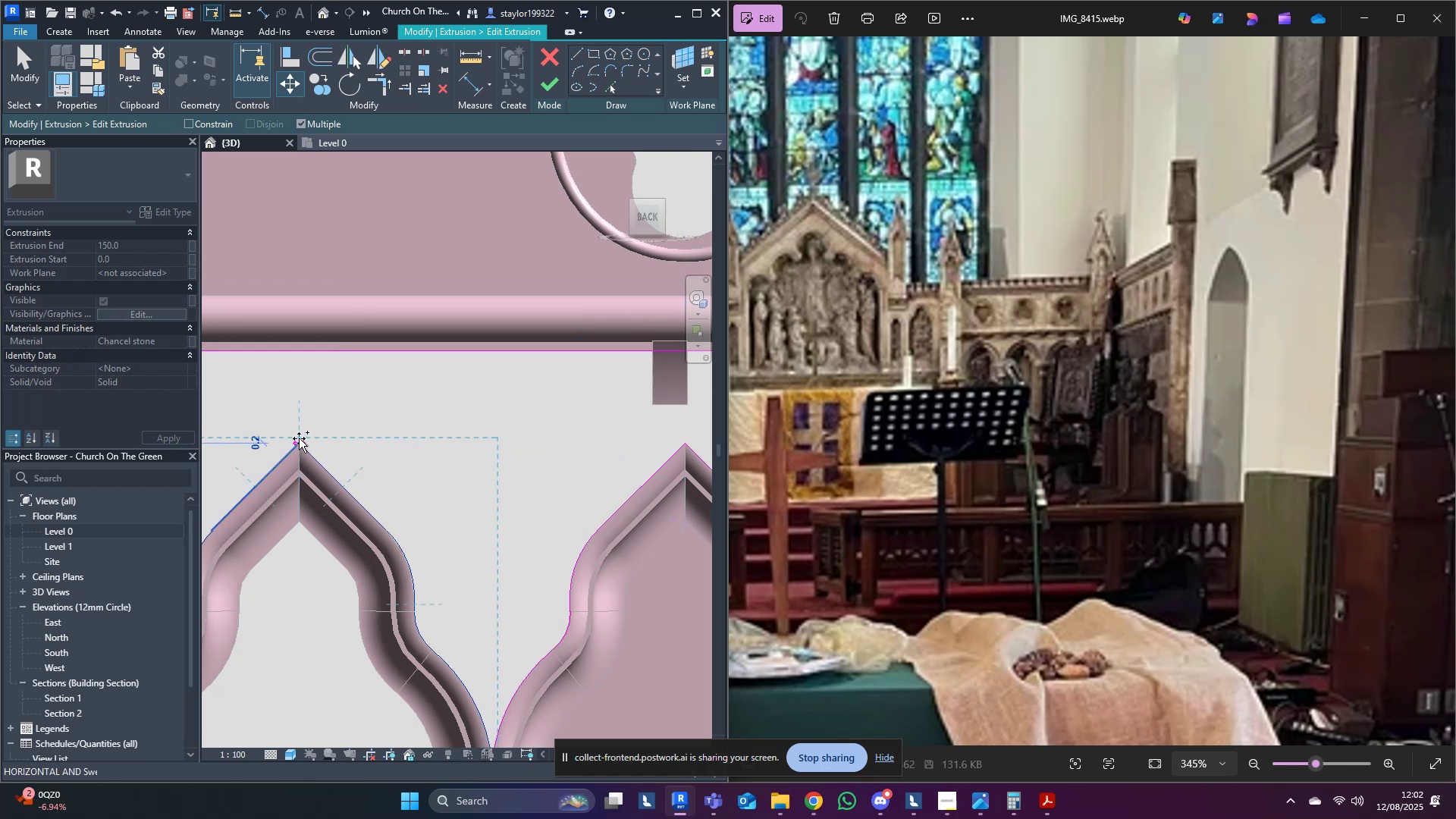 
key(Control+ControlLeft)
 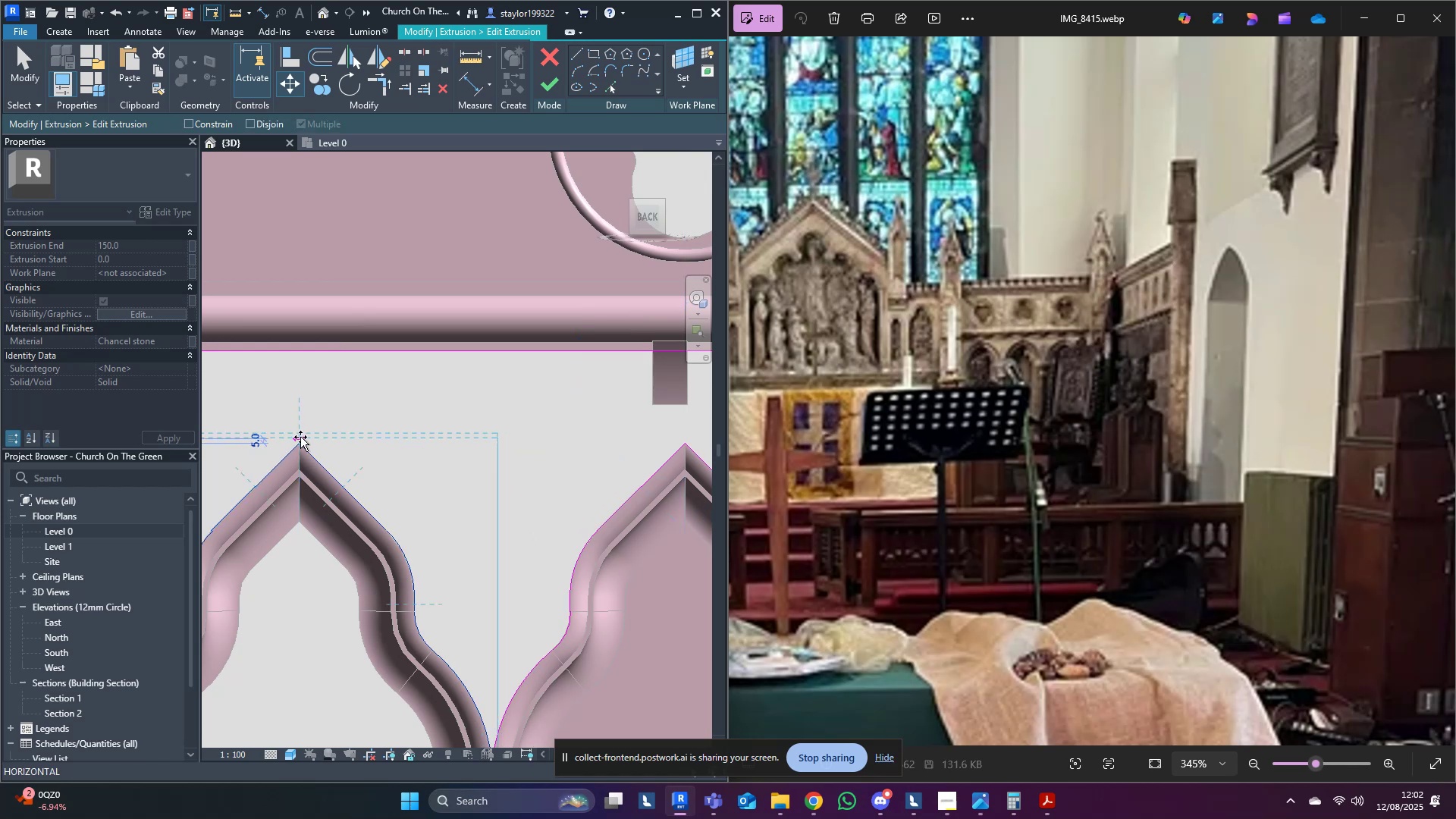 
scroll: coordinate [300, 436], scroll_direction: down, amount: 3.0
 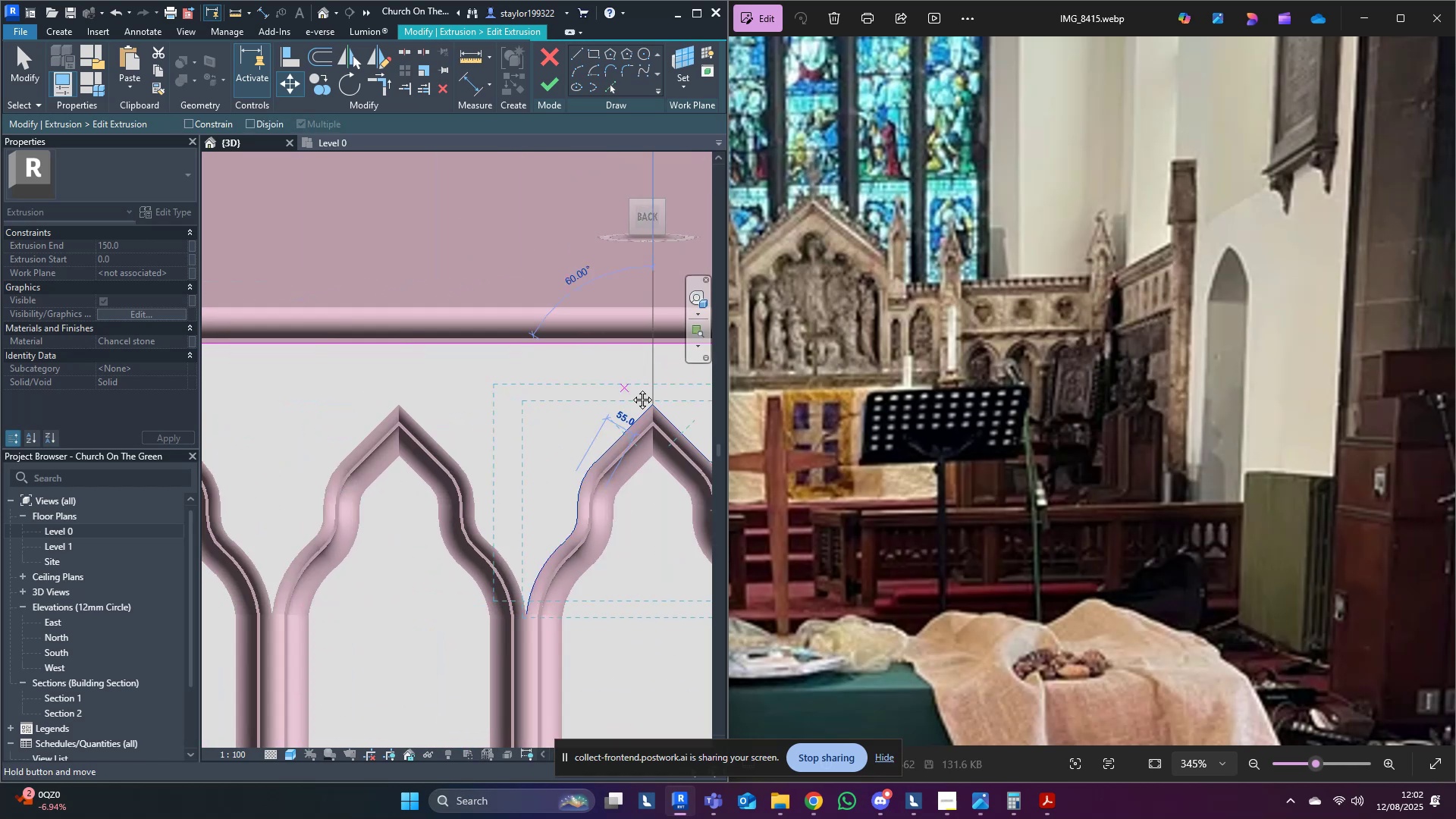 
scroll: coordinate [380, 387], scroll_direction: up, amount: 4.0
 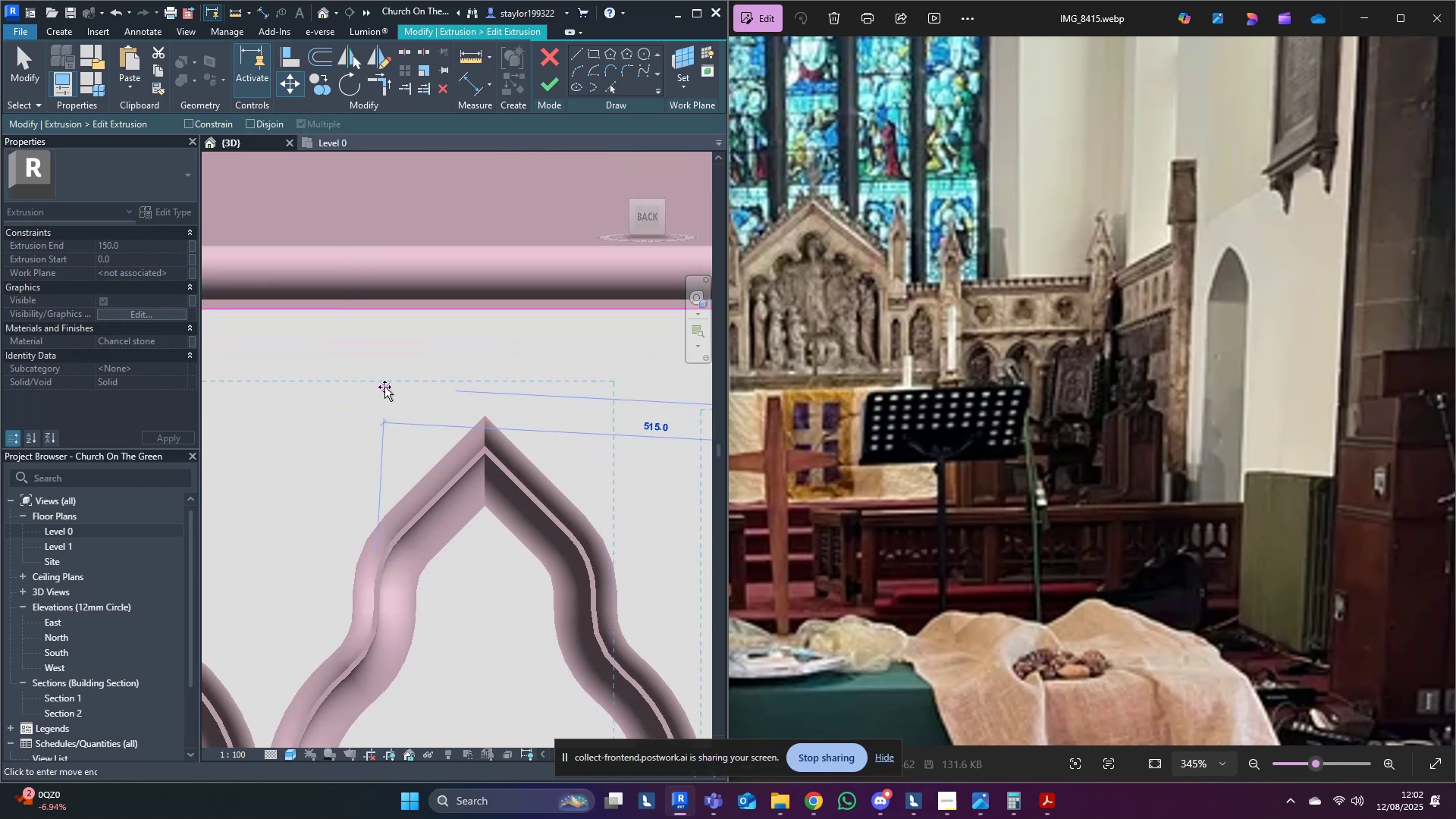 
hold_key(key=ControlLeft, duration=1.54)
 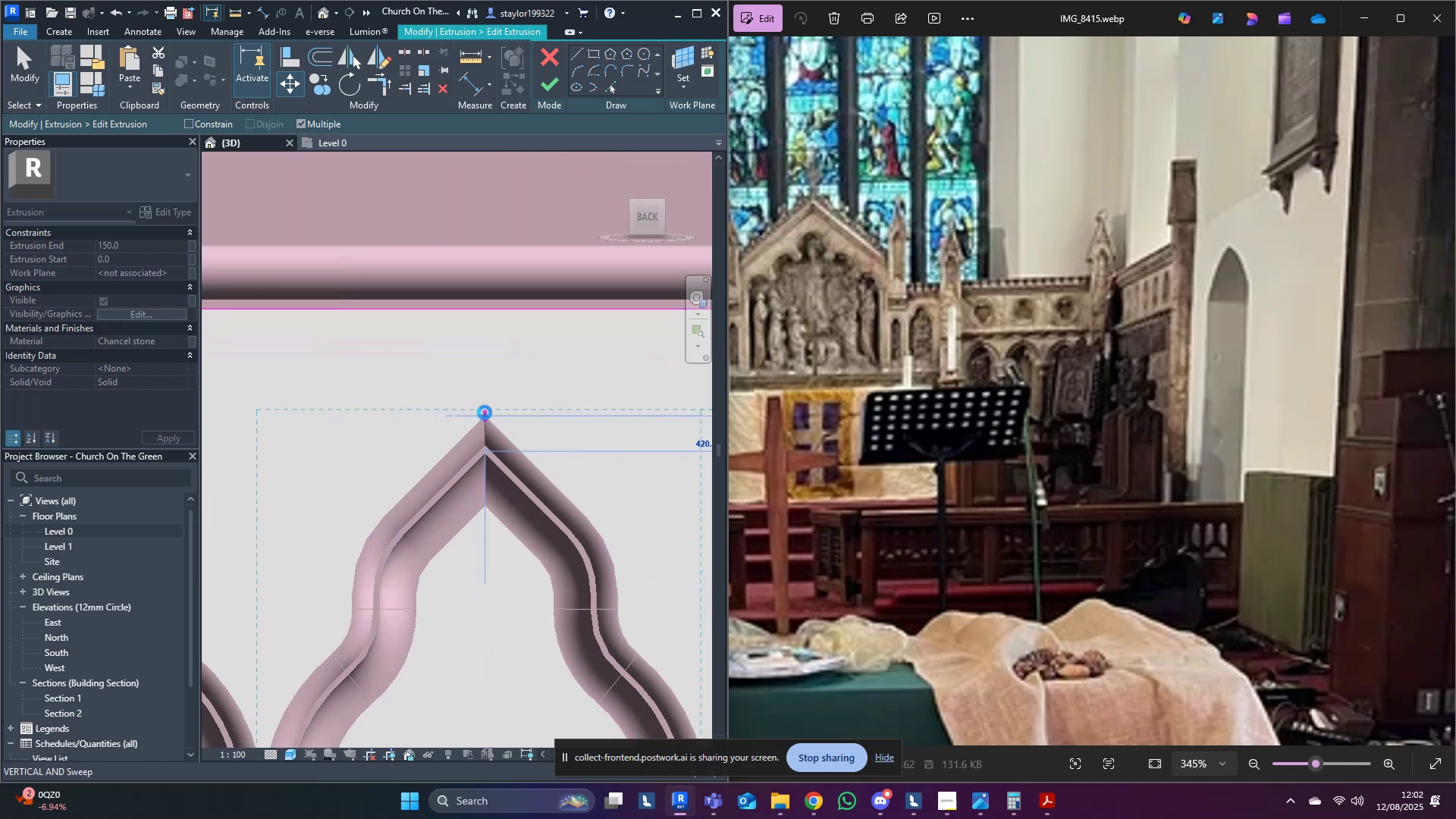 
hold_key(key=ControlLeft, duration=0.7)
 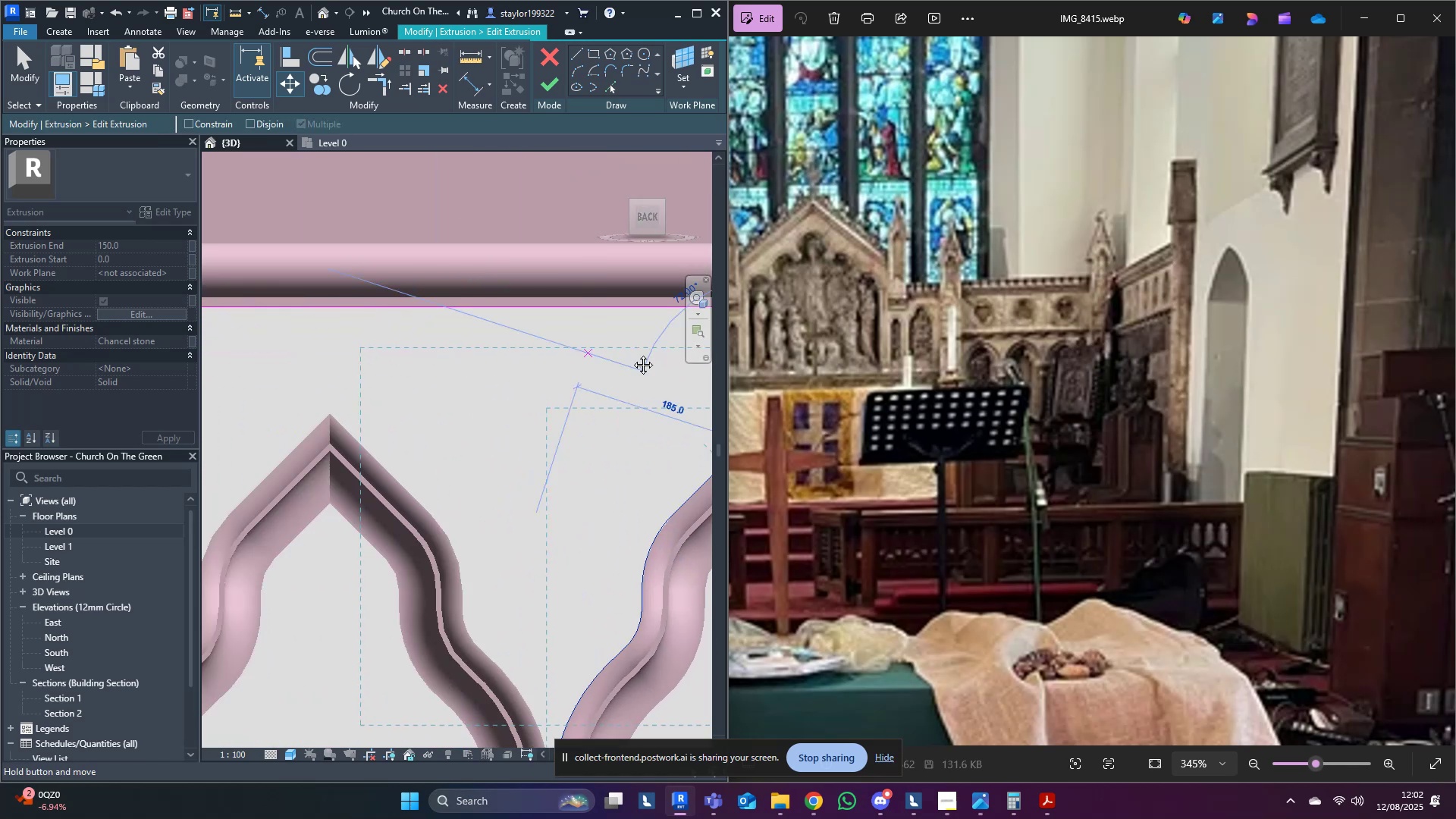 
hold_key(key=ControlLeft, duration=1.18)
left_click([506, 415])
 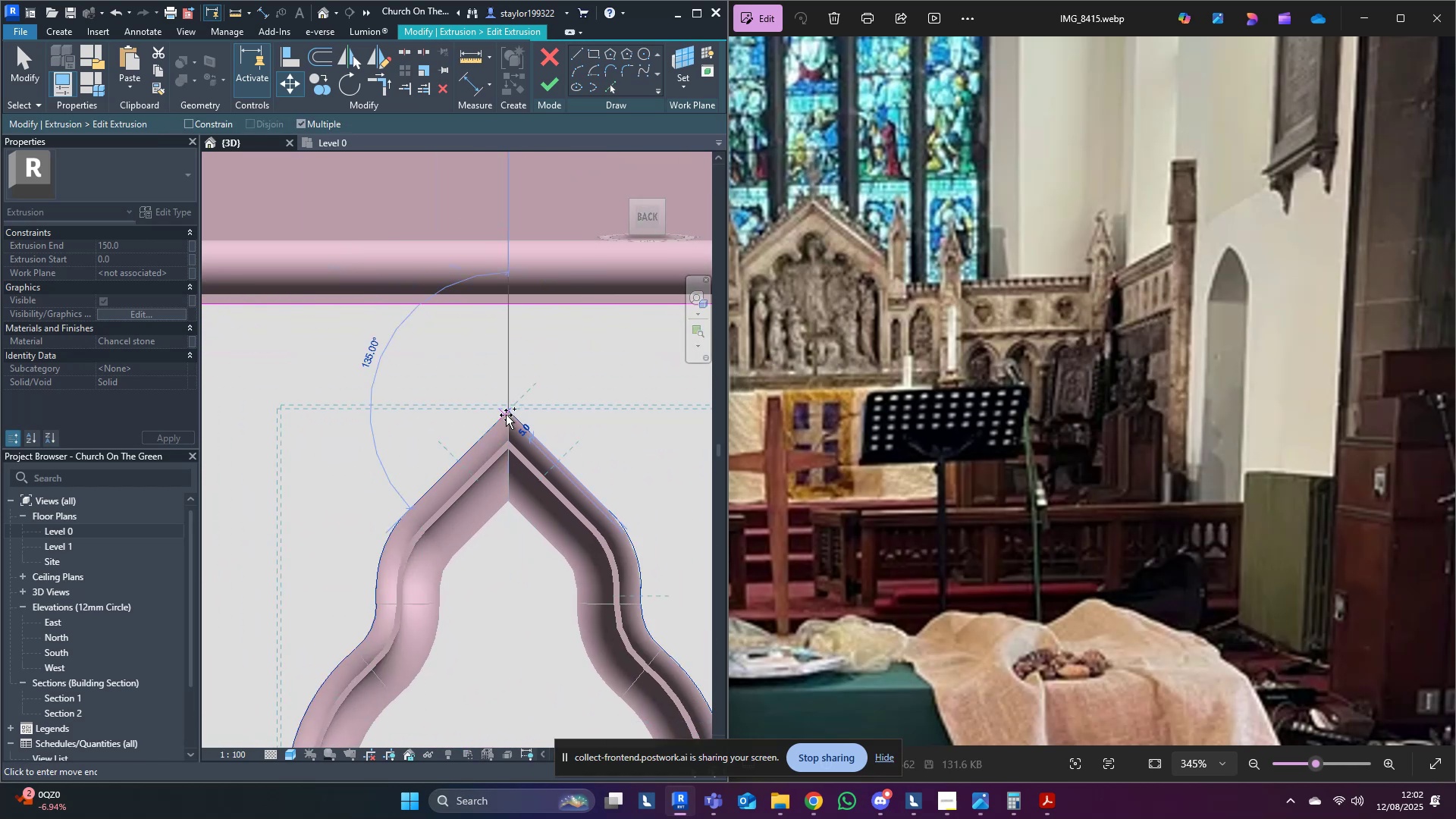 
scroll: coordinate [506, 416], scroll_direction: down, amount: 10.0
 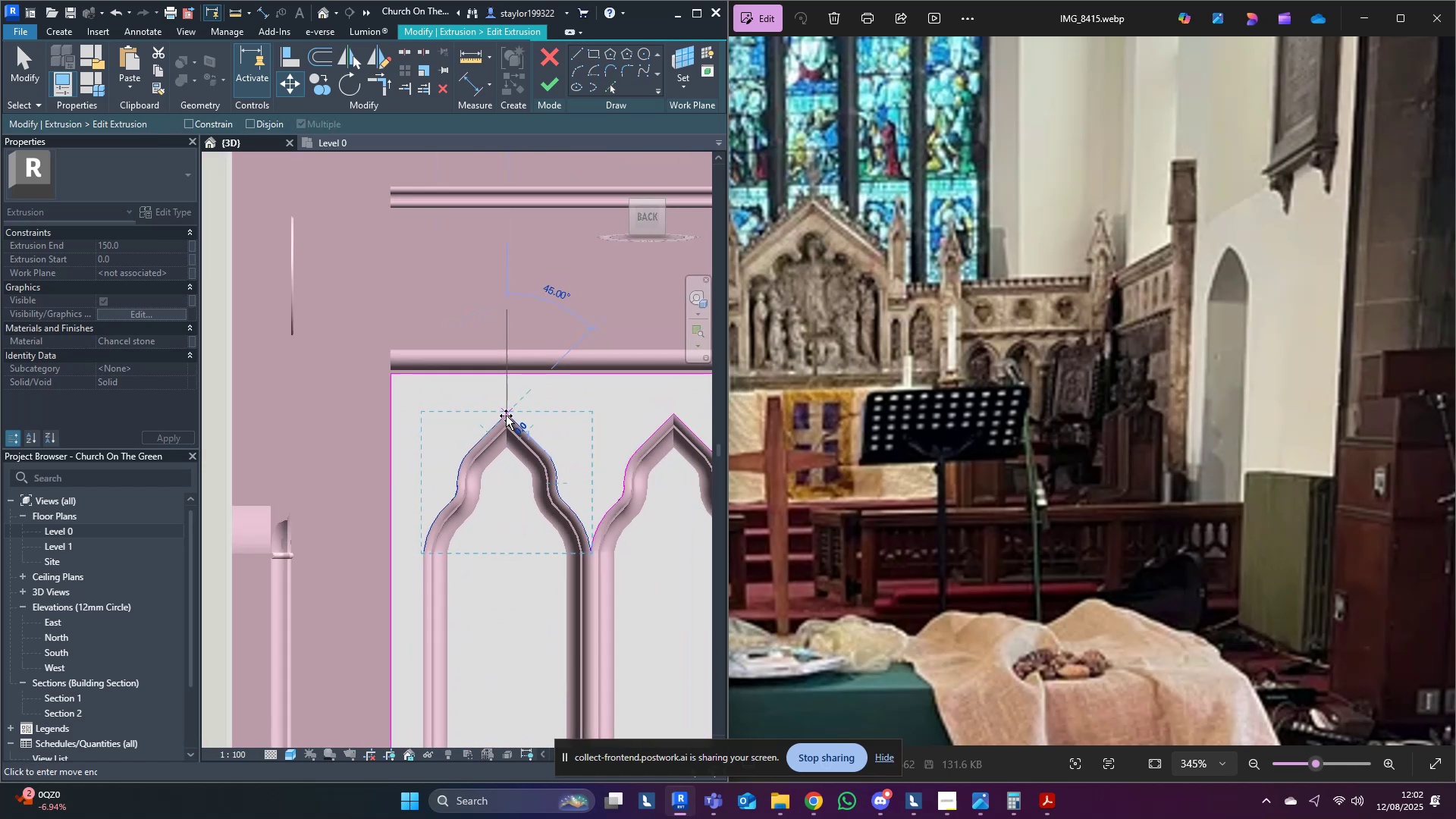 
key(Escape)
 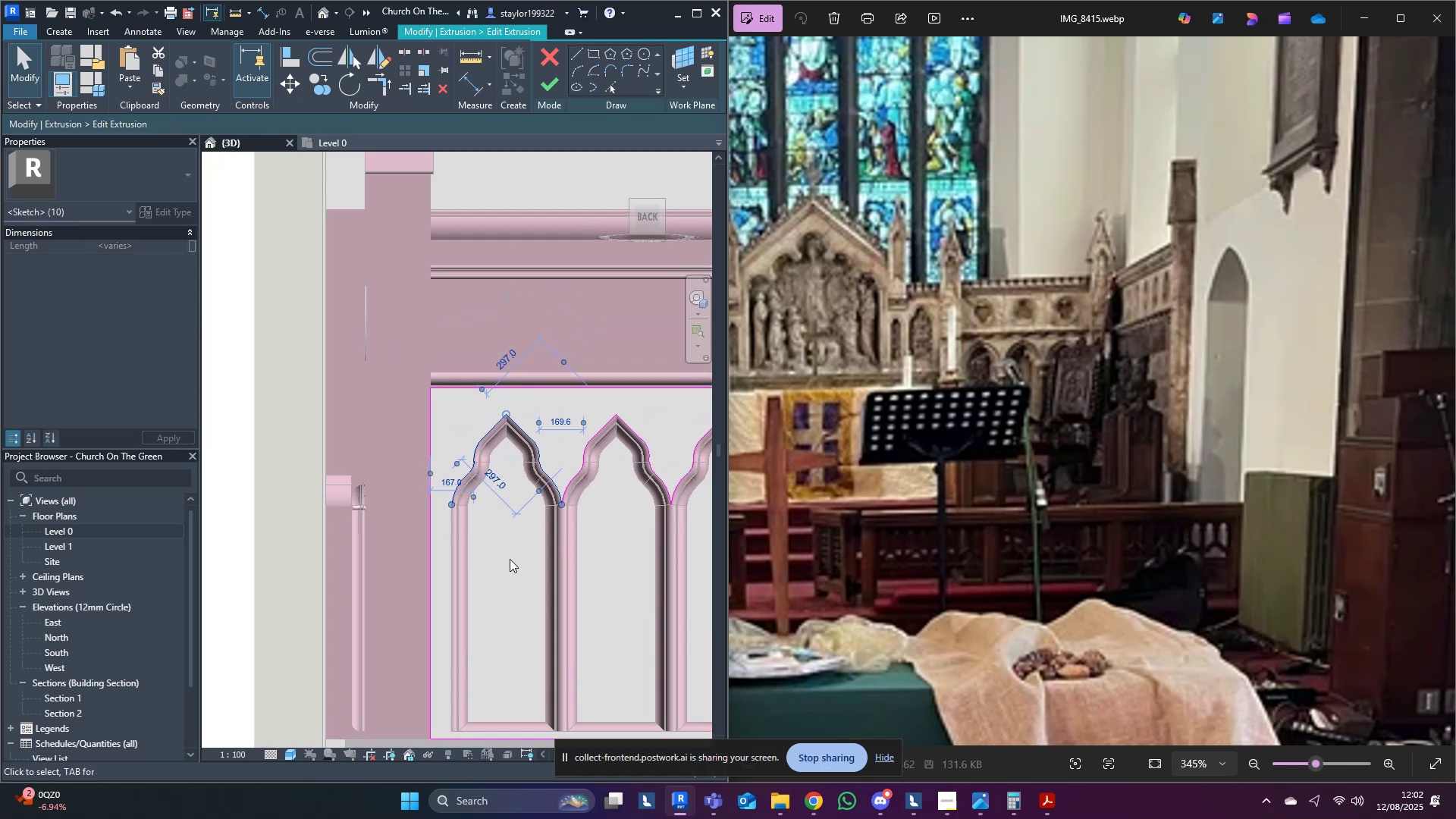 
key(Escape)
 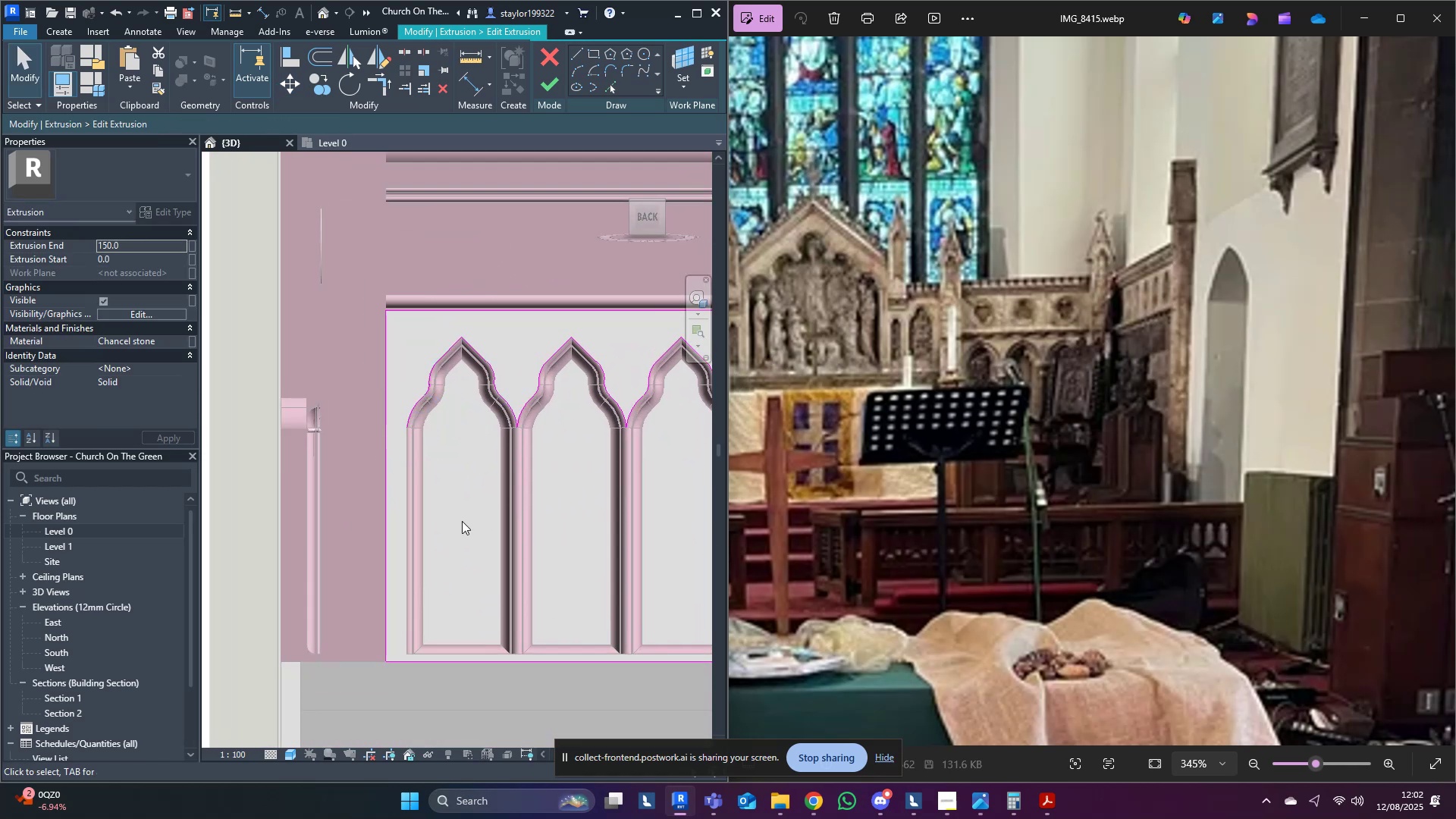 
left_click([463, 515])
 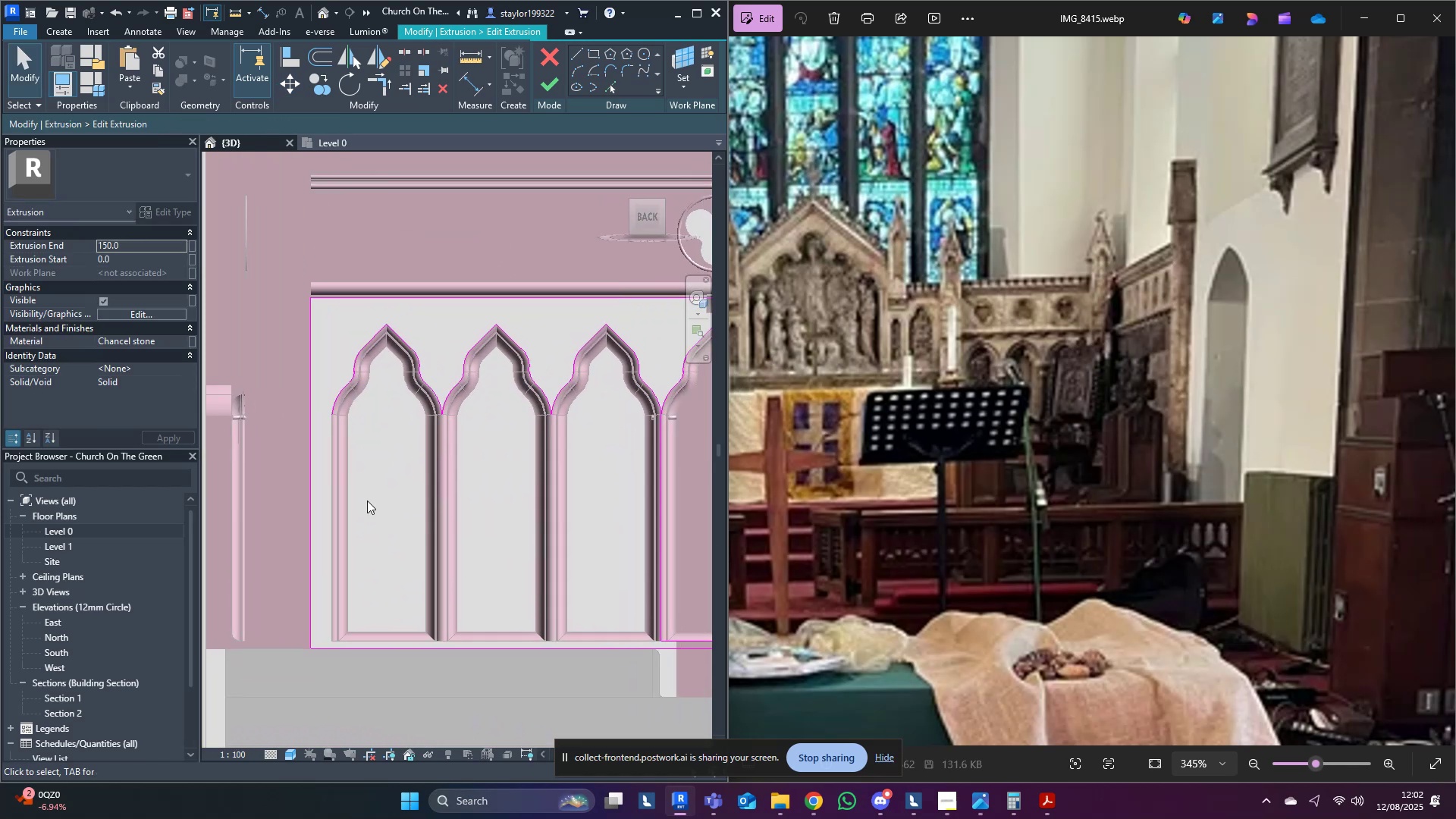 
scroll: coordinate [371, 491], scroll_direction: down, amount: 1.0
 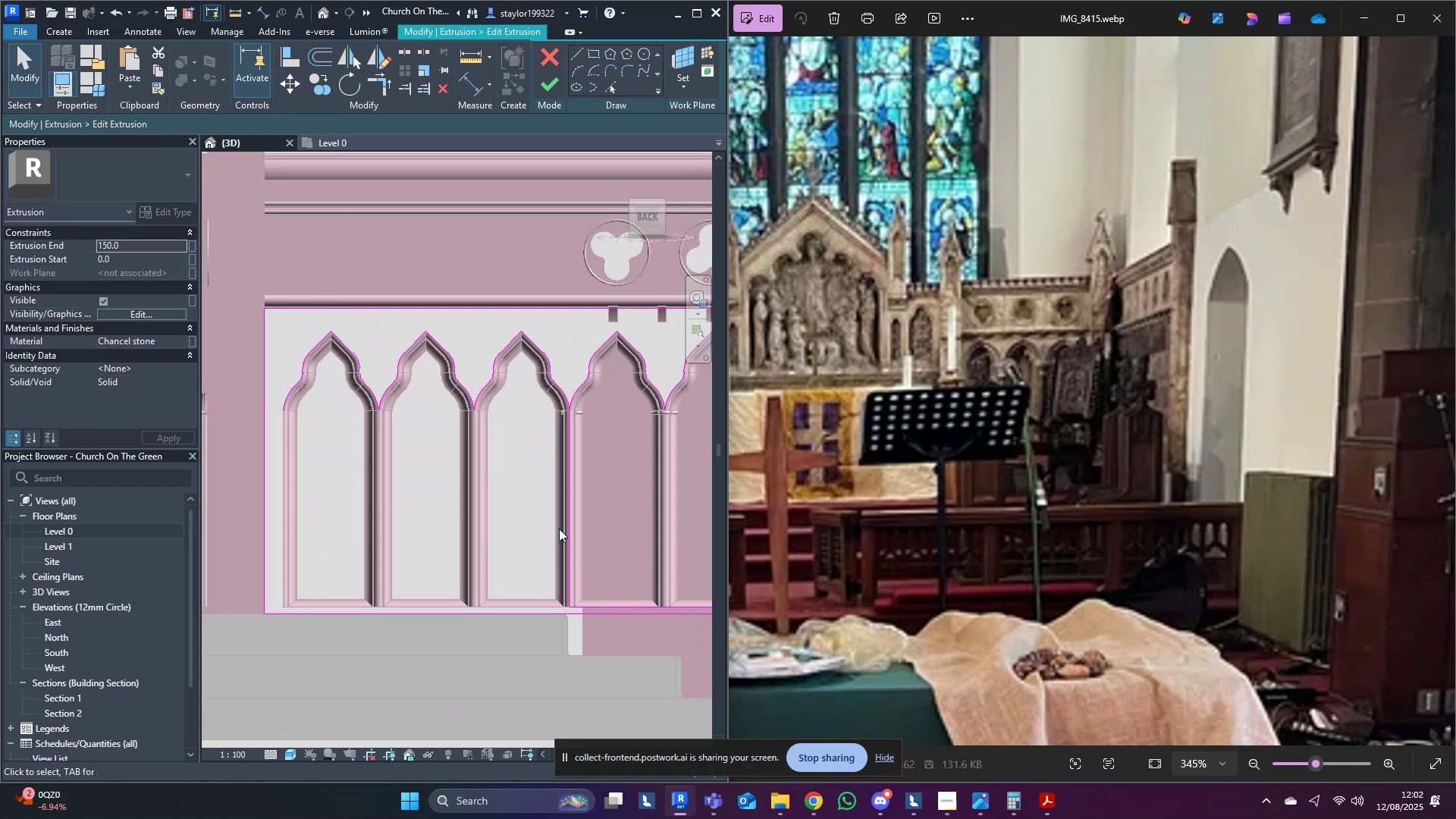 
left_click([570, 531])
 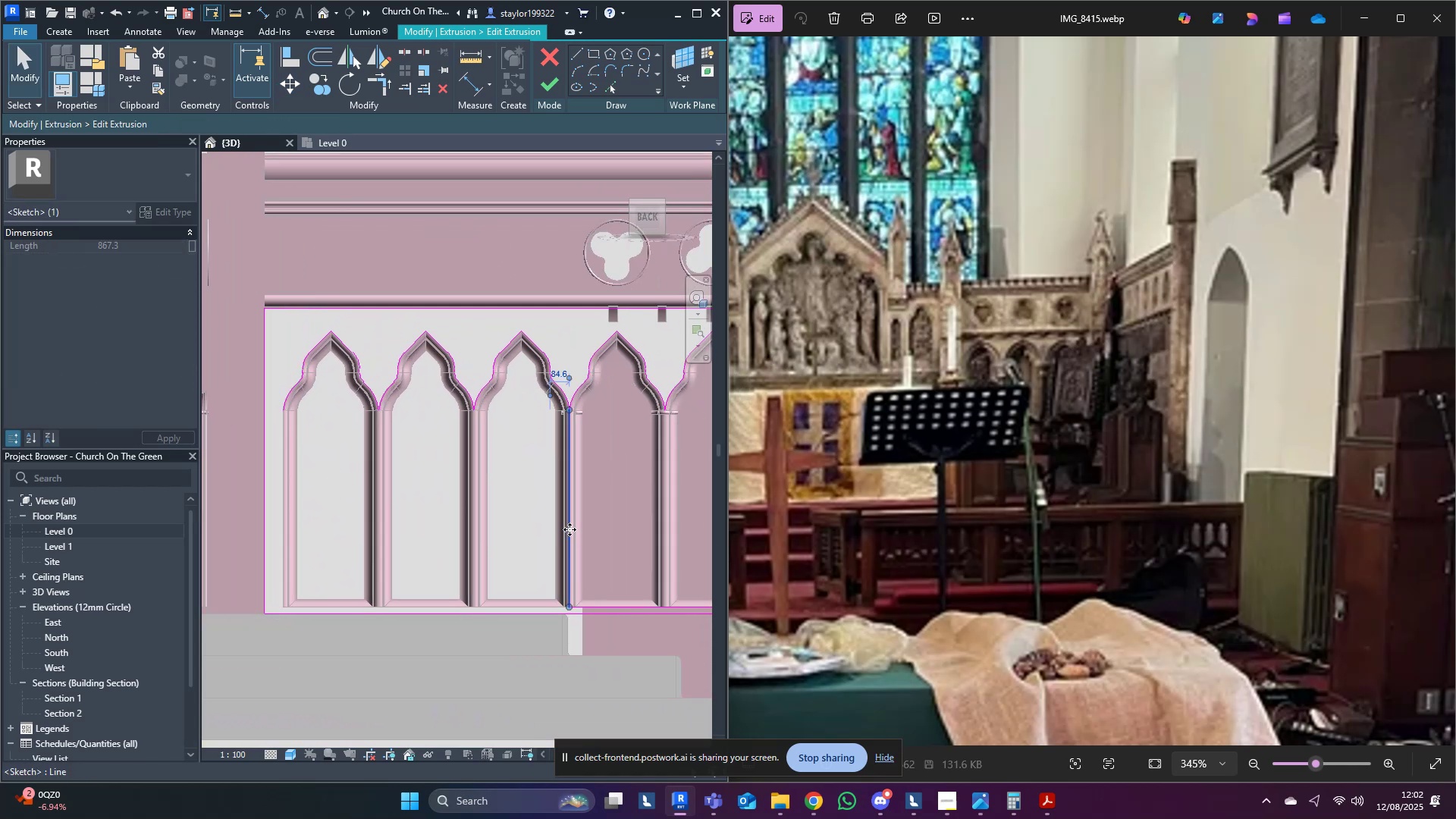 
key(Delete)
 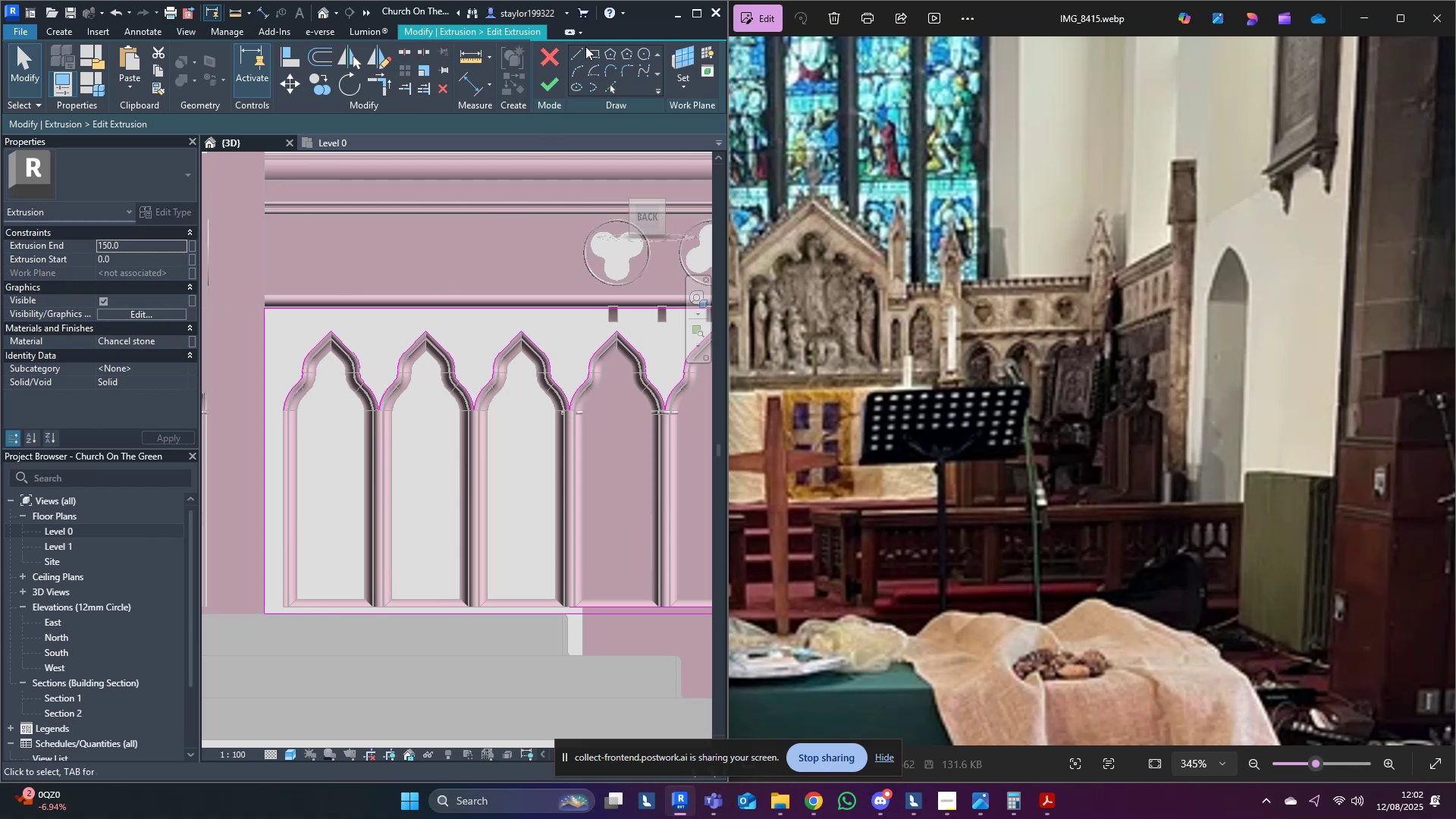 
left_click([576, 56])
 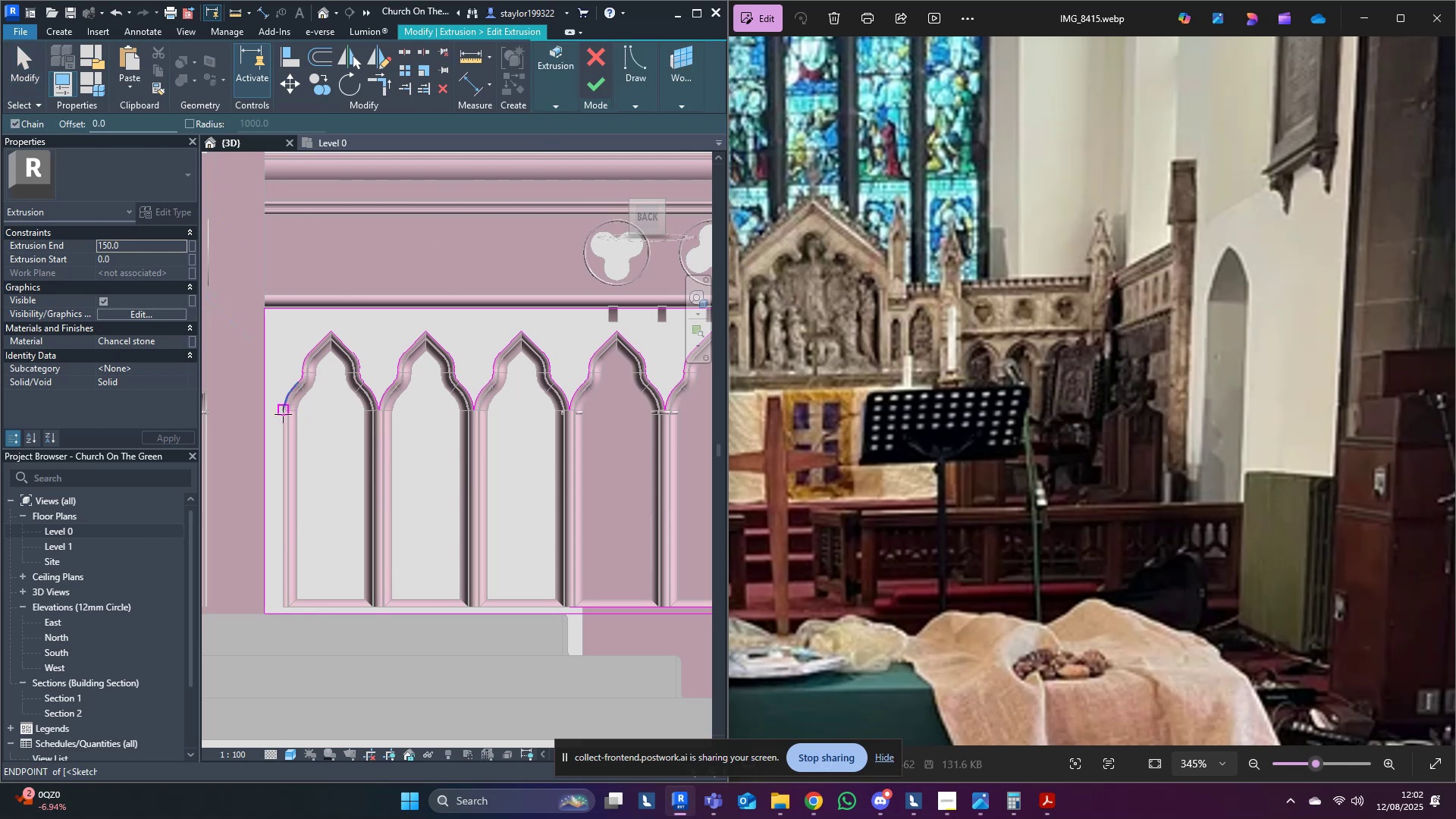 
left_click([281, 414])
 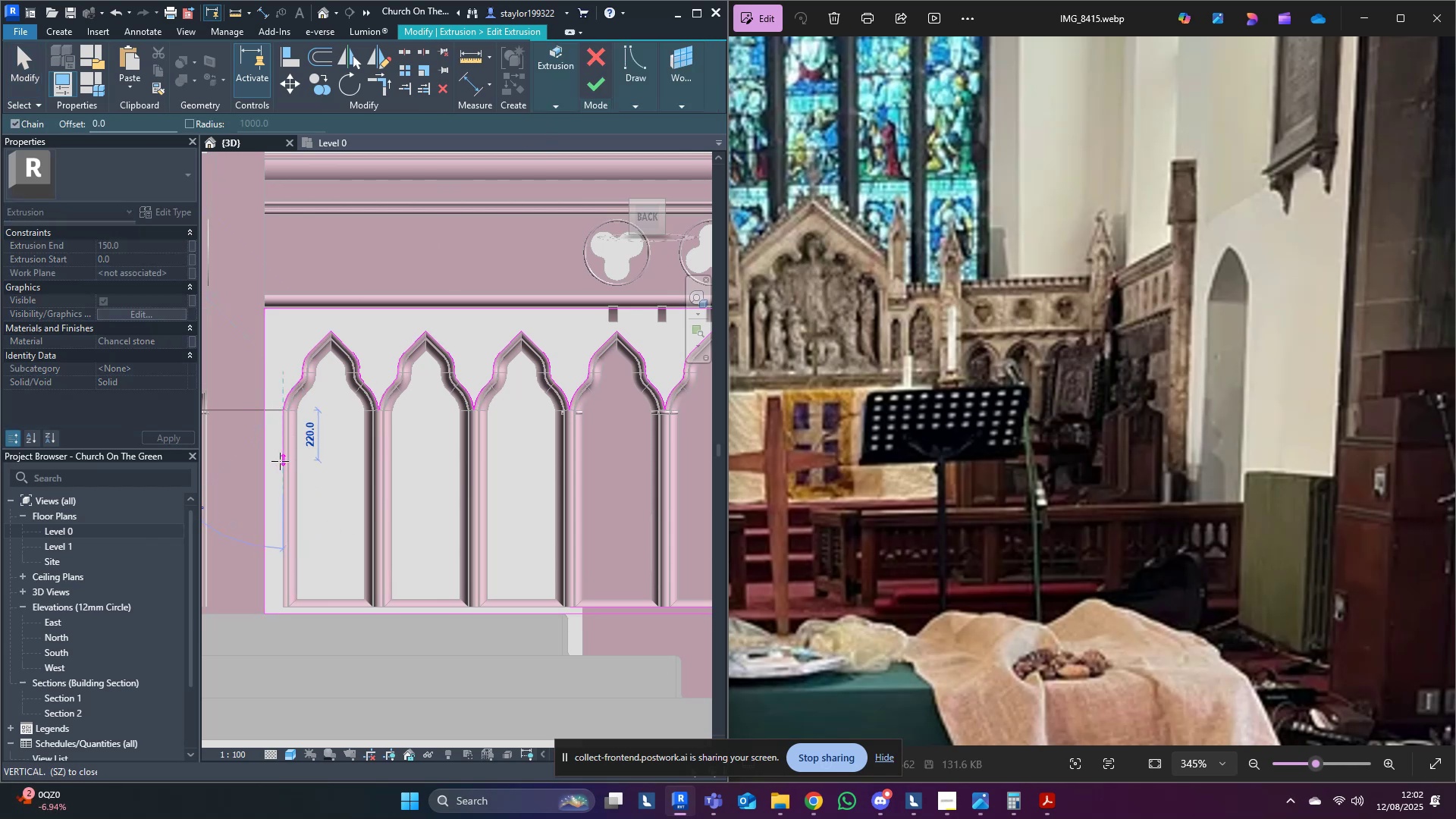 
left_click([280, 461])
 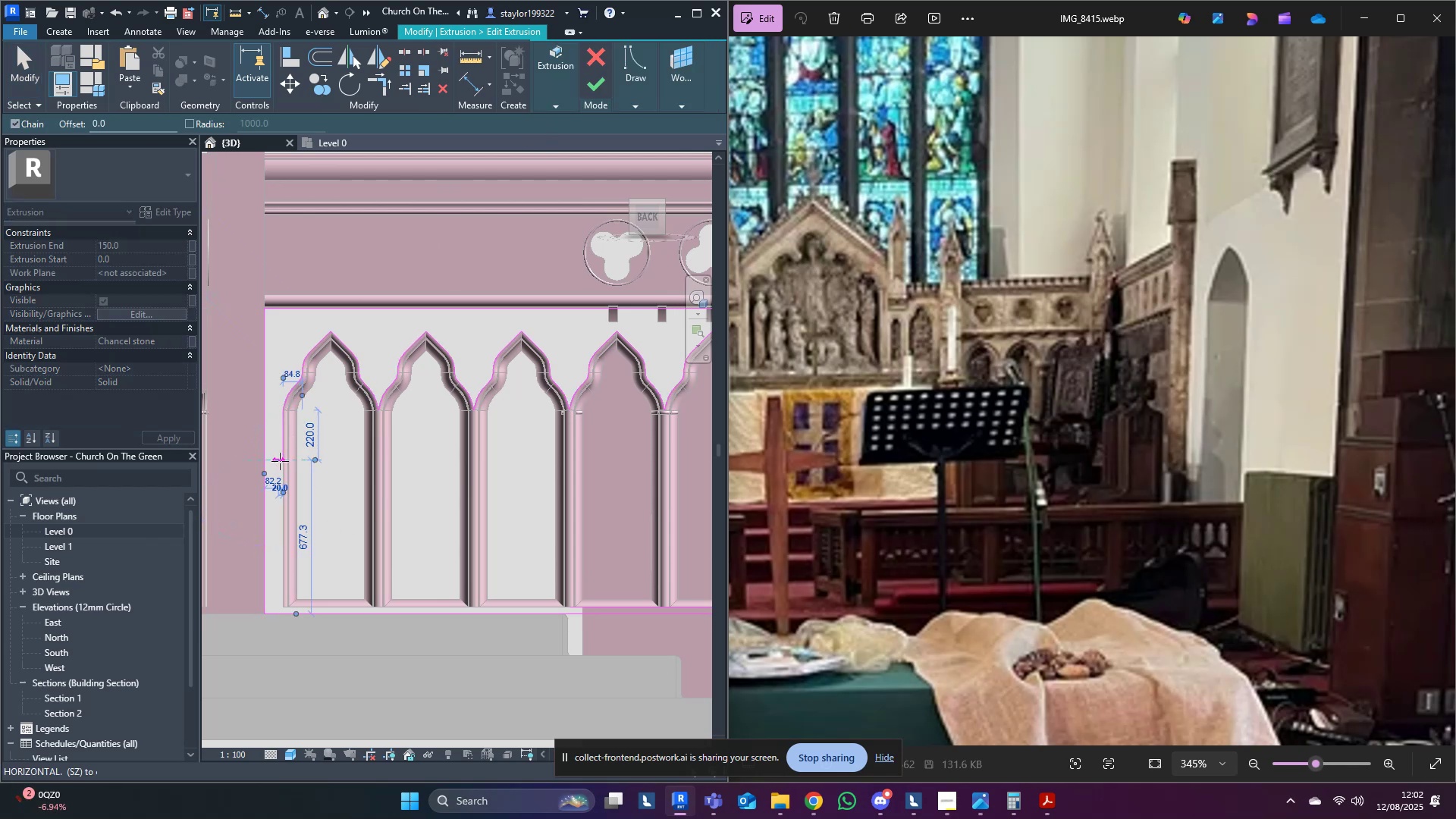 
key(Escape)
 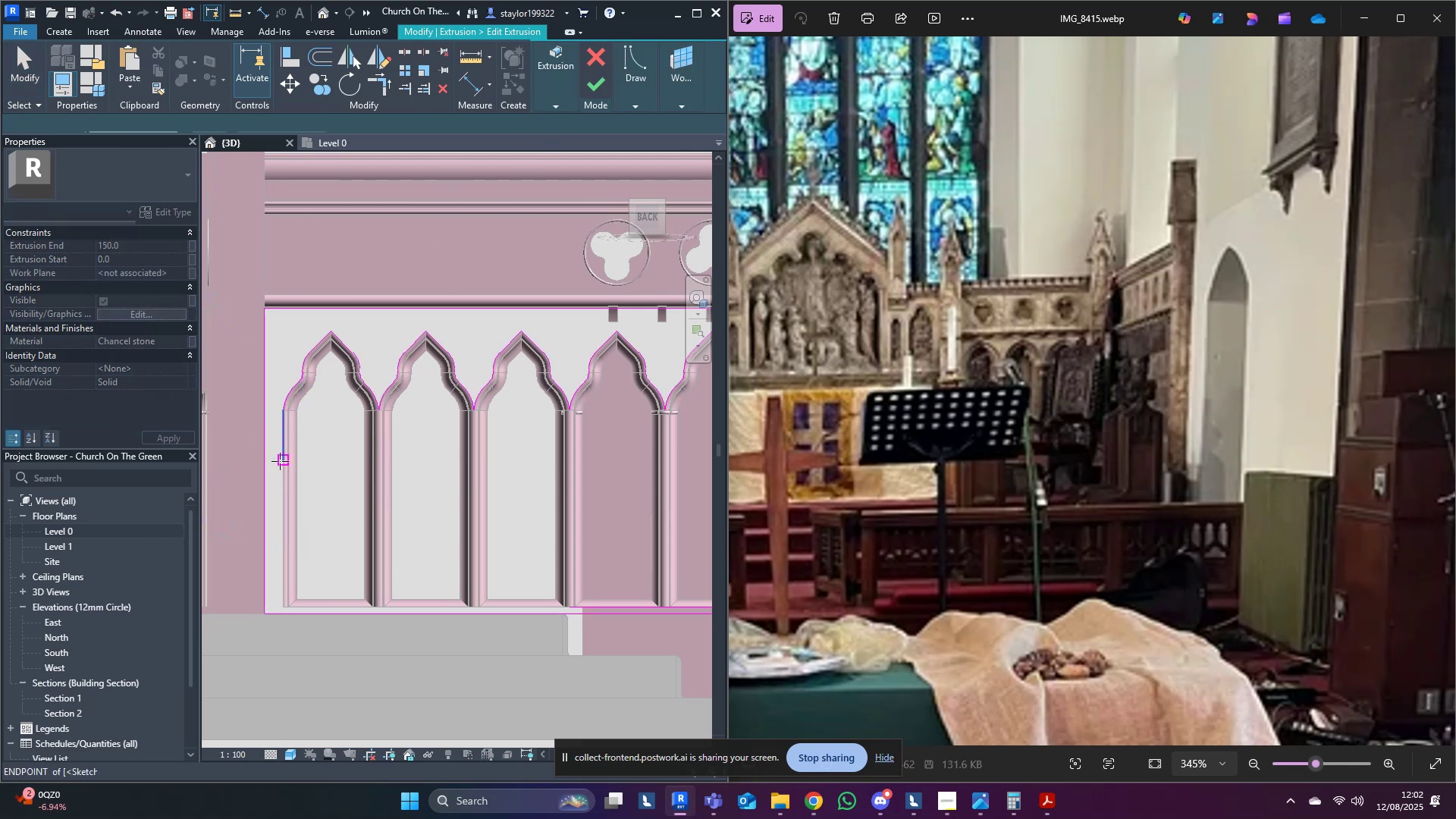 
middle_click([280, 461])
 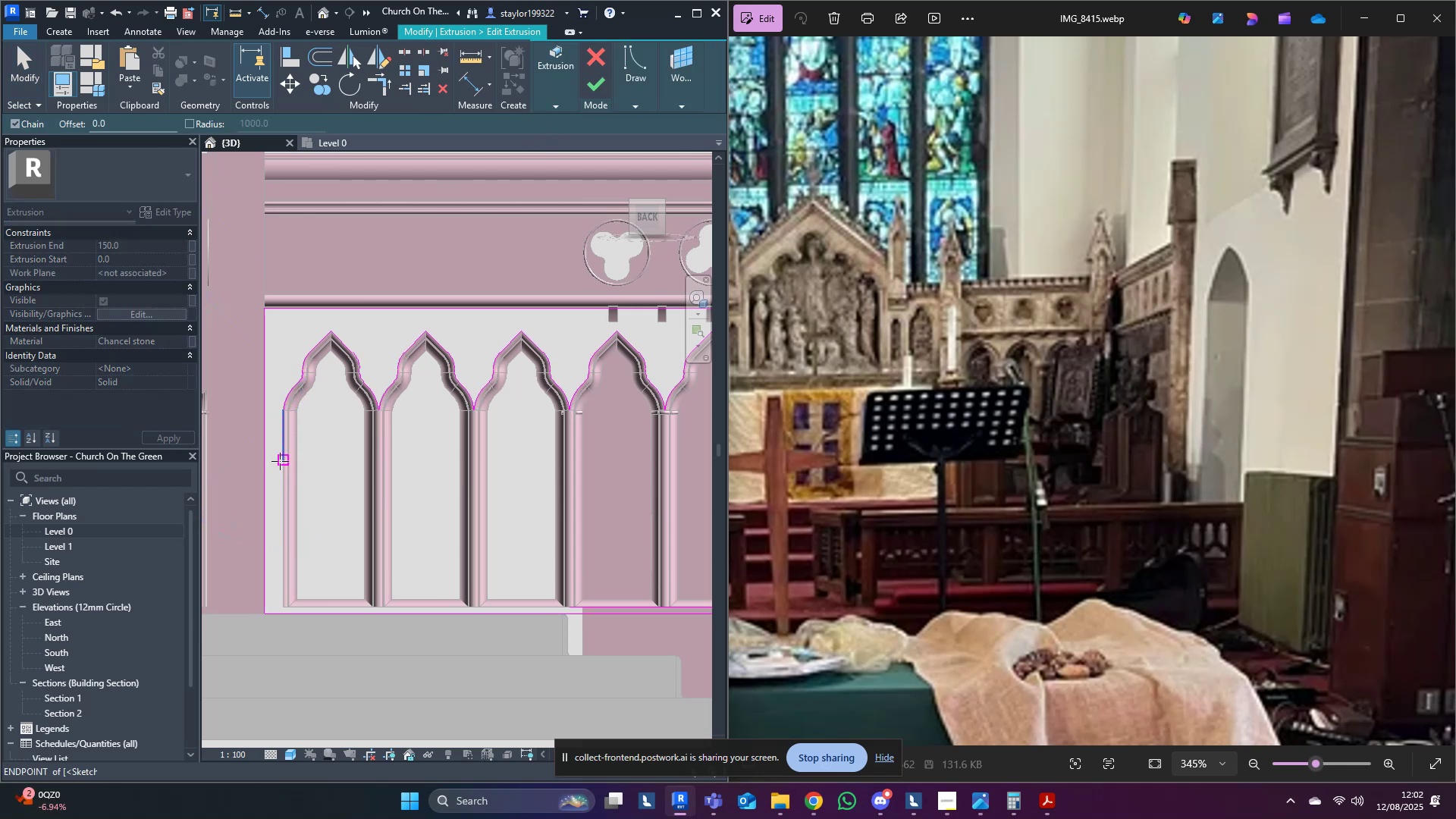 
hold_key(key=T, duration=18.9)
 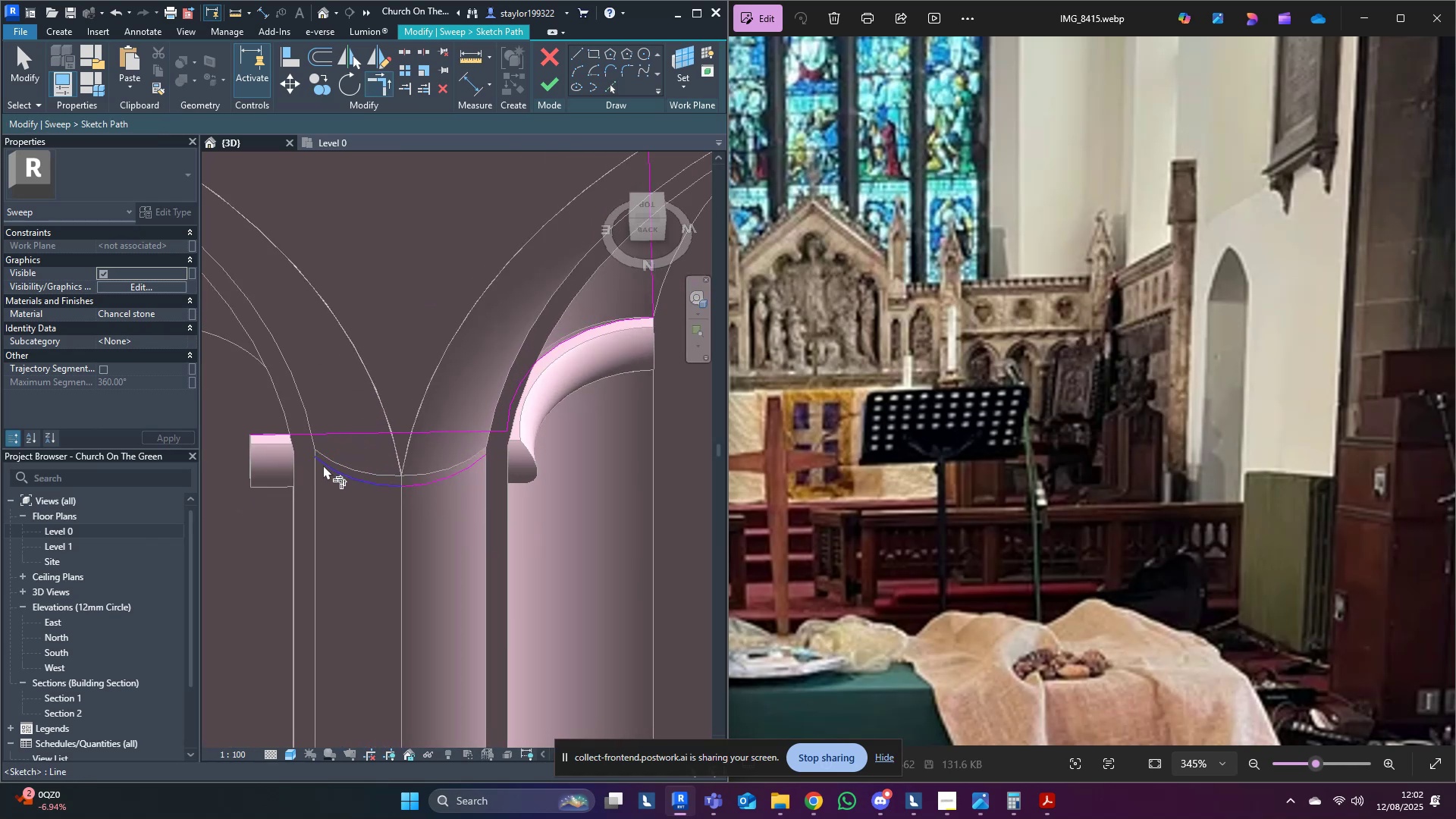 
key(R)
 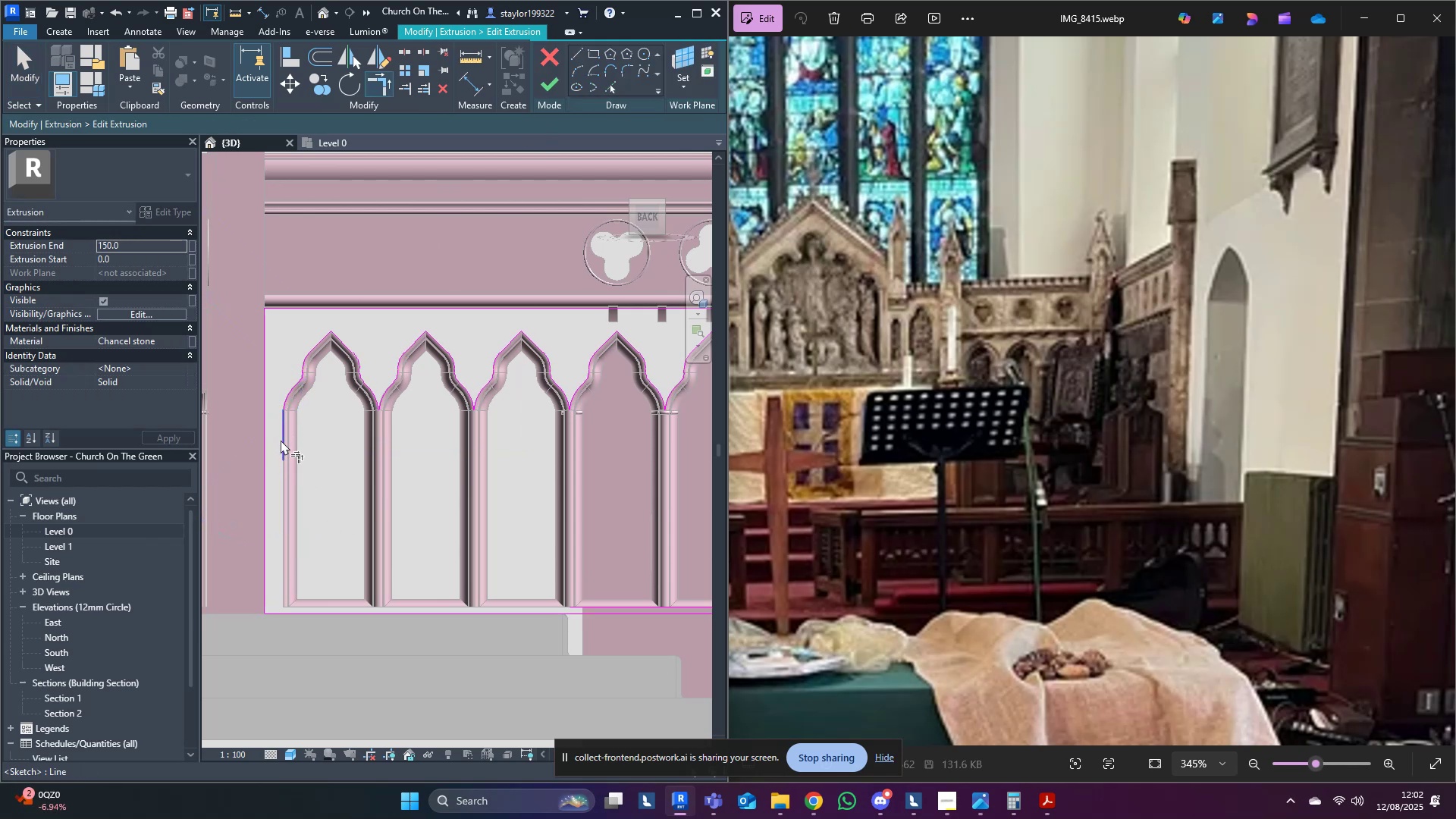 
left_click([281, 440])
 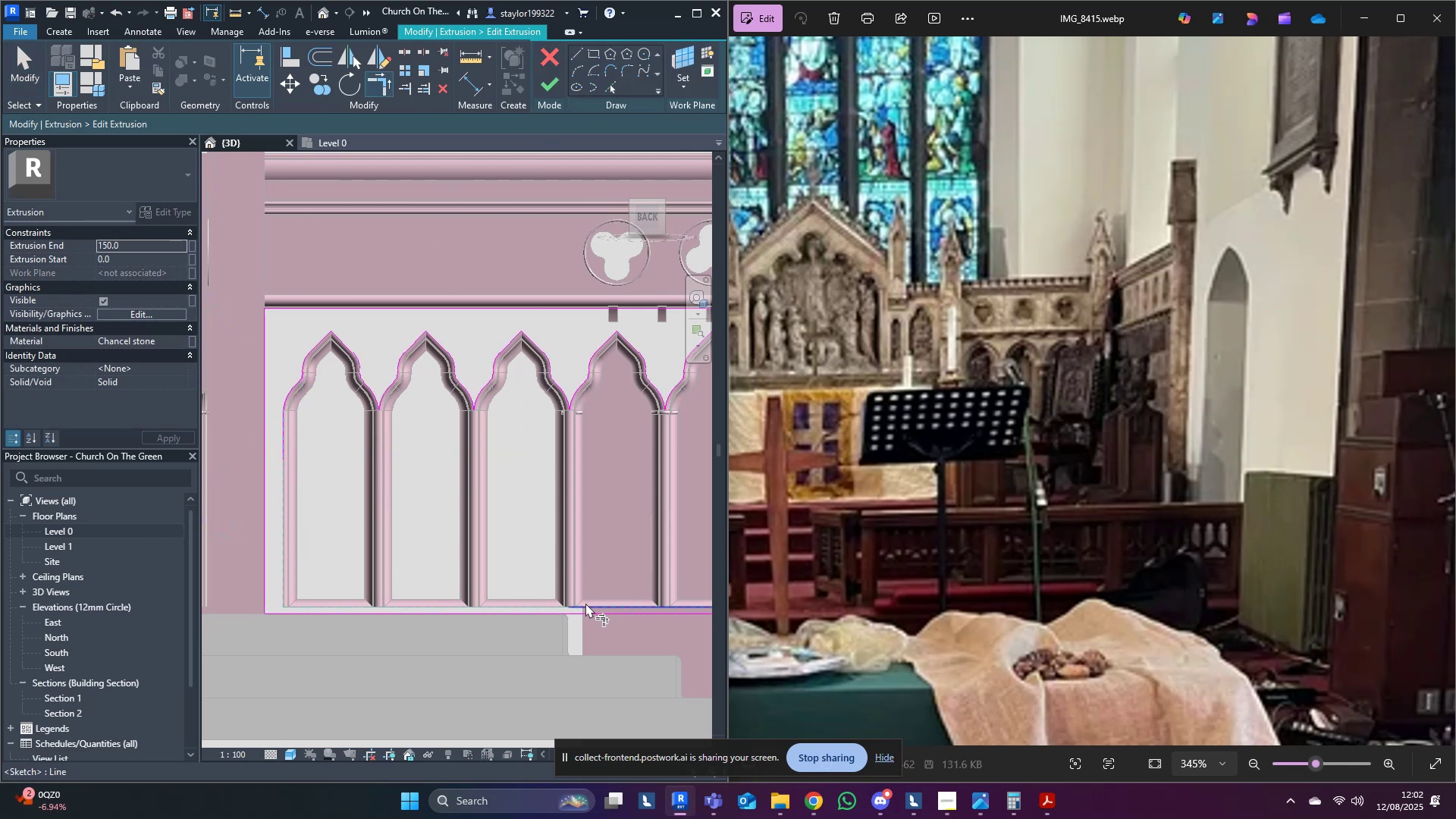 
left_click([586, 604])
 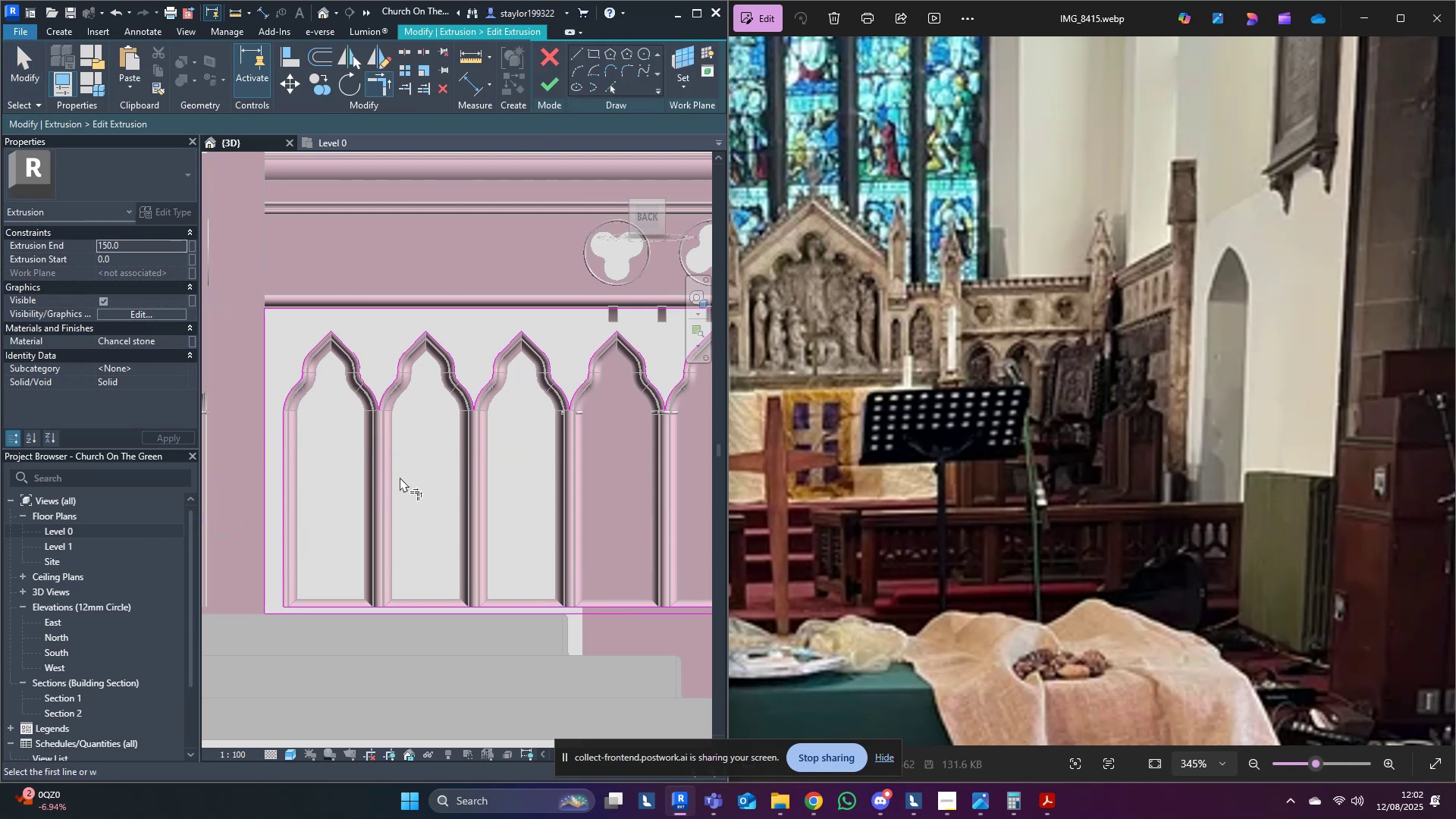 
type(md)
 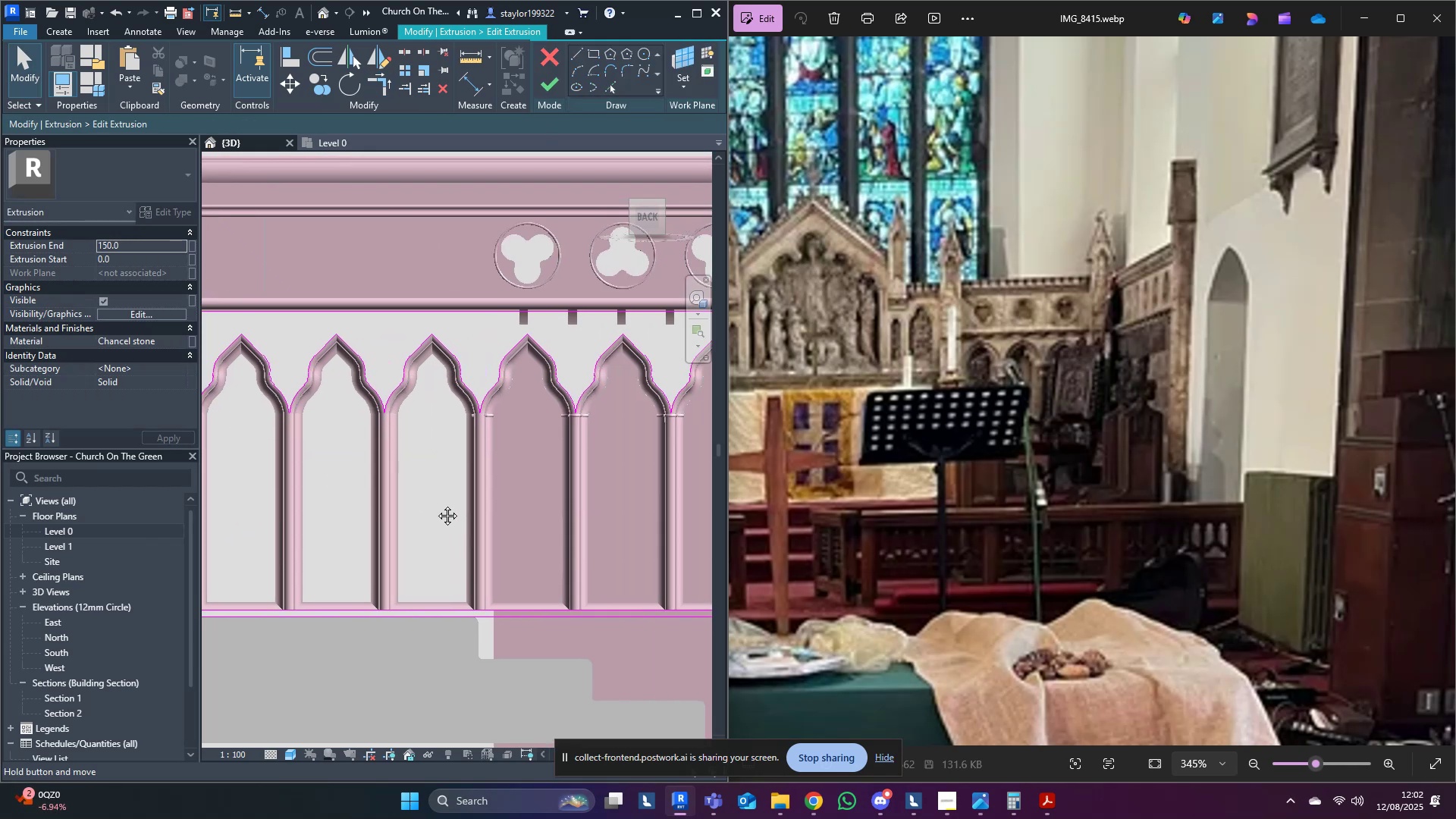 
scroll: coordinate [405, 486], scroll_direction: down, amount: 3.0
 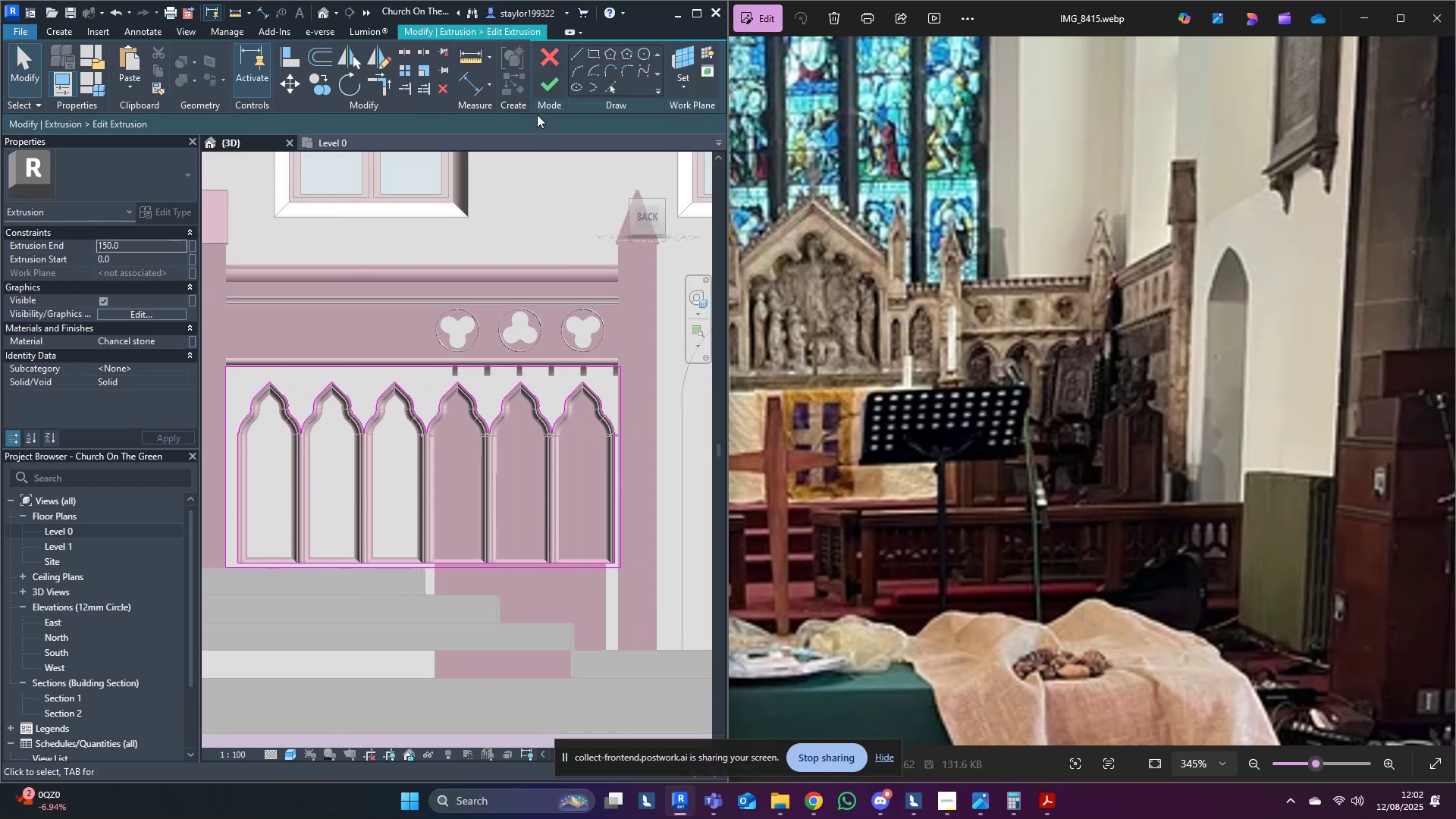 
left_click([559, 74])
 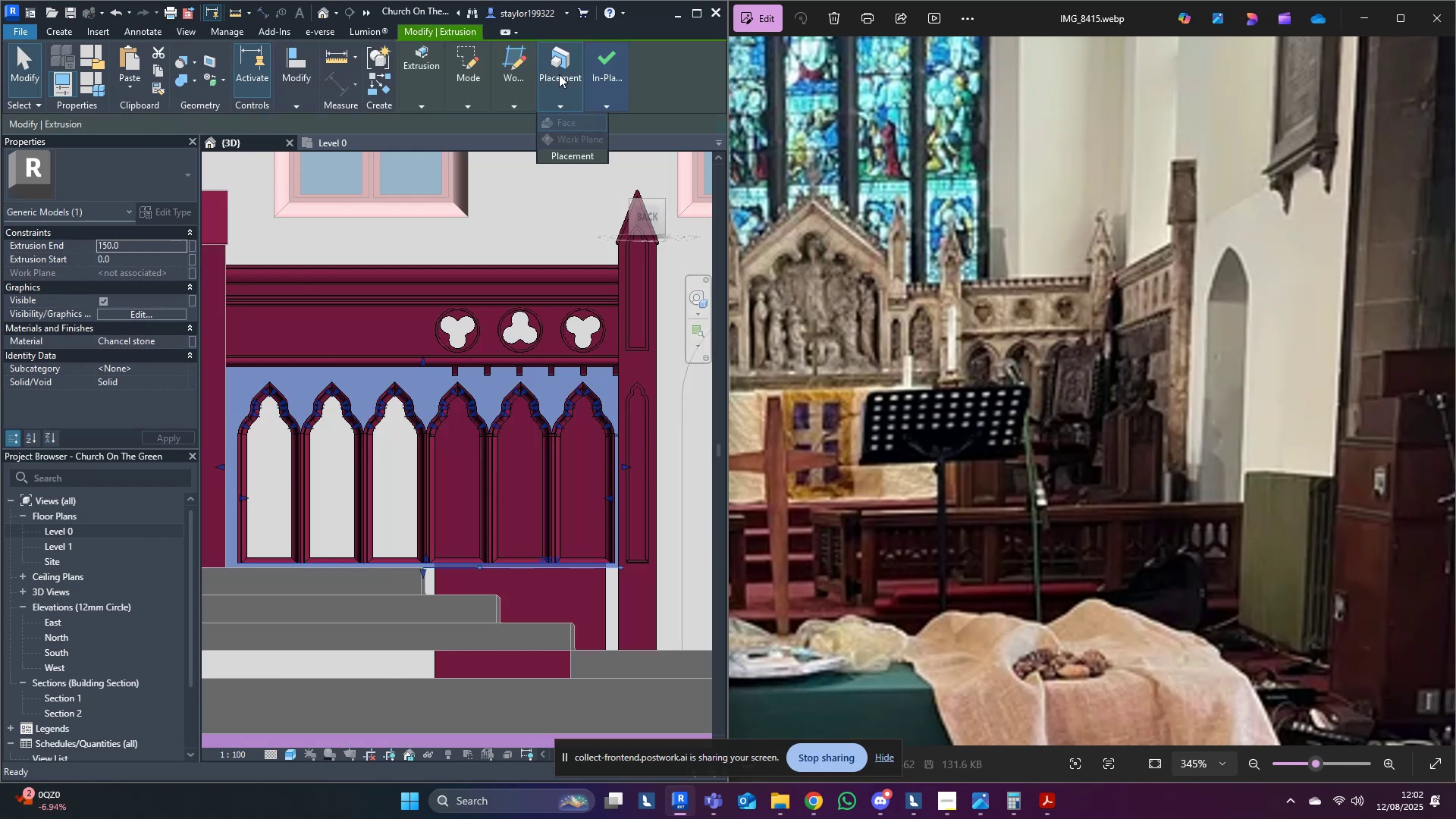 
key(Escape)
 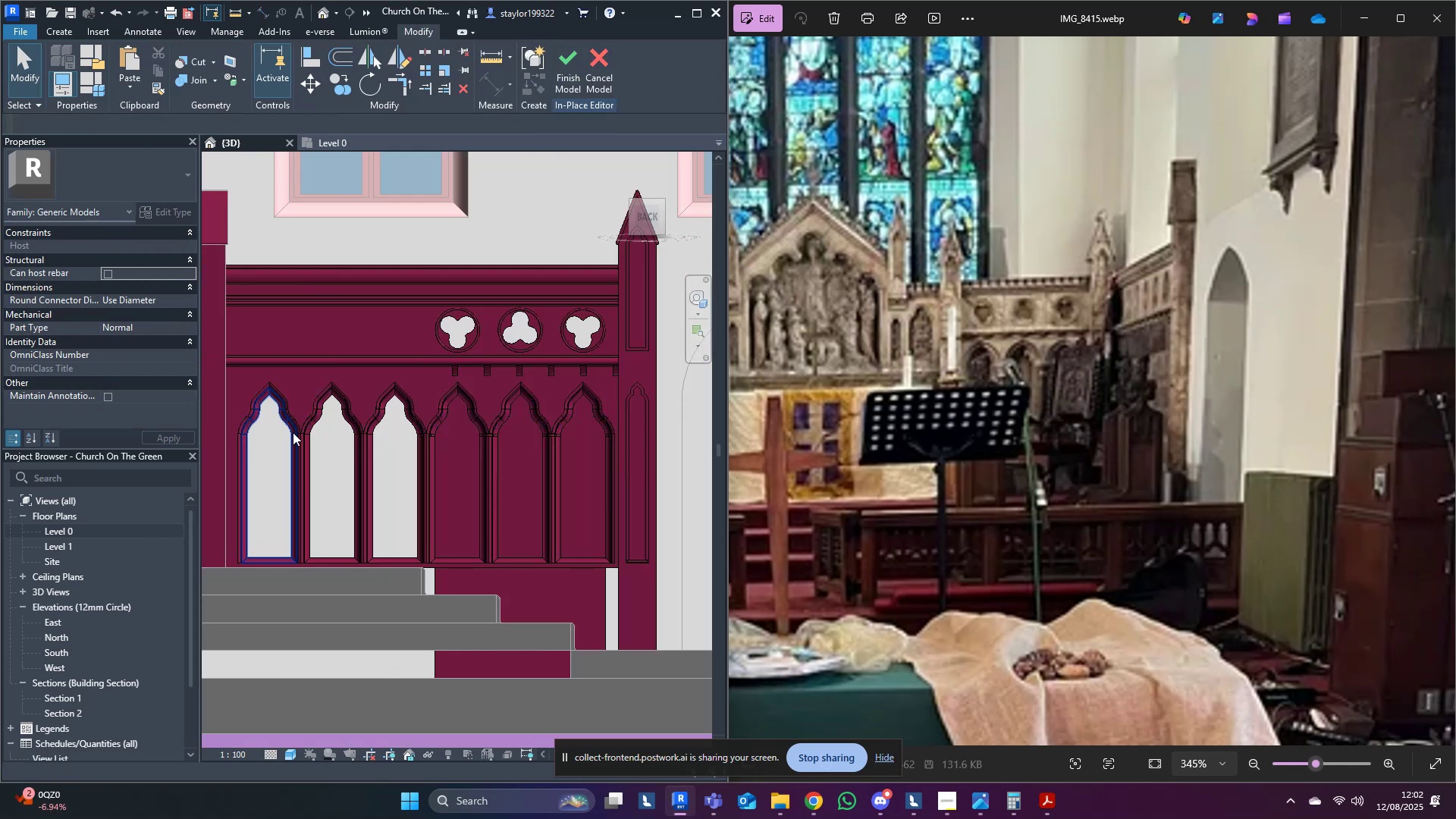 
scroll: coordinate [420, 460], scroll_direction: up, amount: 10.0
 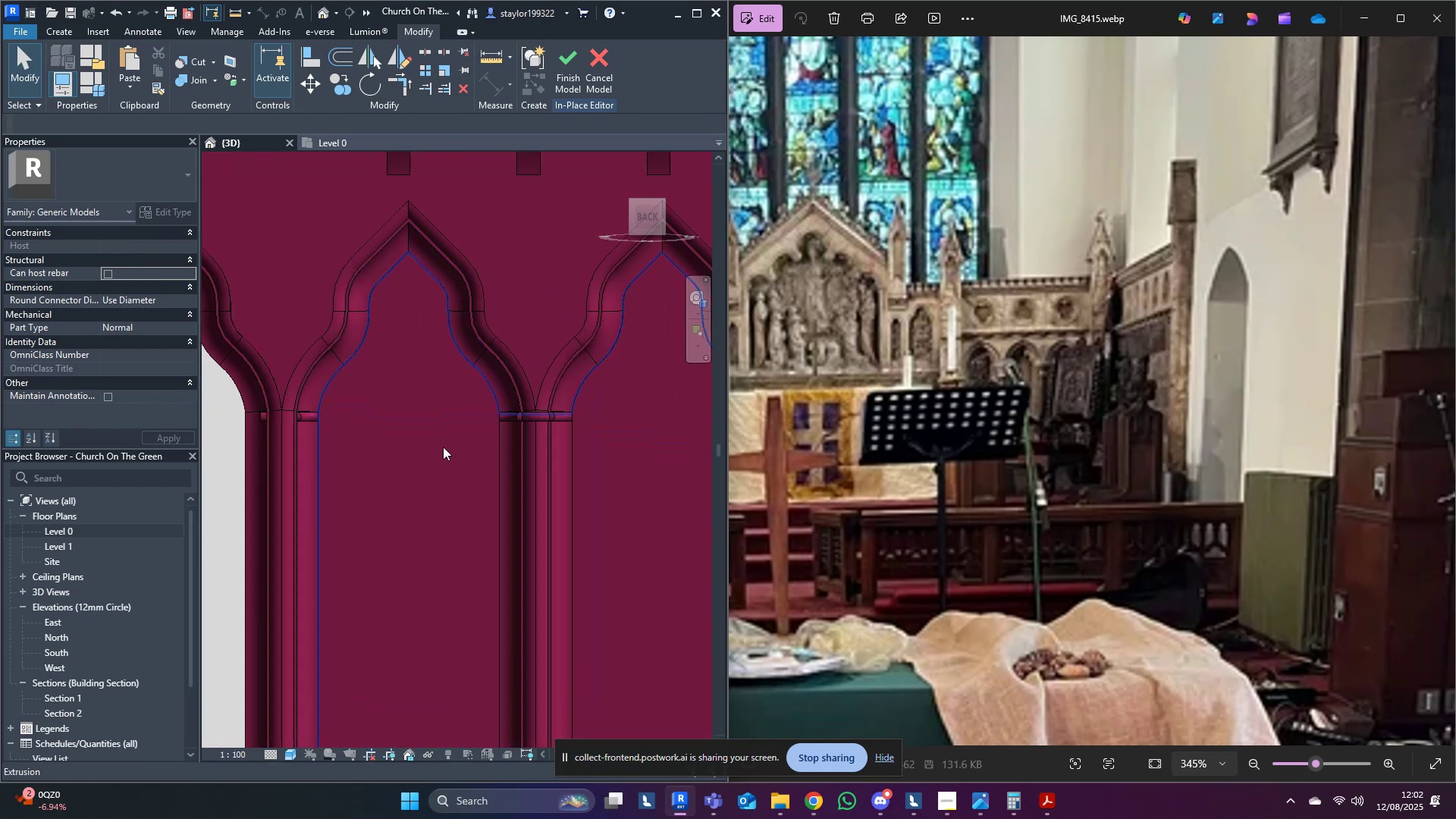 
left_click([523, 410])
 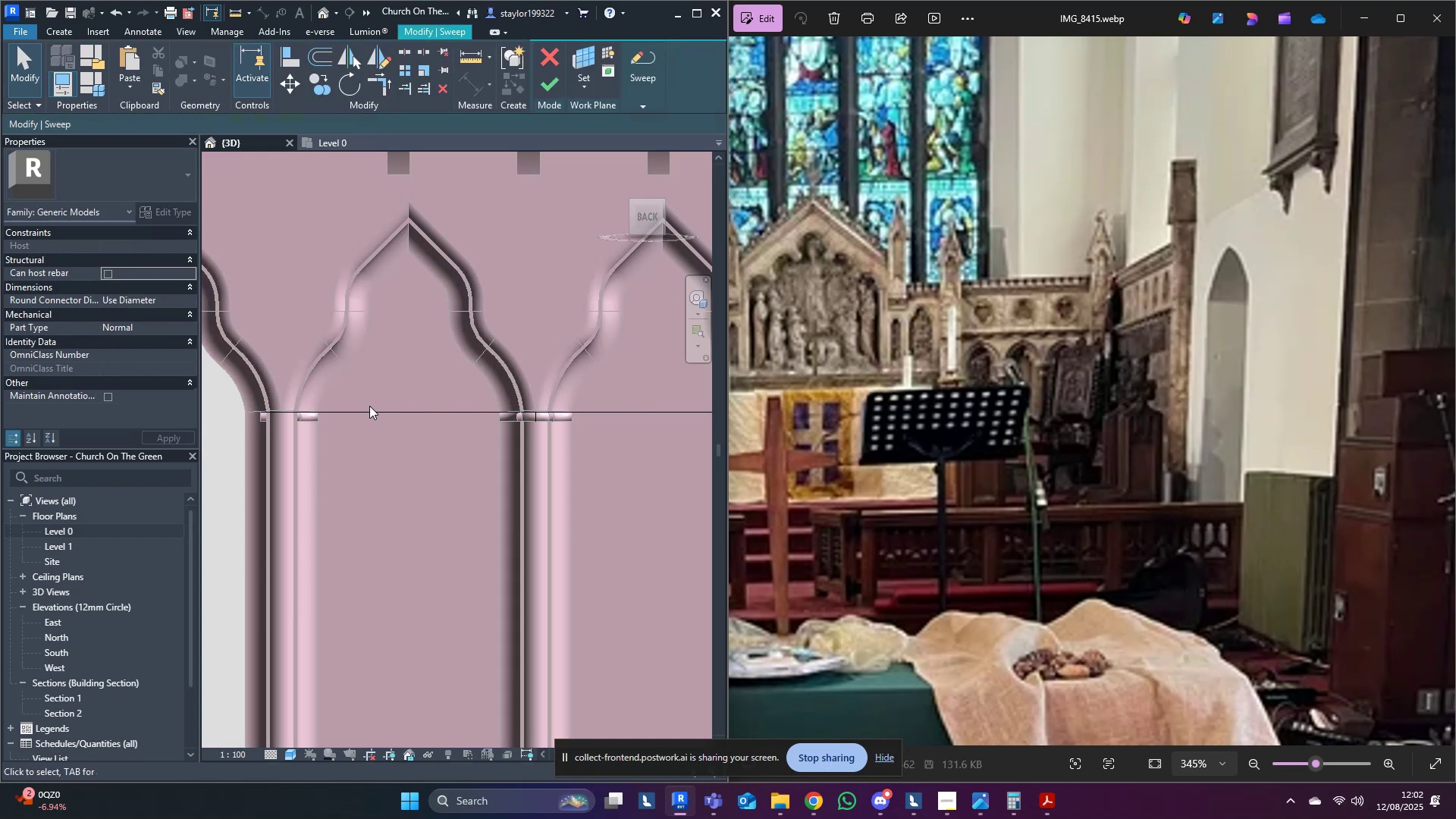 
double_click([369, 410])
 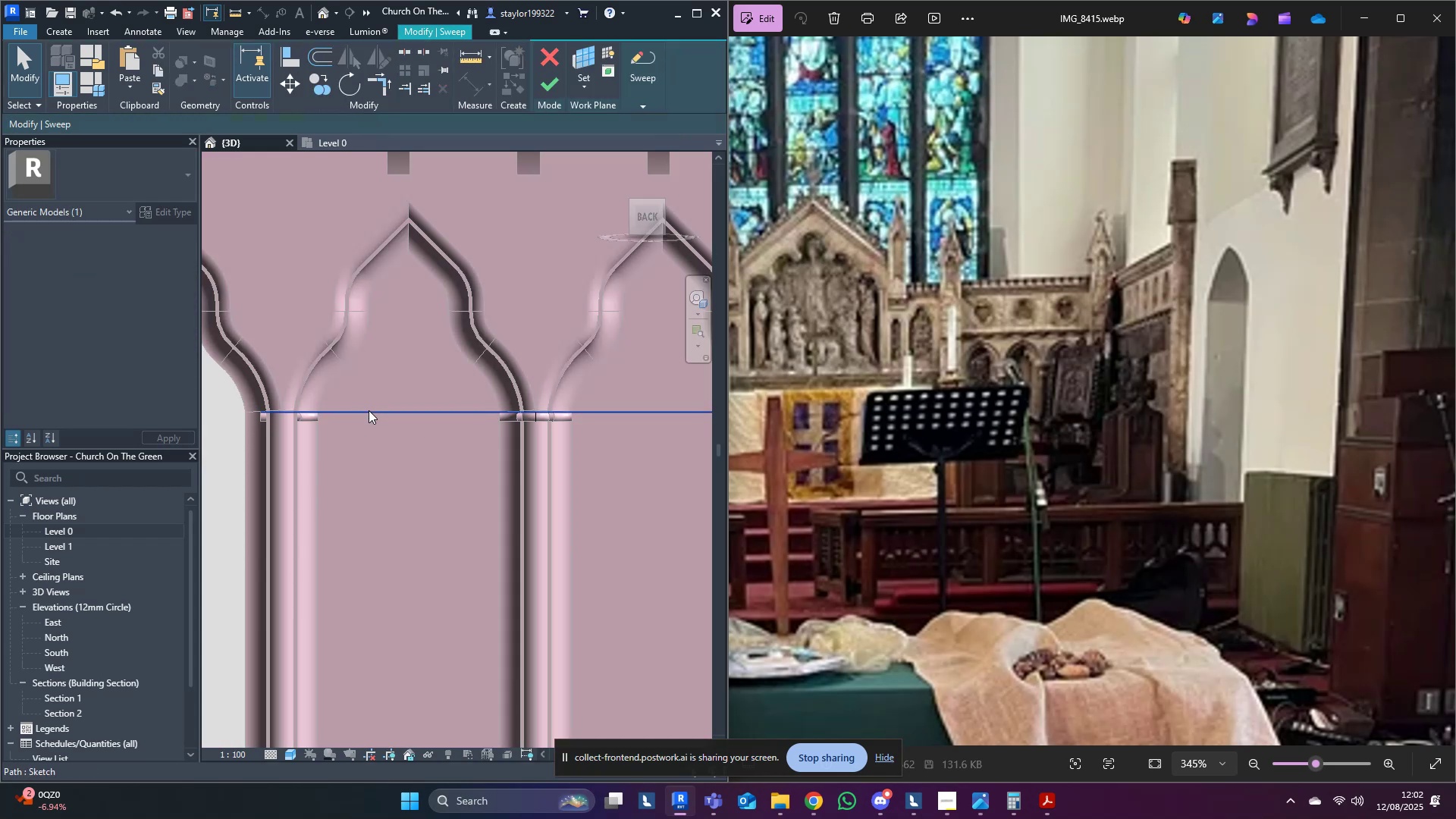 
triple_click([369, 410])
 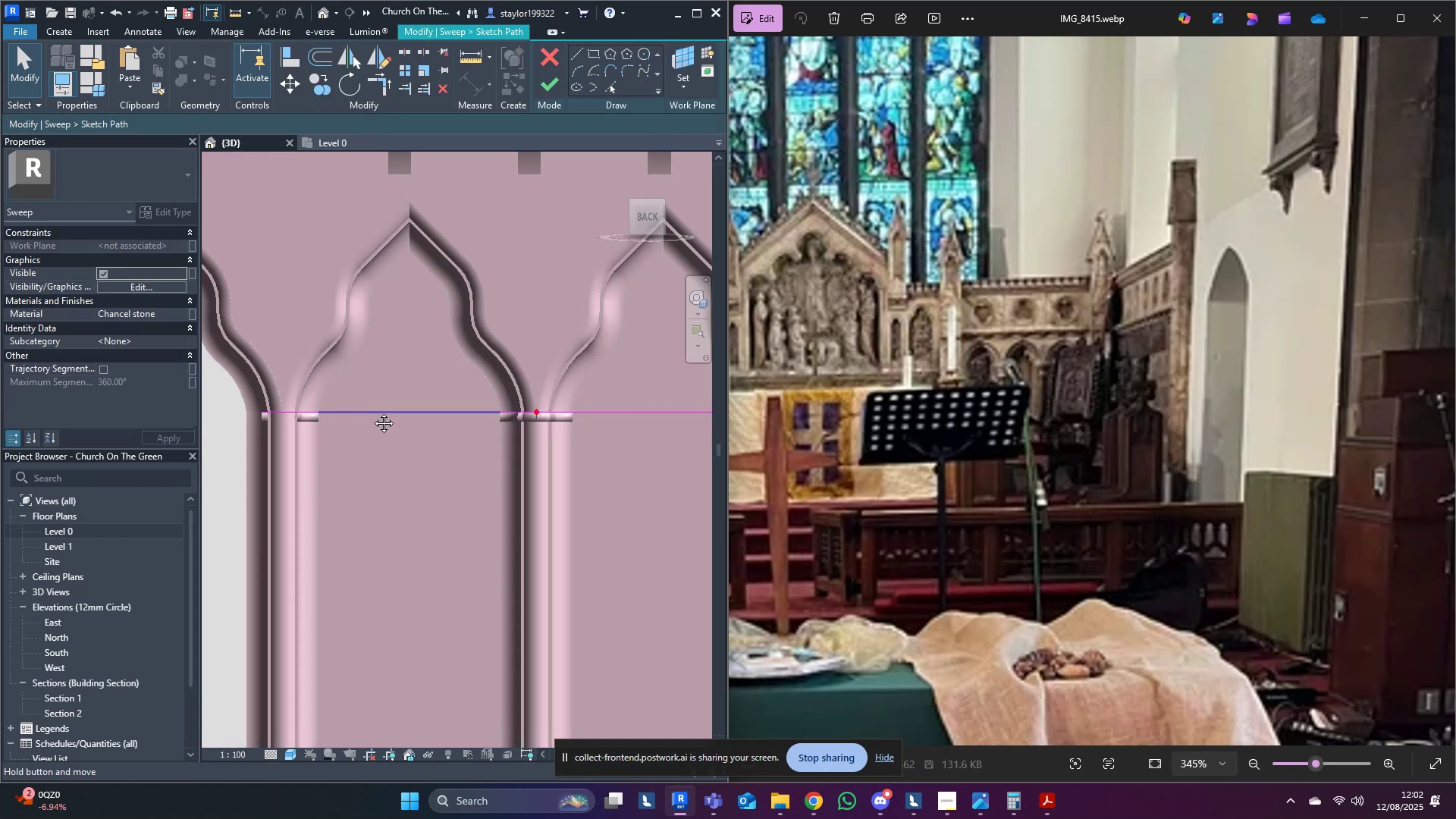 
hold_key(key=ShiftLeft, duration=0.56)
 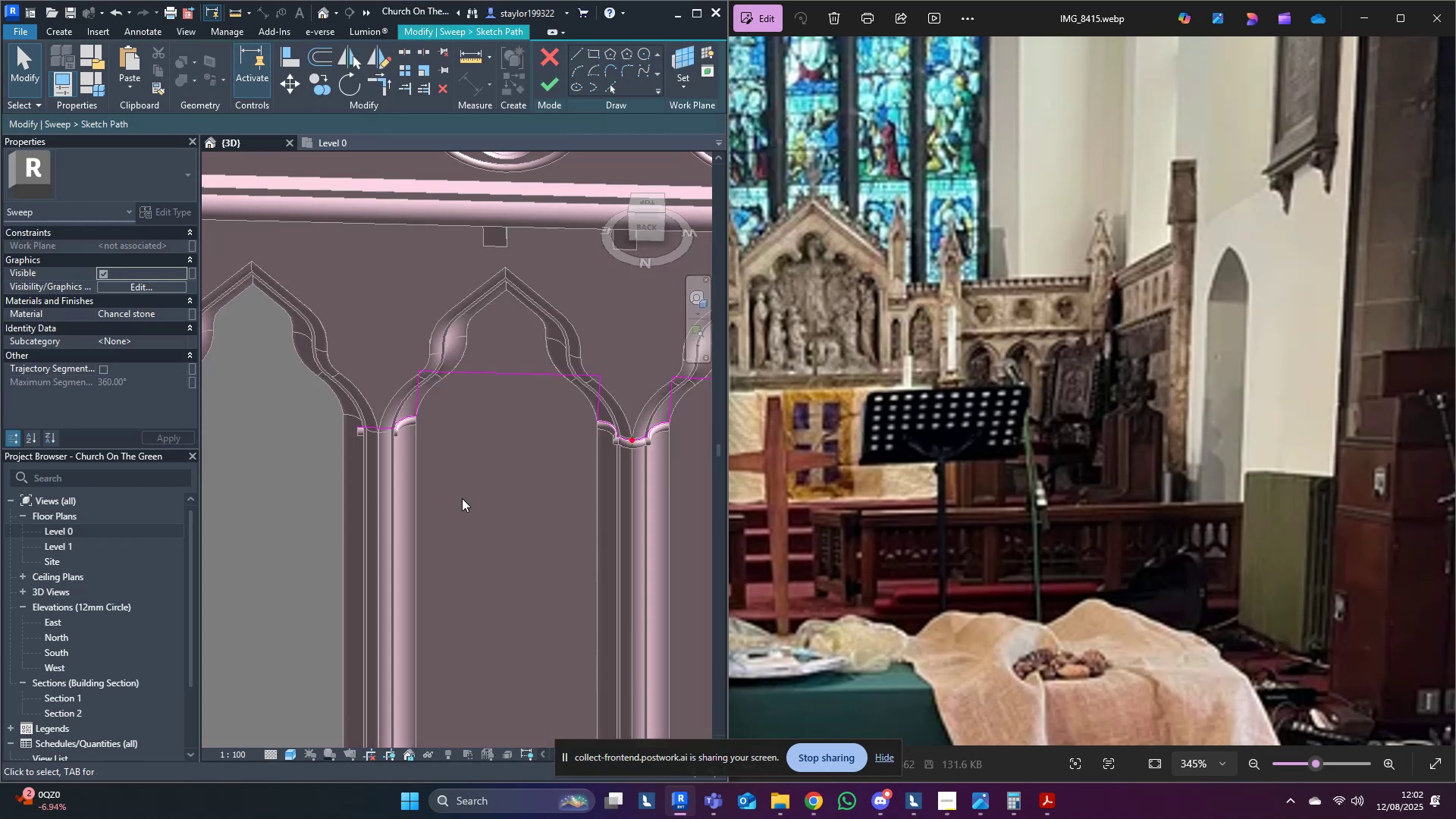 
hold_key(key=ShiftLeft, duration=0.42)
 